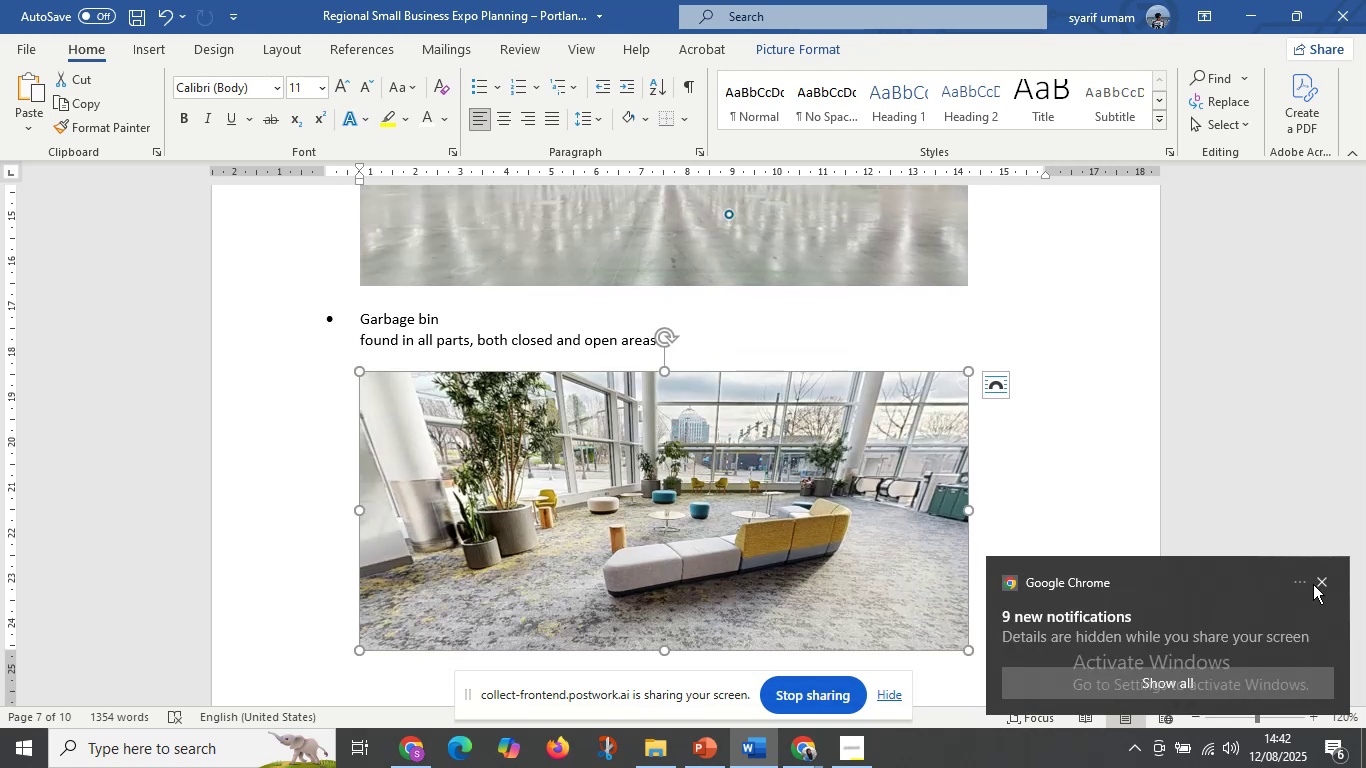 
left_click([1319, 584])
 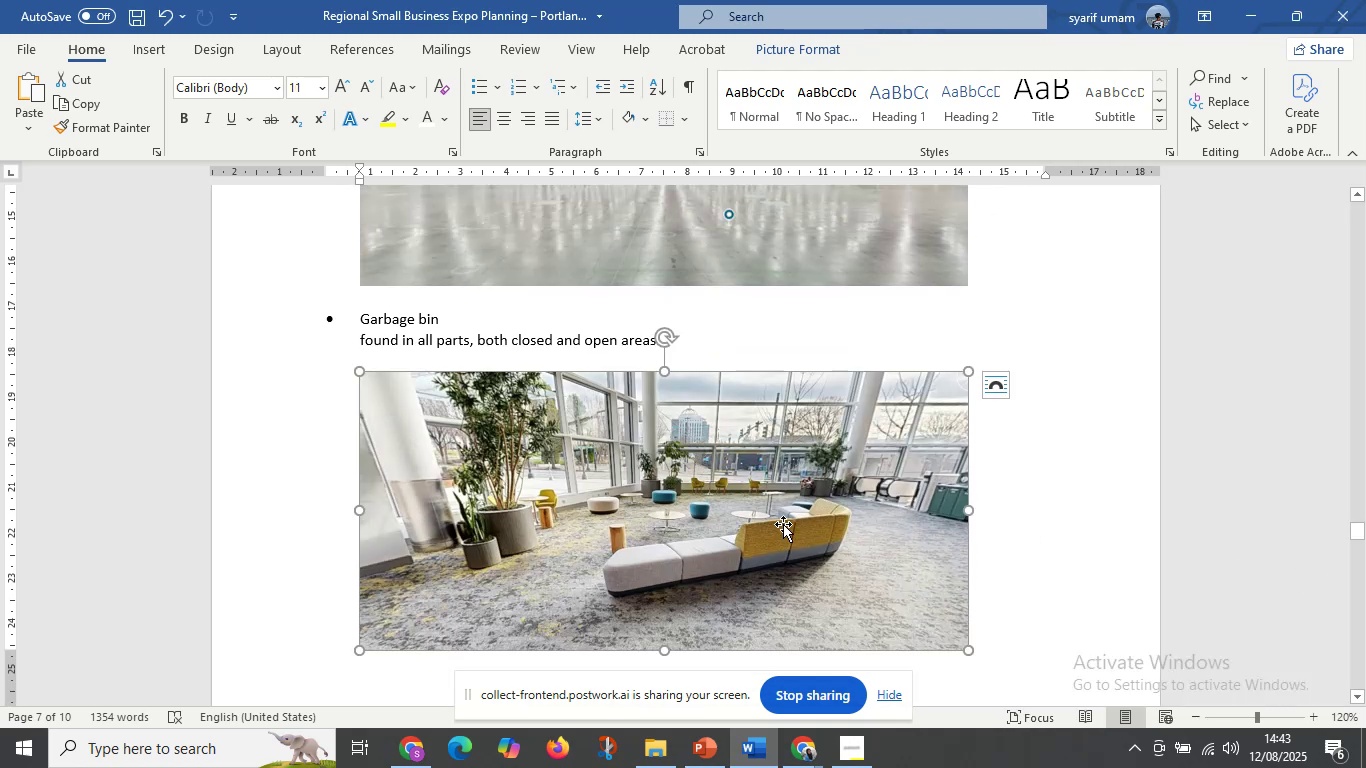 
scroll: coordinate [775, 523], scroll_direction: down, amount: 17.0
 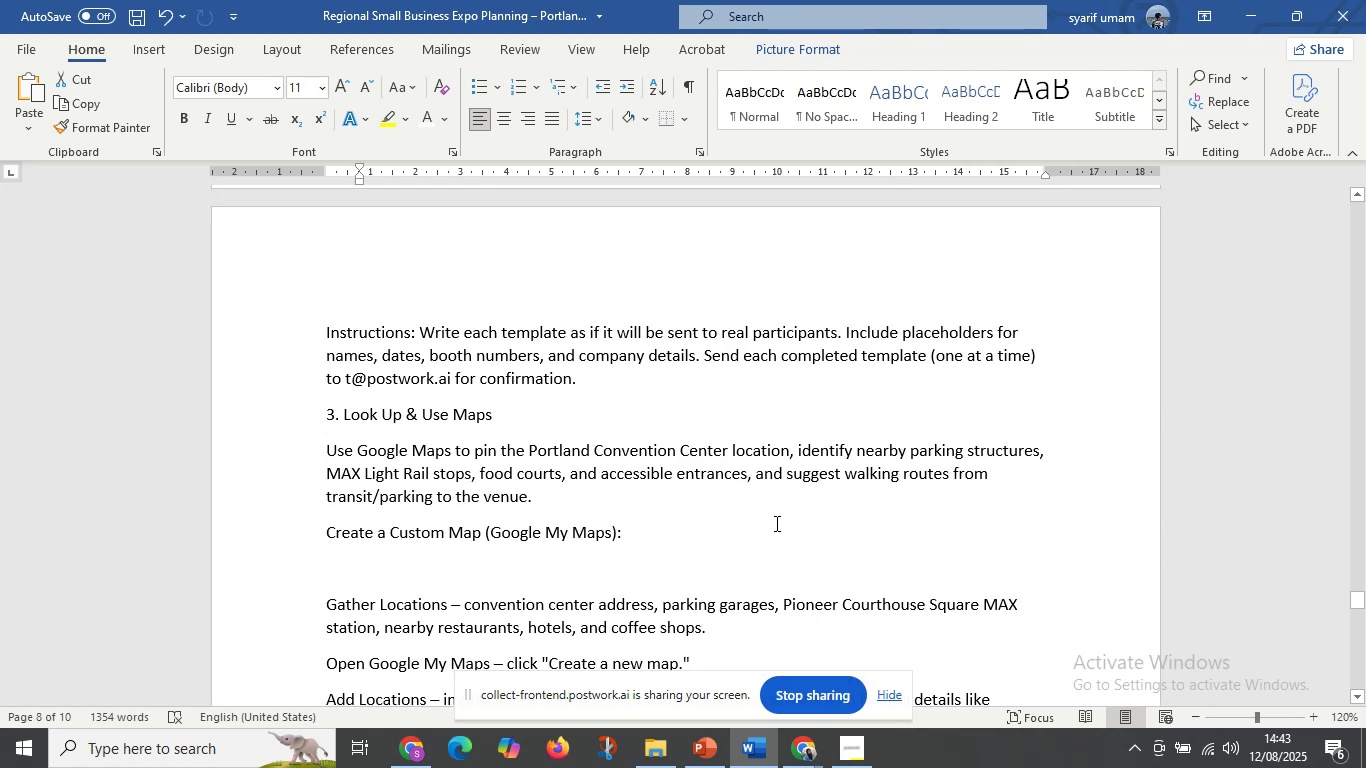 
scroll: coordinate [775, 523], scroll_direction: up, amount: 19.0
 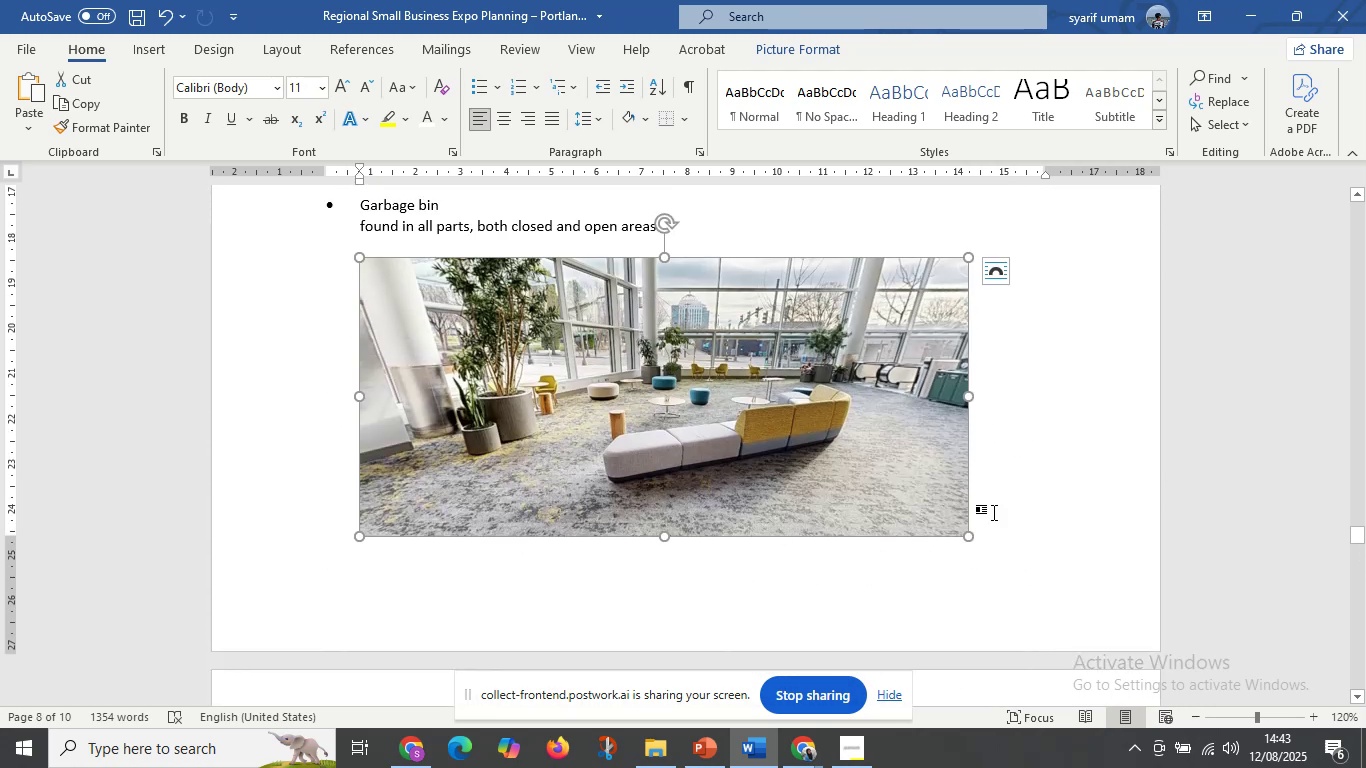 
left_click([1000, 512])
 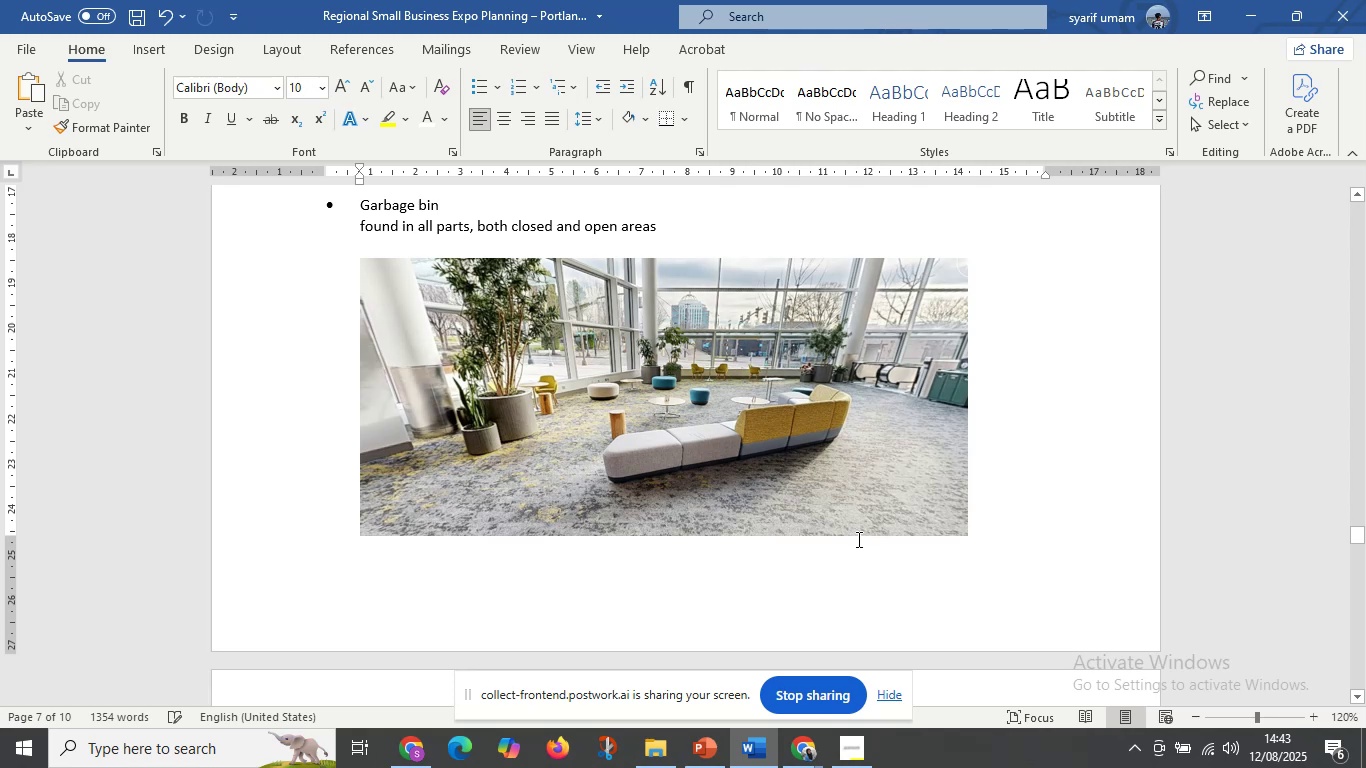 
scroll: coordinate [849, 529], scroll_direction: up, amount: 11.0
 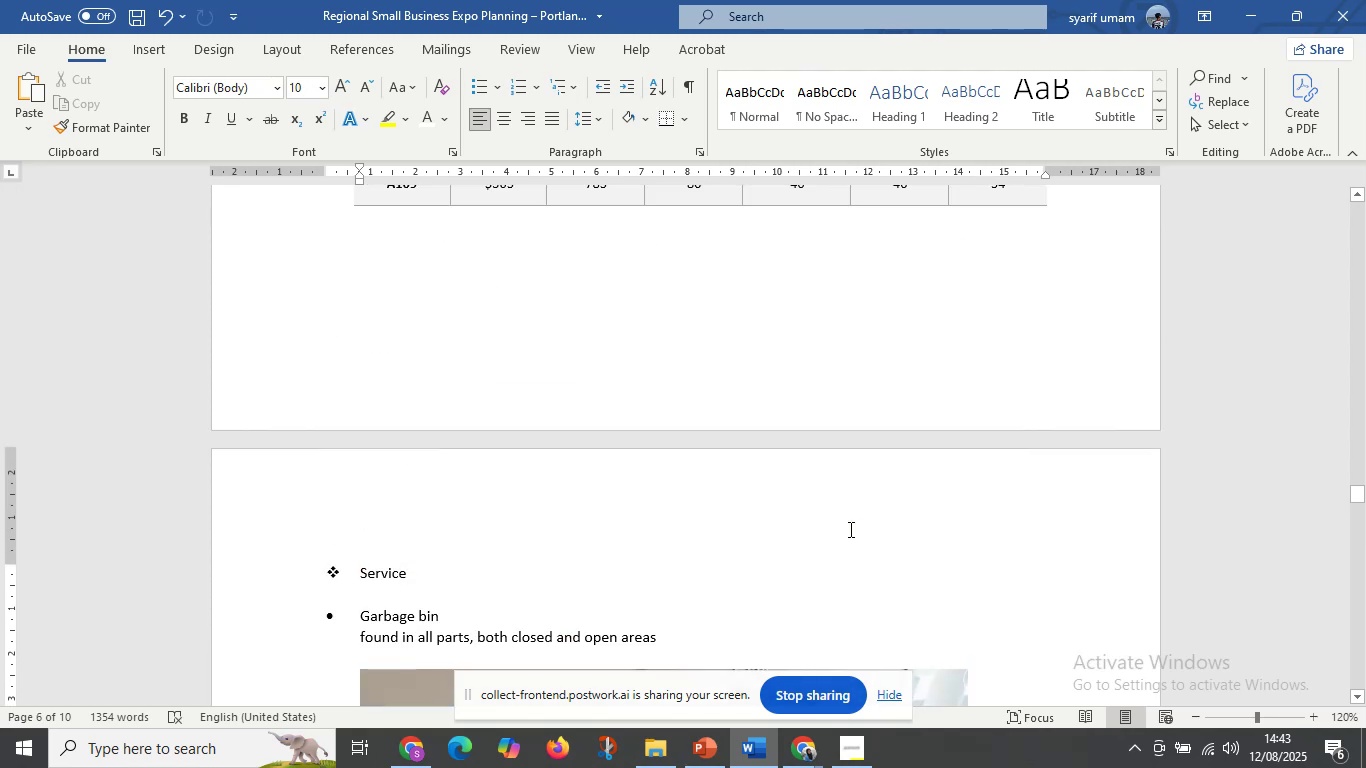 
wait(8.26)
 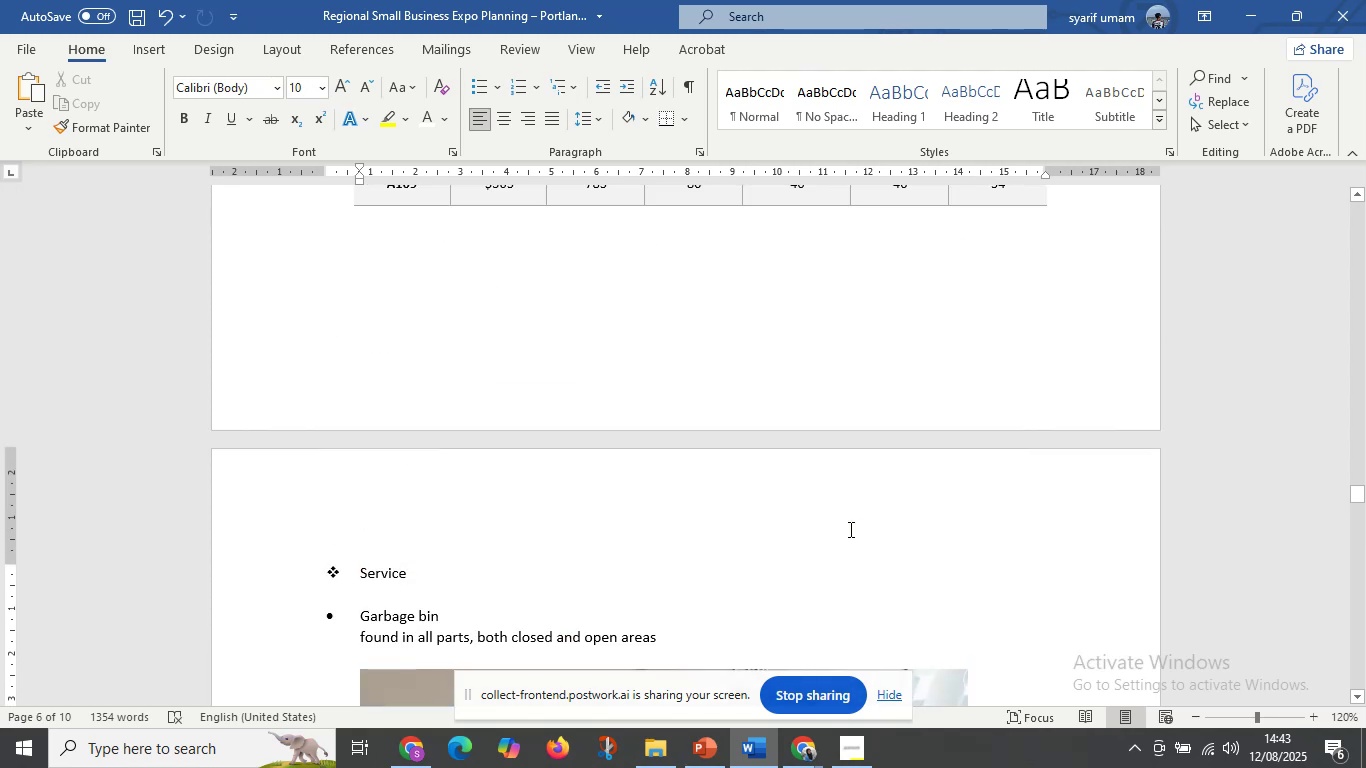 
scroll: coordinate [850, 523], scroll_direction: down, amount: 1.0
 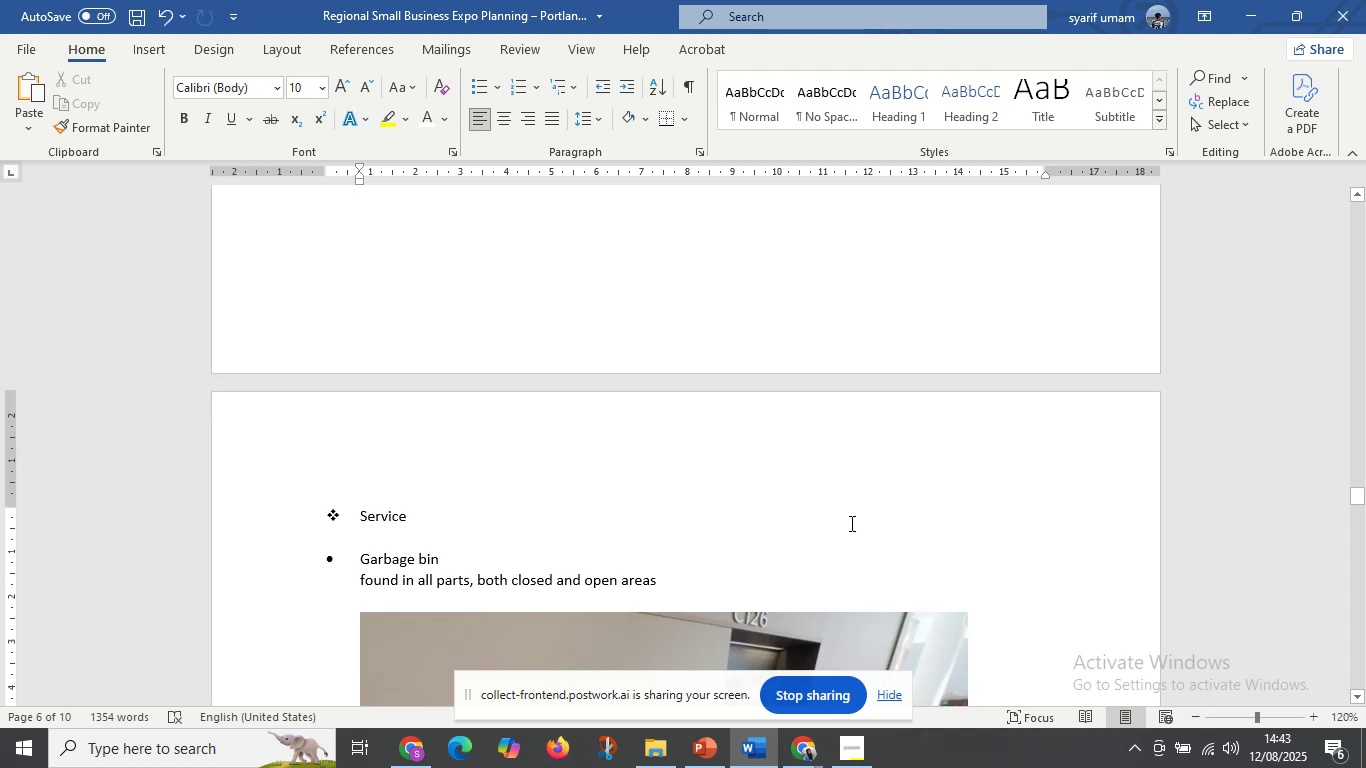 
scroll: coordinate [845, 526], scroll_direction: up, amount: 15.0
 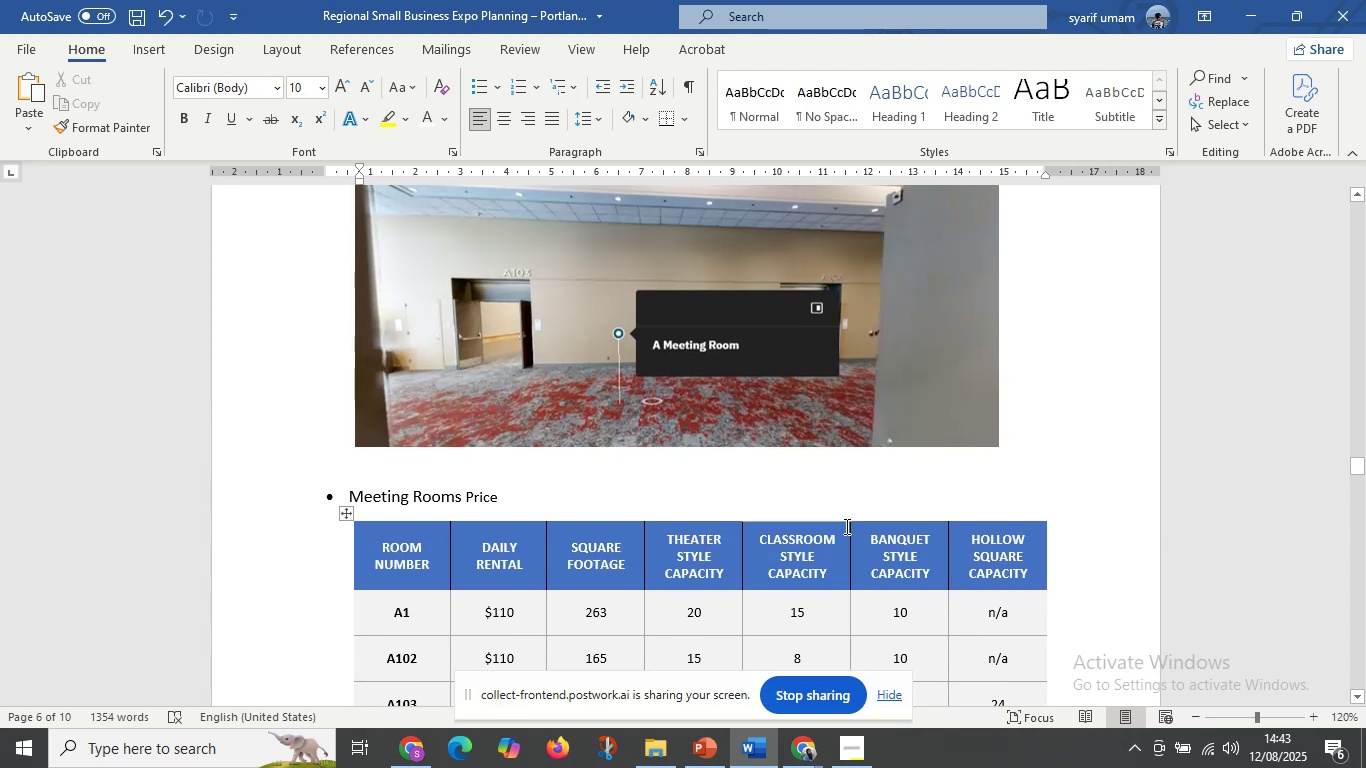 
scroll: coordinate [844, 532], scroll_direction: down, amount: 1.0
 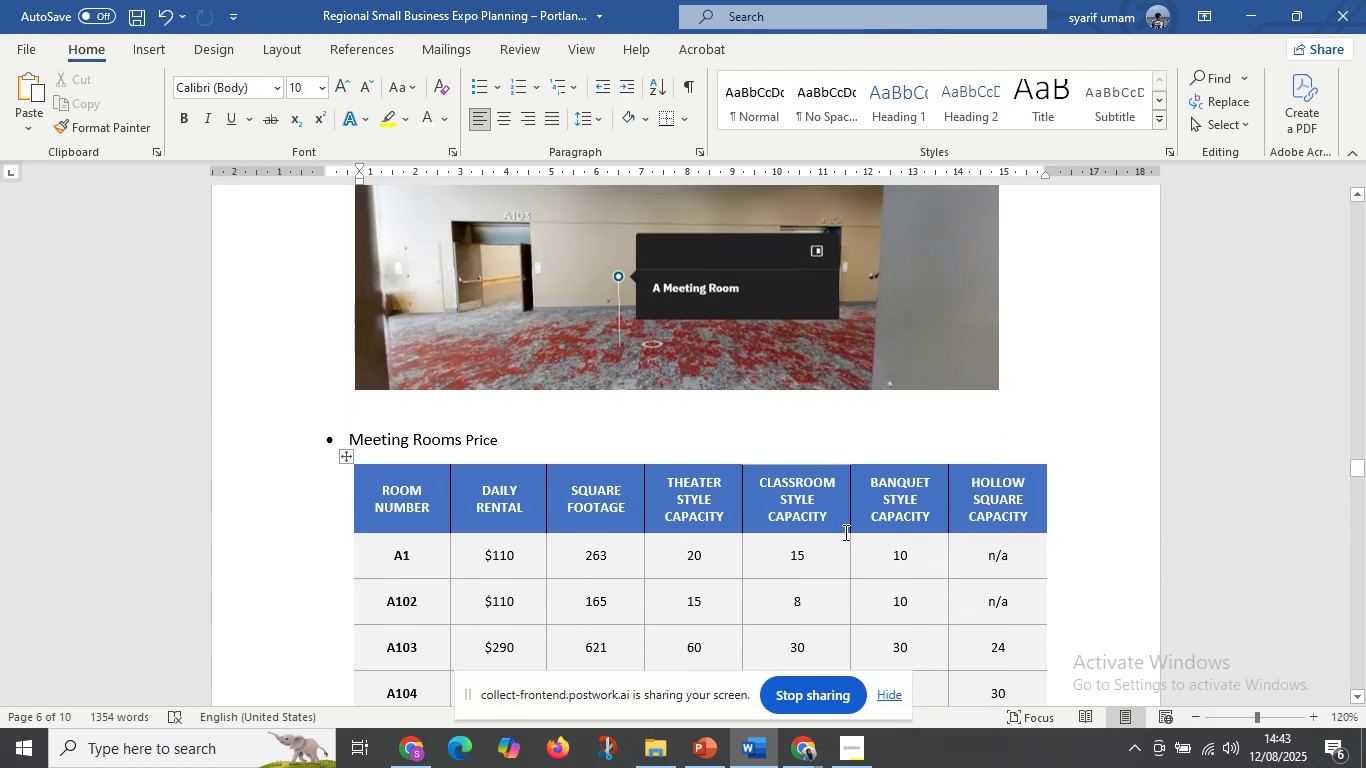 
scroll: coordinate [846, 527], scroll_direction: up, amount: 6.0
 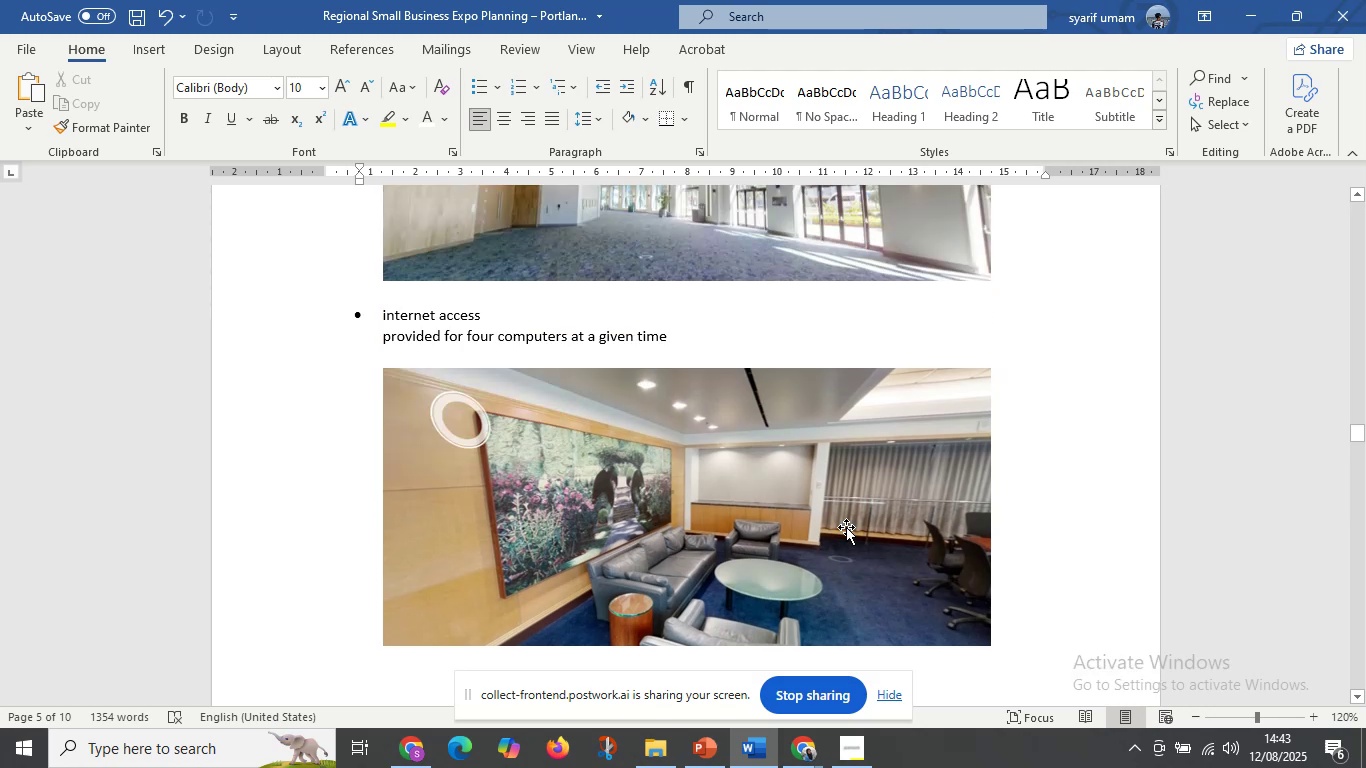 
scroll: coordinate [846, 527], scroll_direction: down, amount: 2.0
 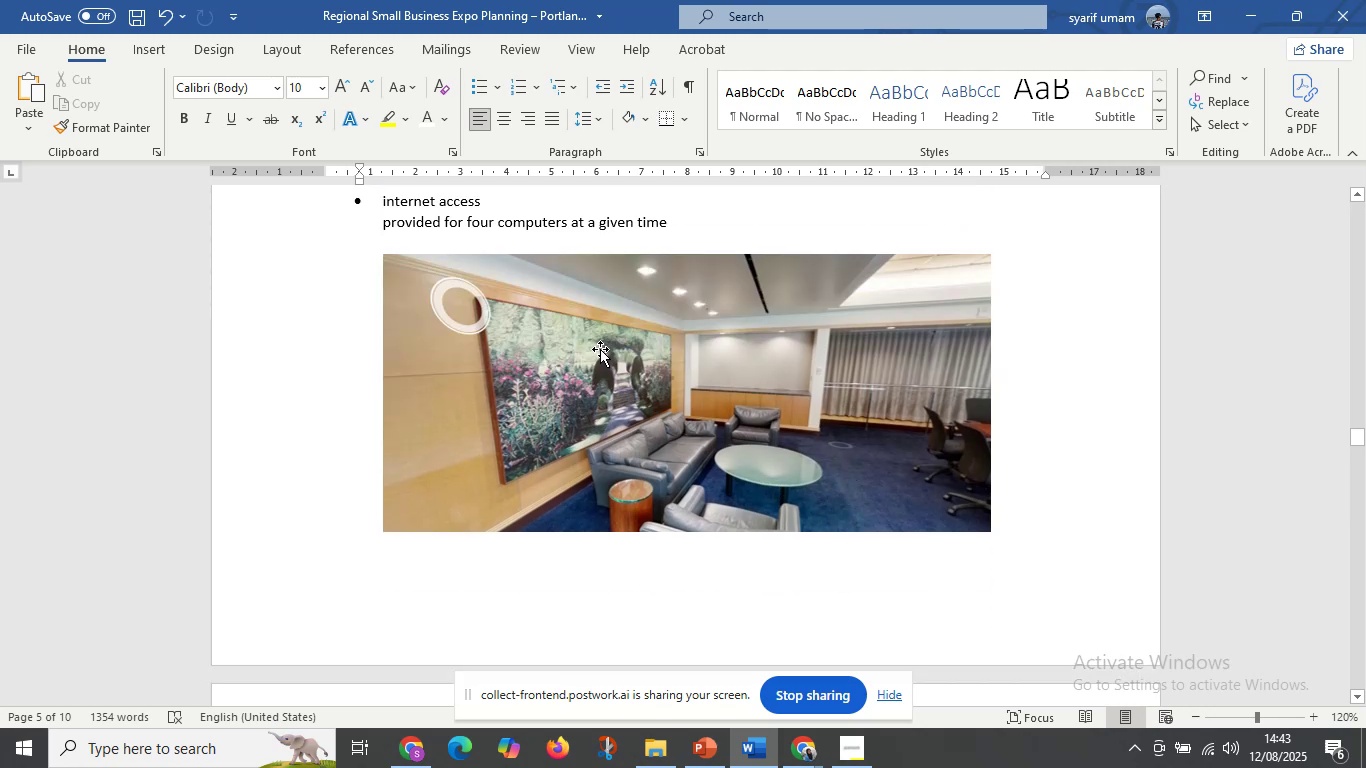 
left_click([600, 347])
 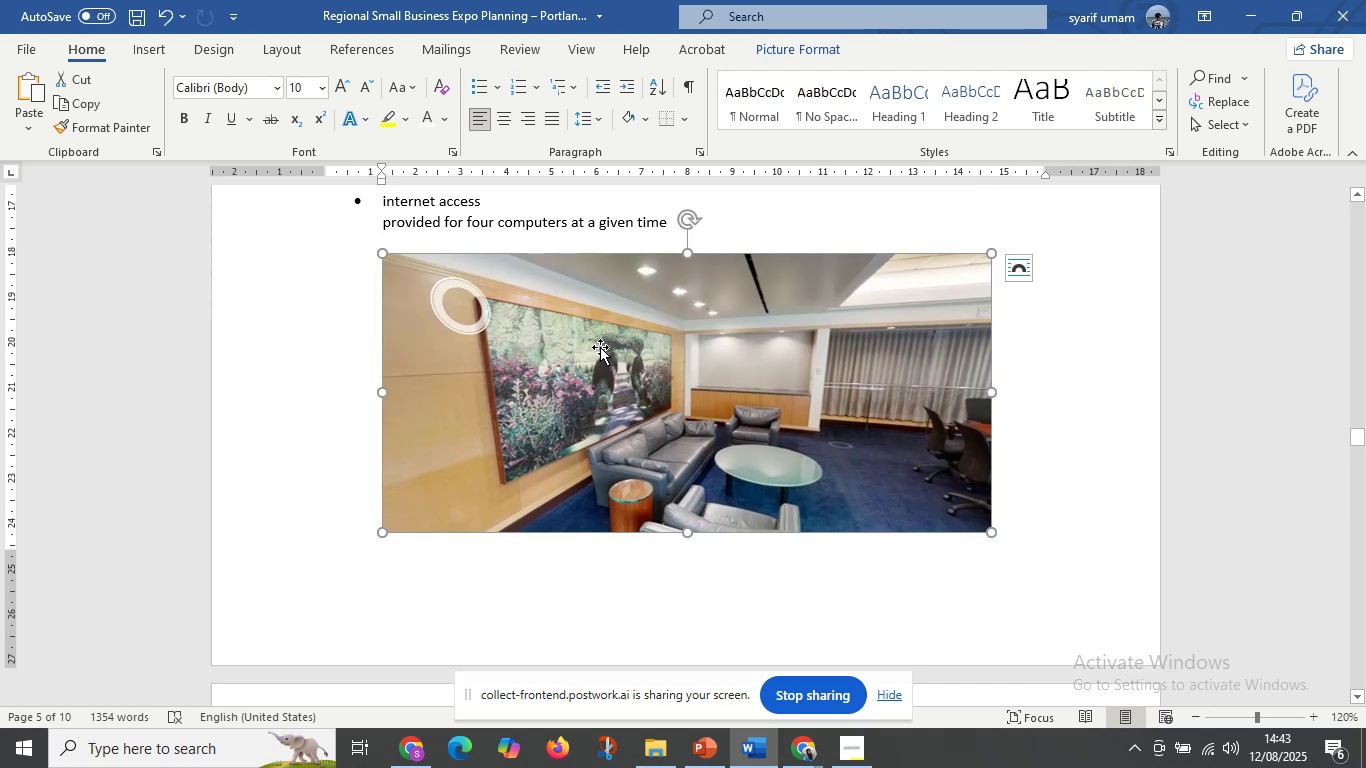 
scroll: coordinate [607, 430], scroll_direction: down, amount: 13.0
 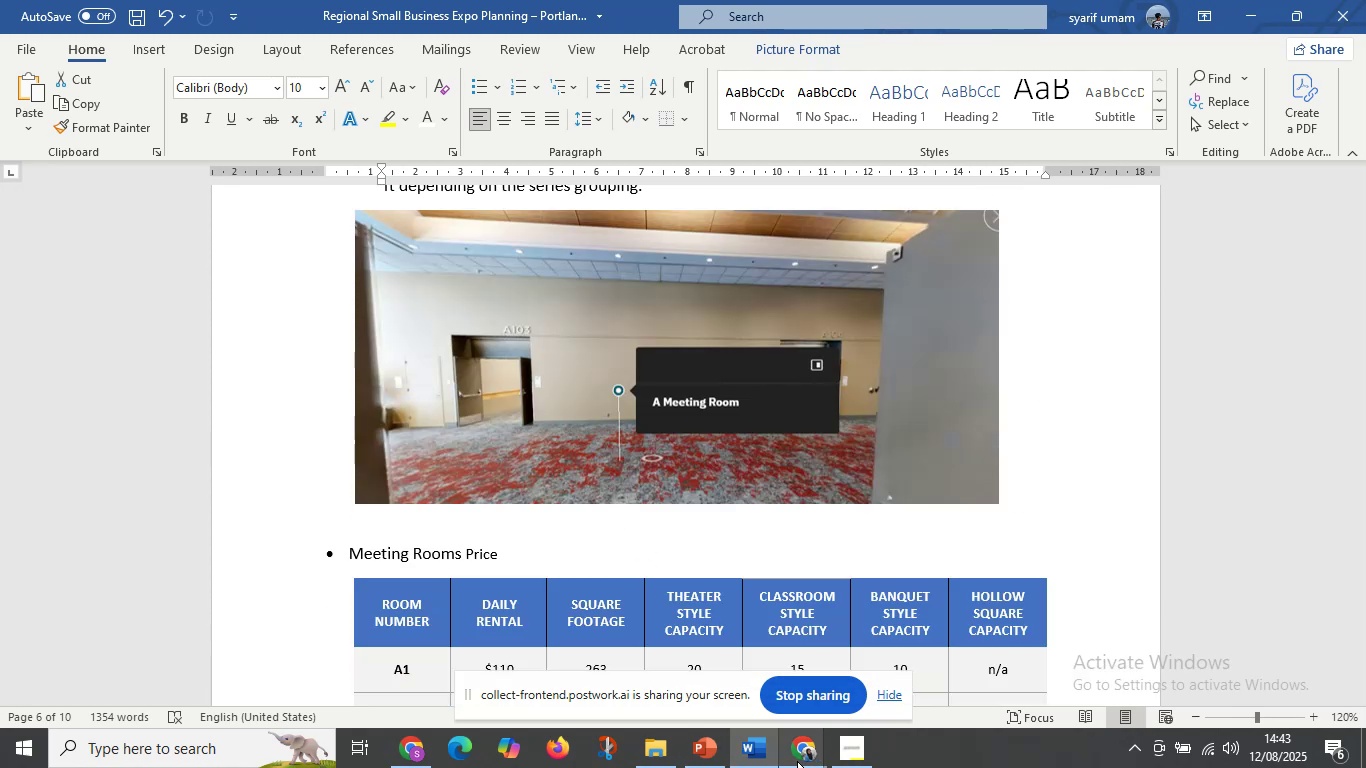 
left_click([700, 687])
 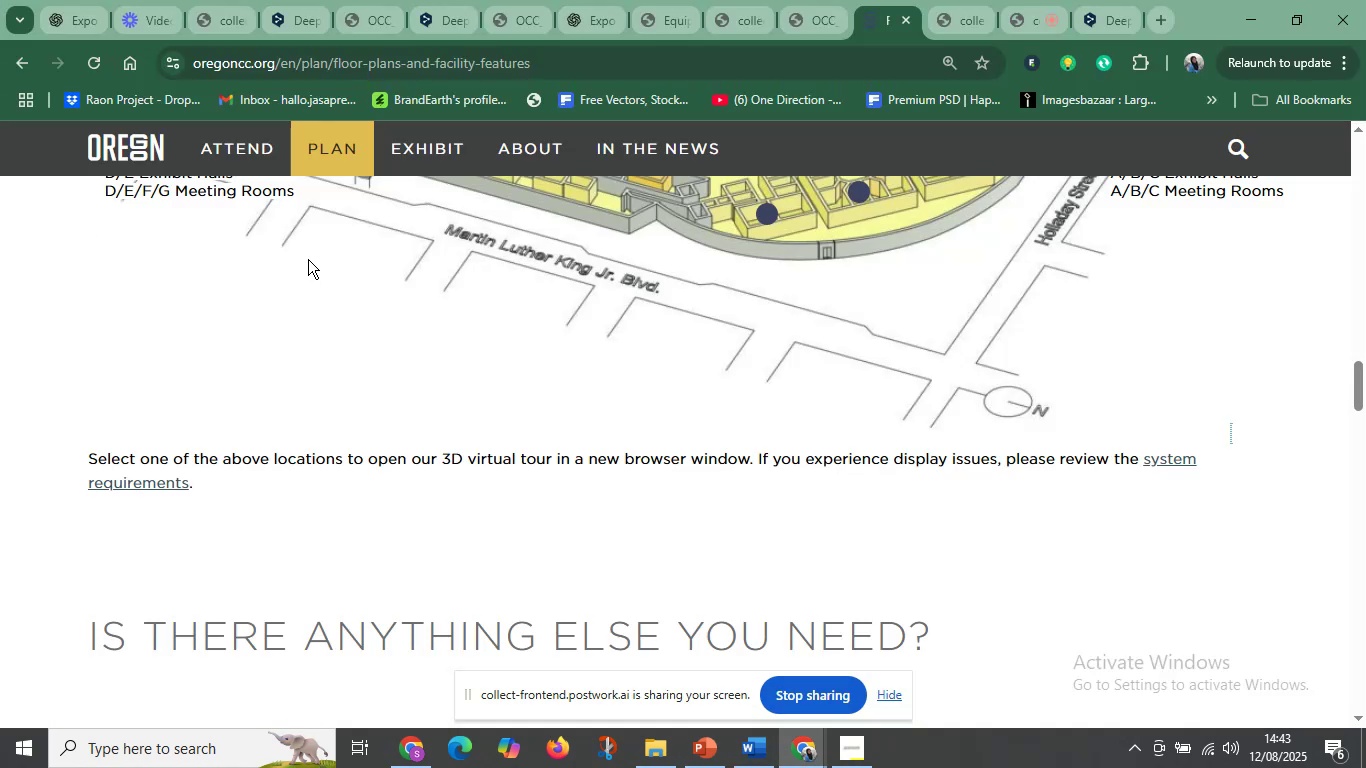 
wait(5.29)
 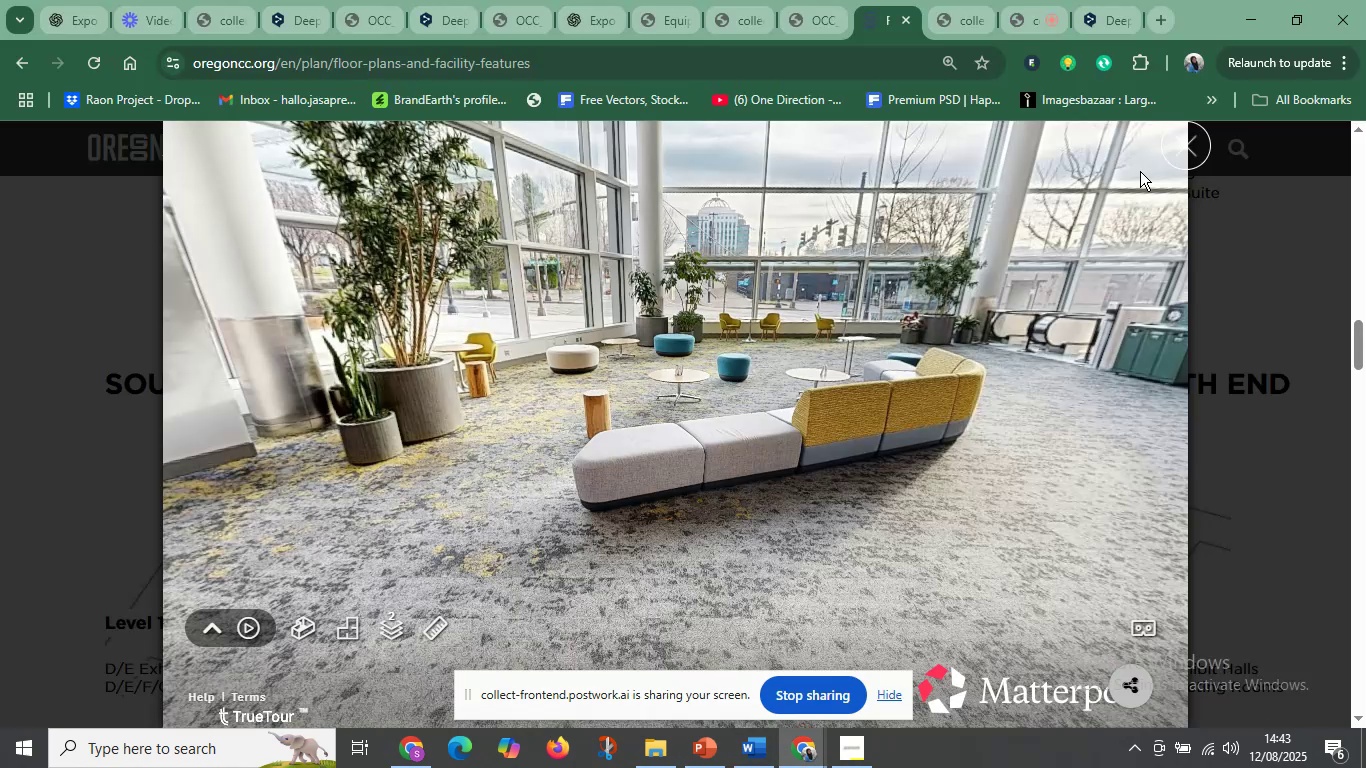 
left_click([808, 349])
 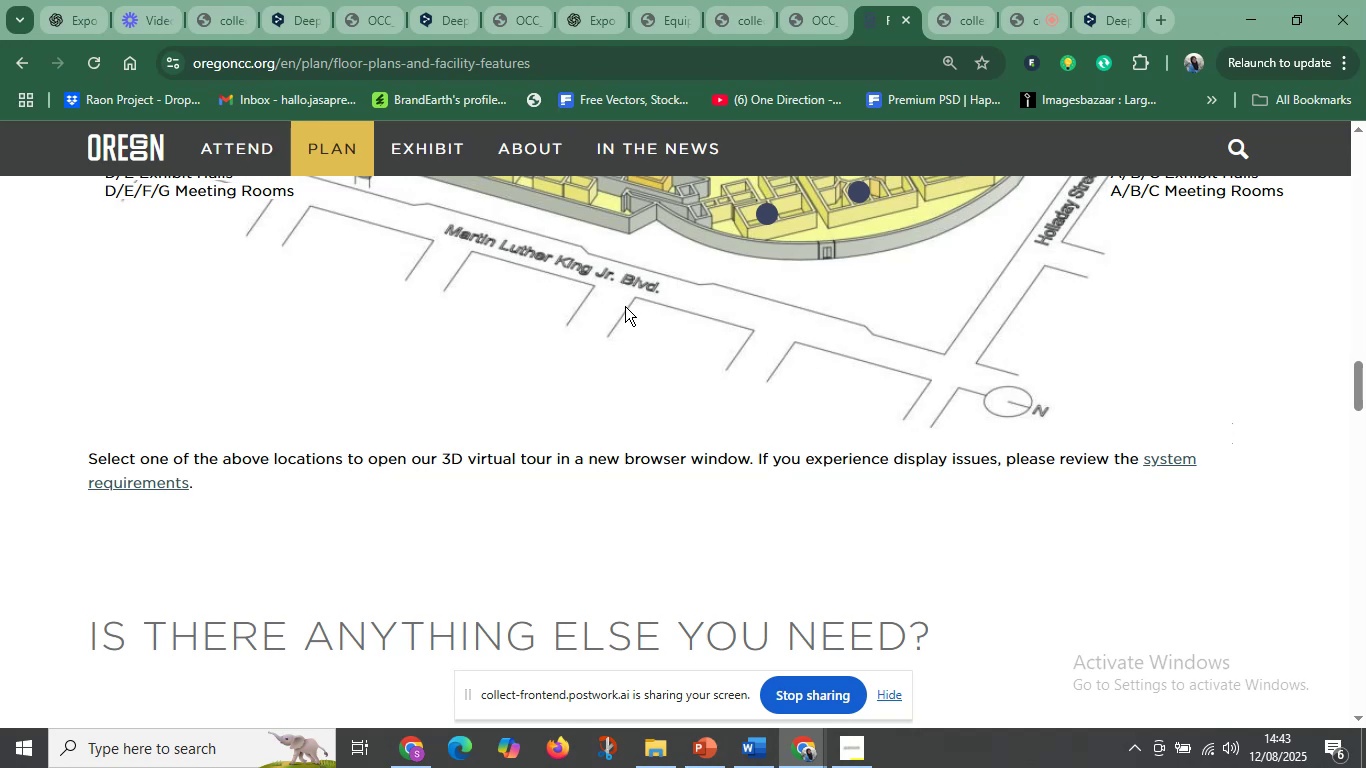 
left_click_drag(start_coordinate=[615, 307], to_coordinate=[716, 433])
 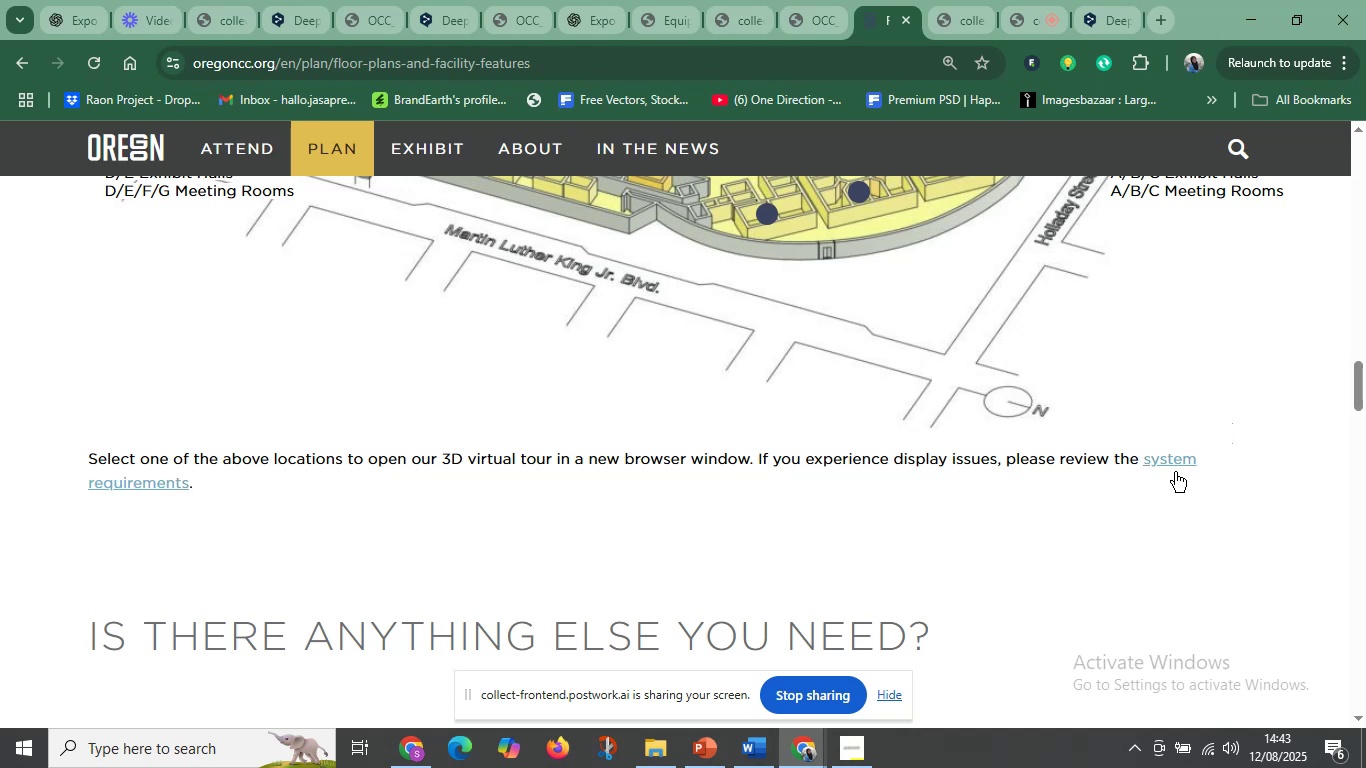 
left_click([1173, 480])
 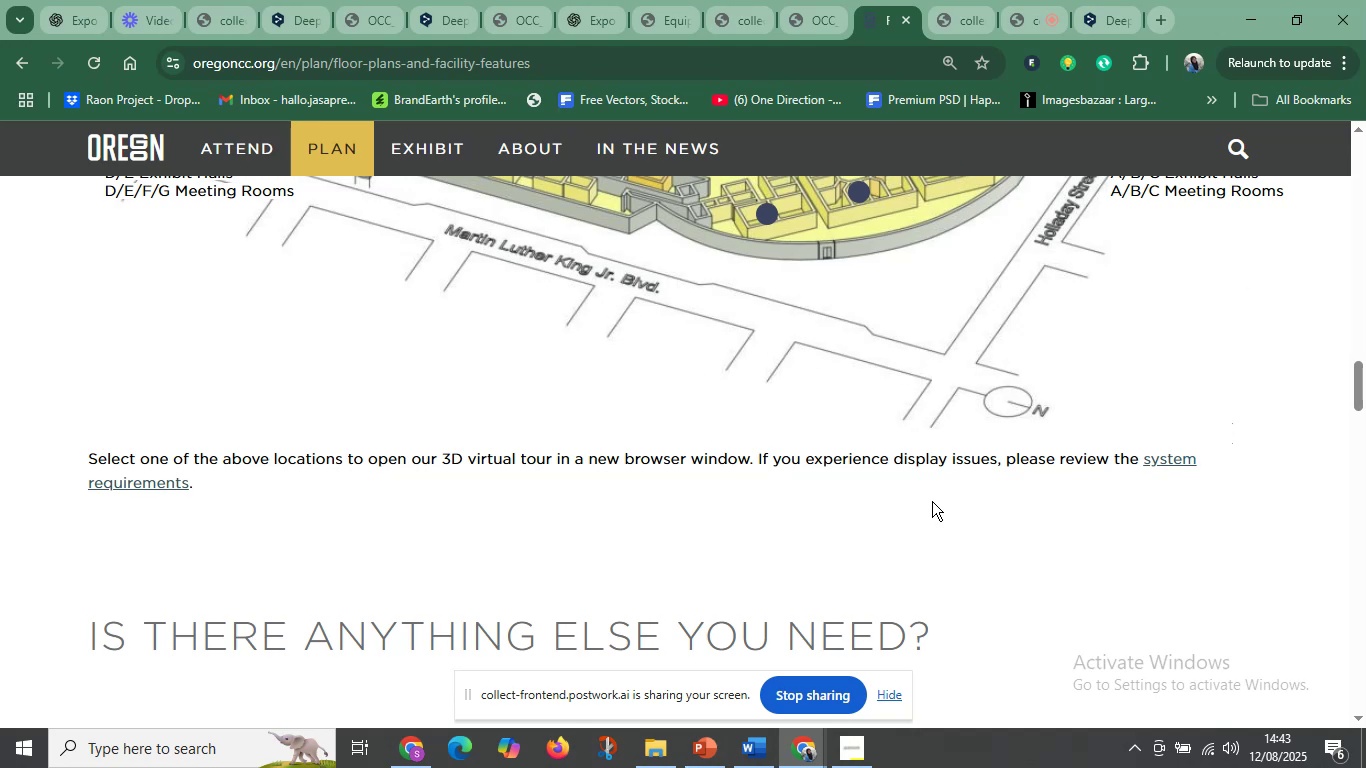 
scroll: coordinate [588, 505], scroll_direction: down, amount: 17.0
 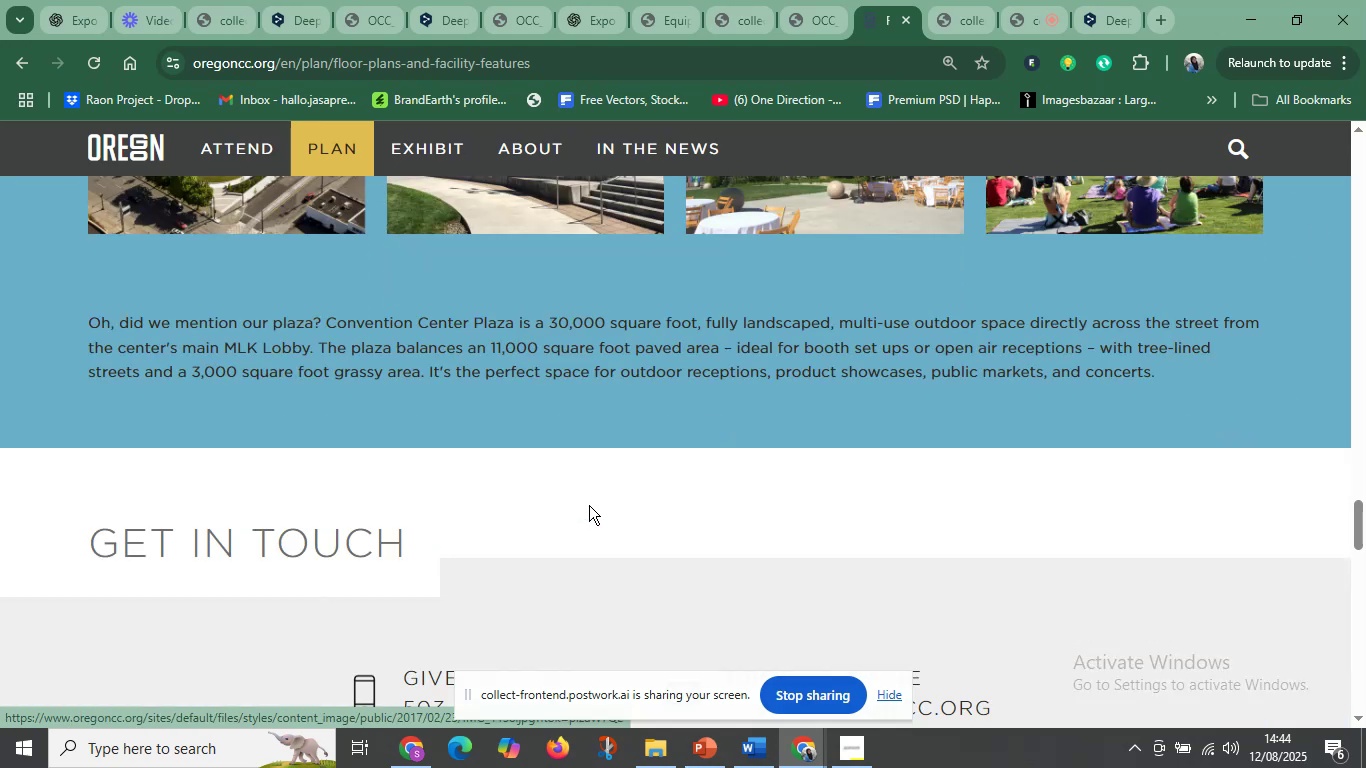 
scroll: coordinate [587, 507], scroll_direction: down, amount: 3.0
 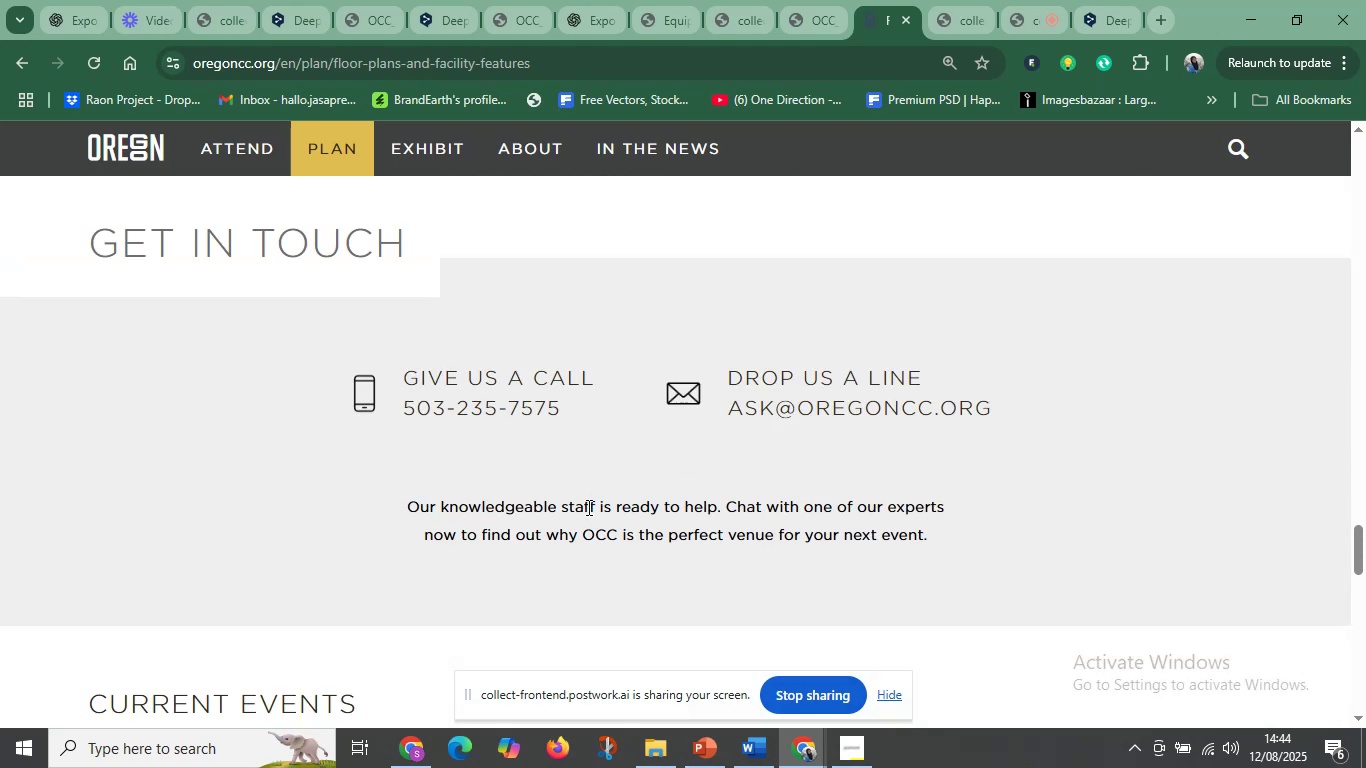 
scroll: coordinate [591, 504], scroll_direction: up, amount: 23.0
 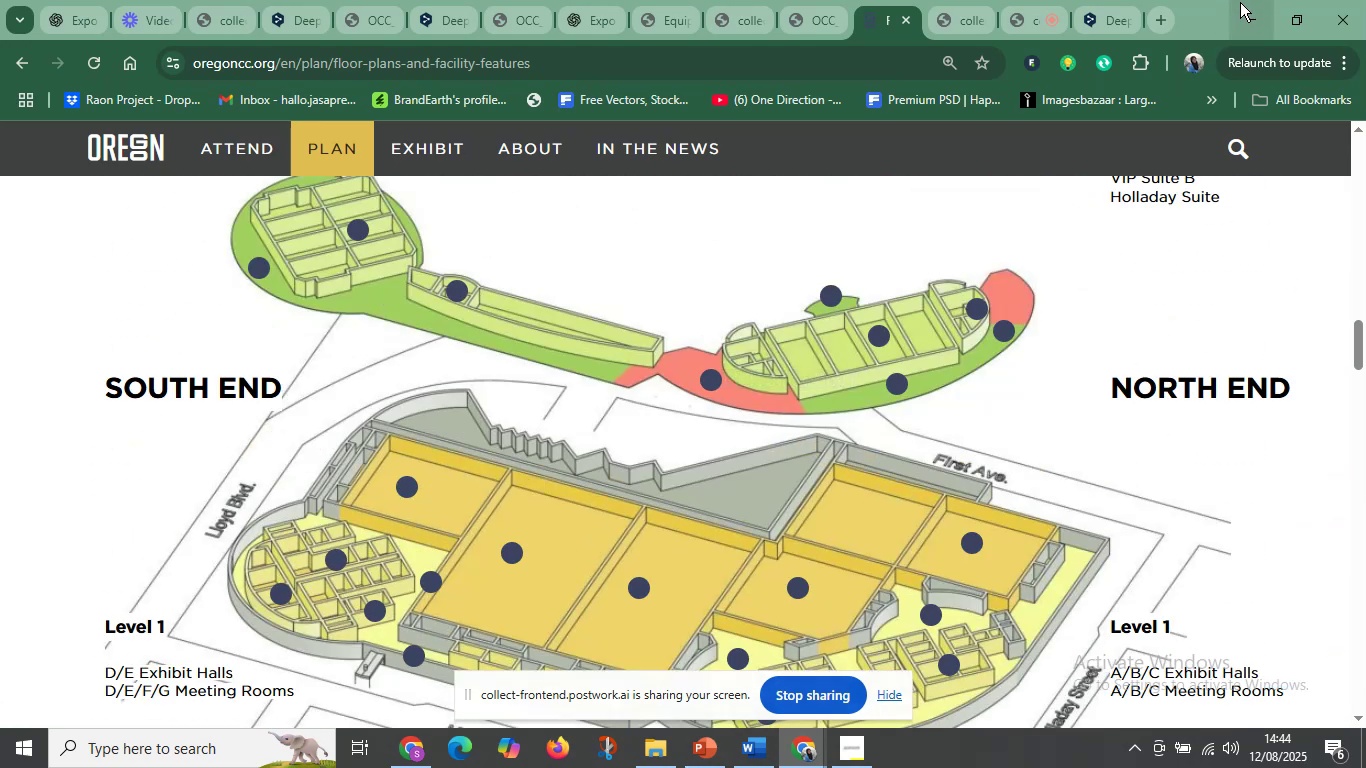 
left_click([1240, 1])
 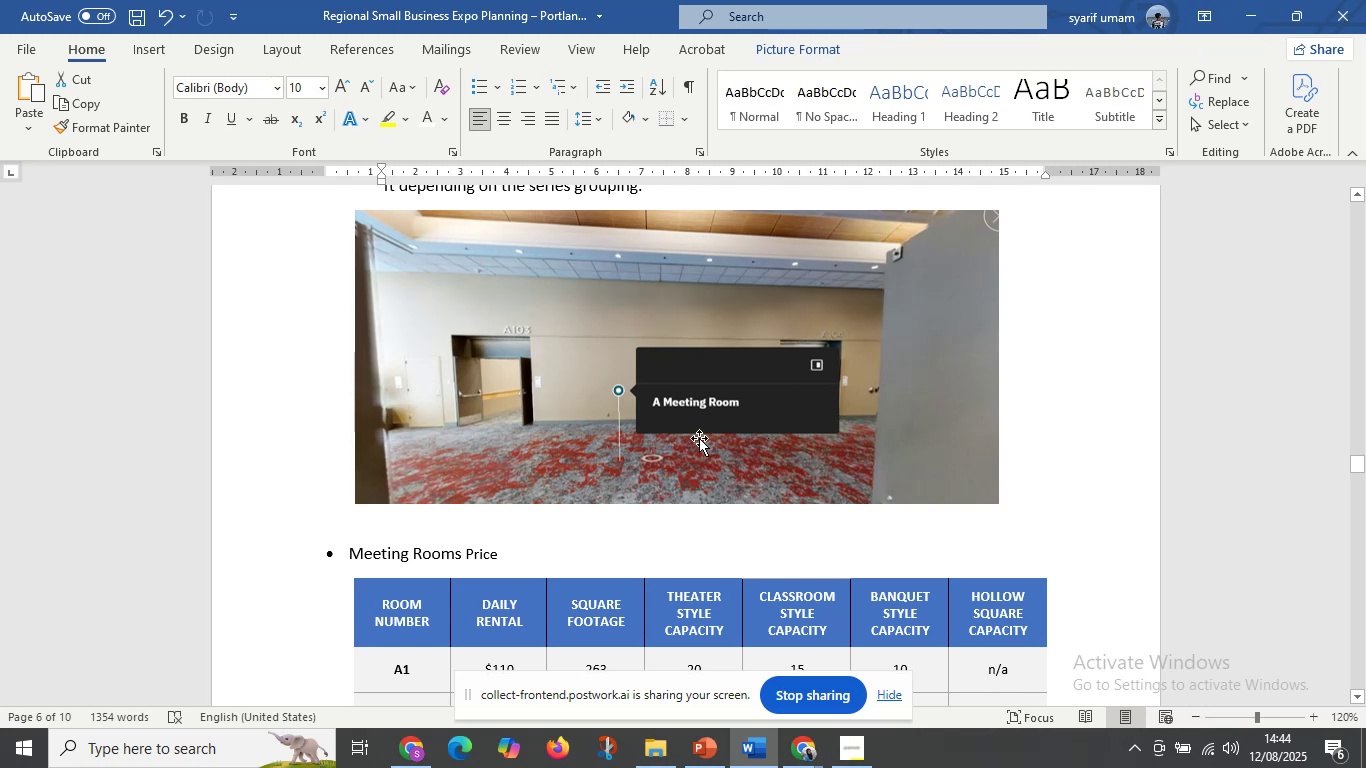 
scroll: coordinate [583, 466], scroll_direction: down, amount: 29.0
 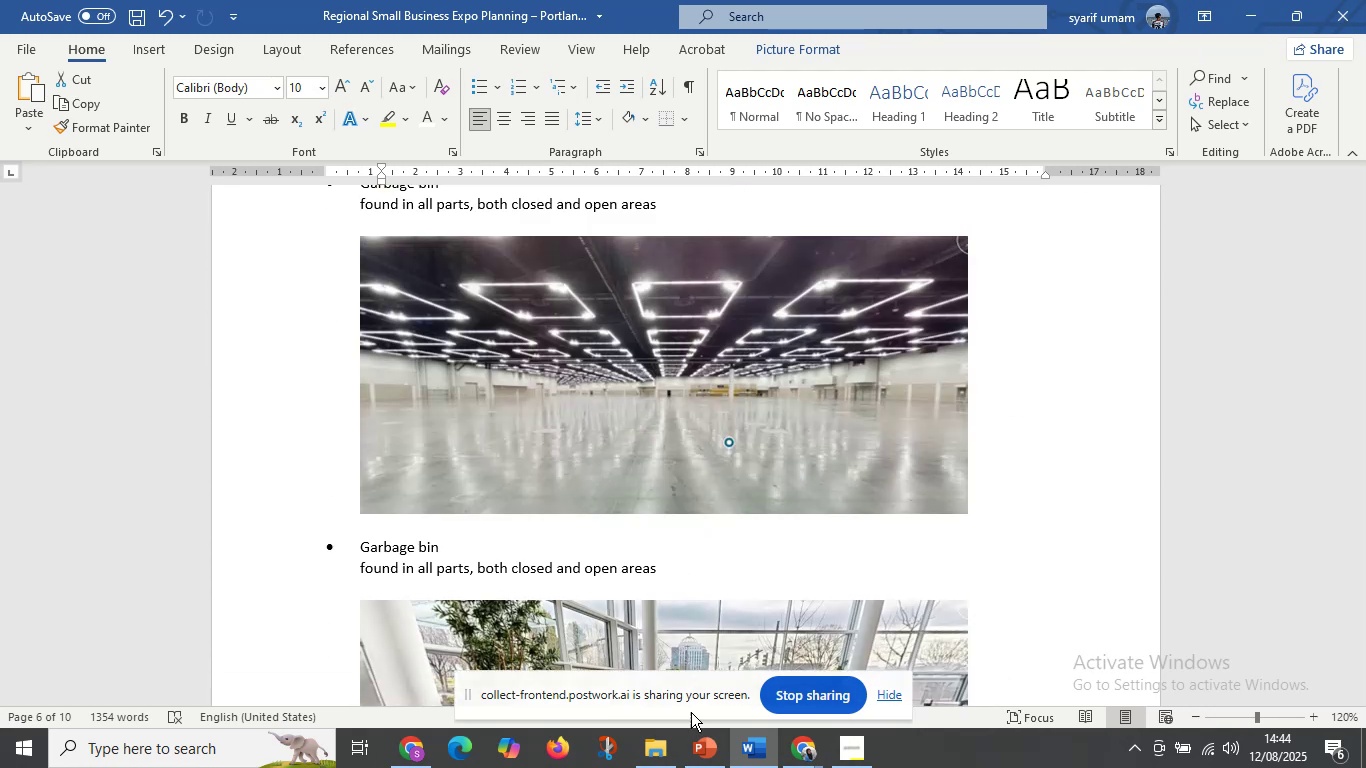 
mouse_move([702, 728])
 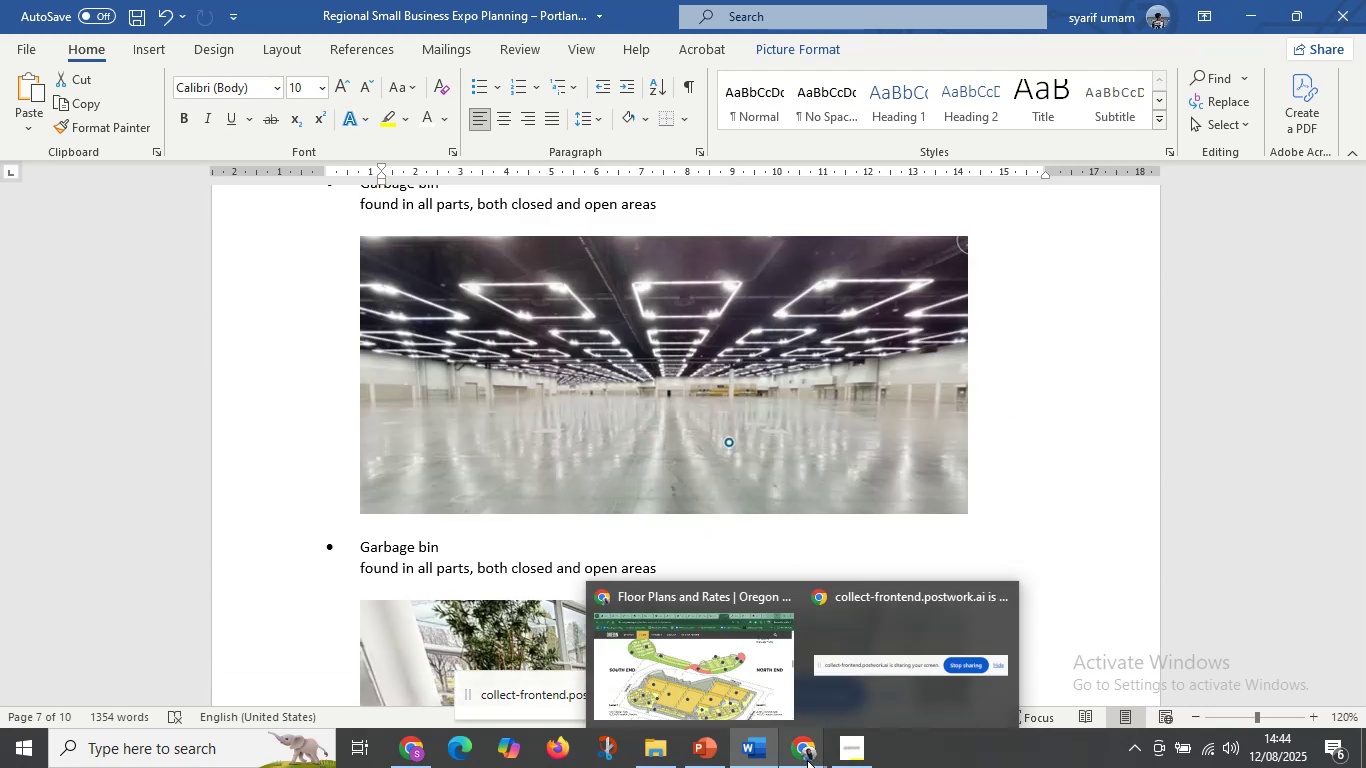 
left_click([703, 683])
 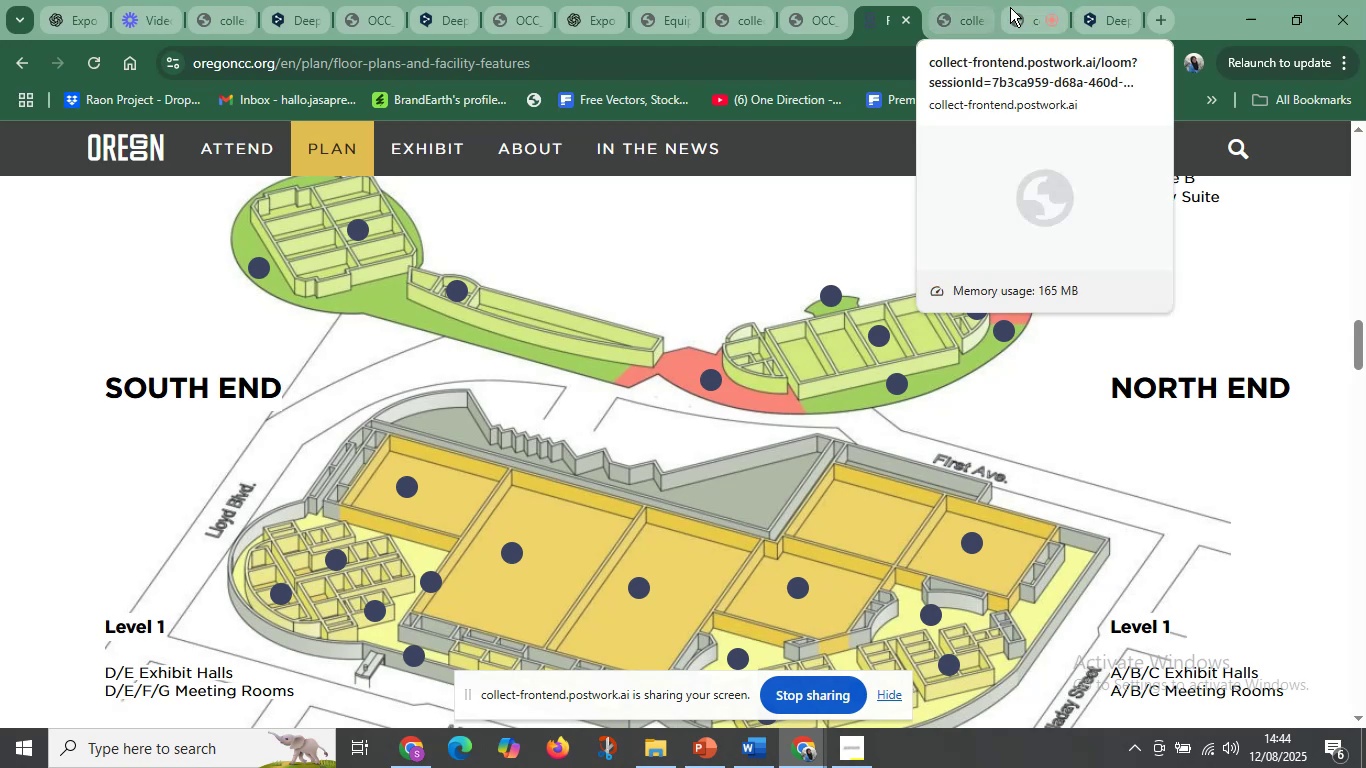 
left_click([1105, 7])
 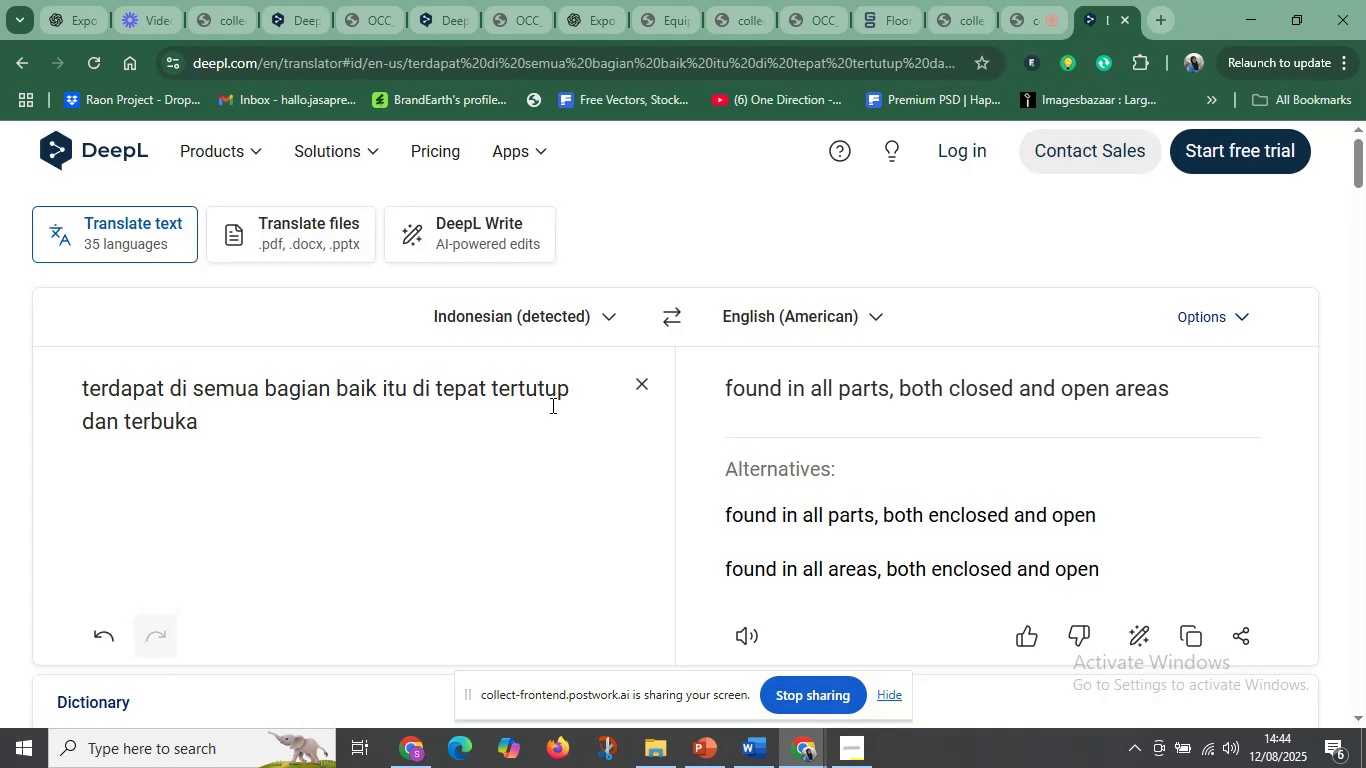 
left_click_drag(start_coordinate=[251, 423], to_coordinate=[48, 382])
 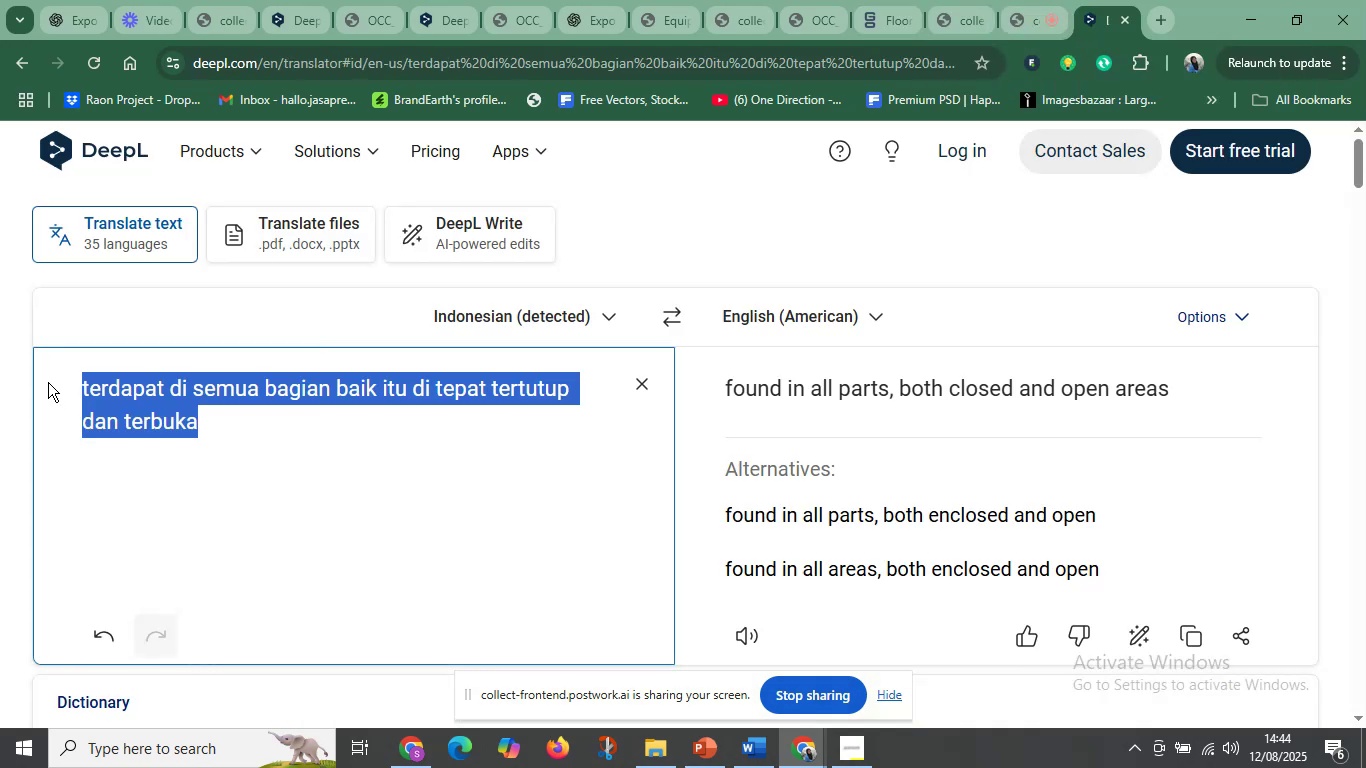 
type(area bersatai)
 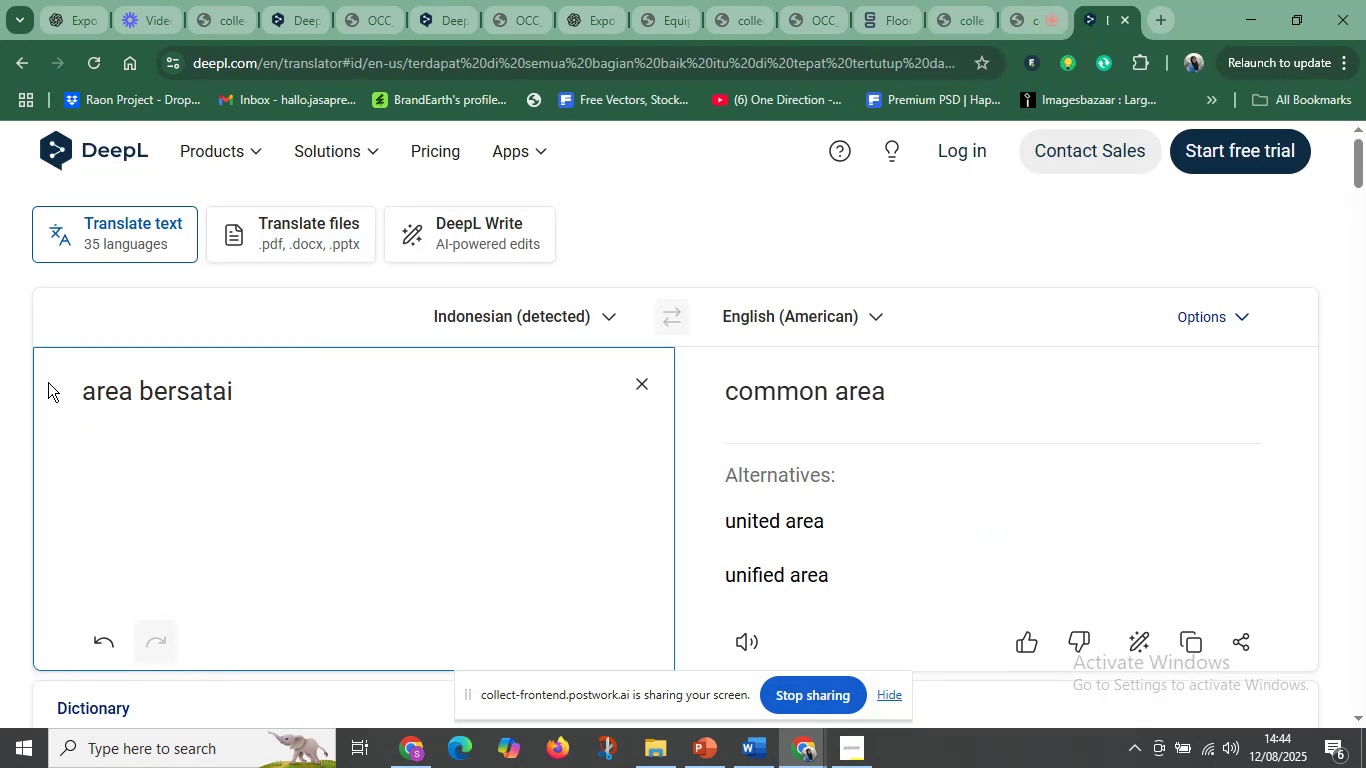 
key(Enter)
 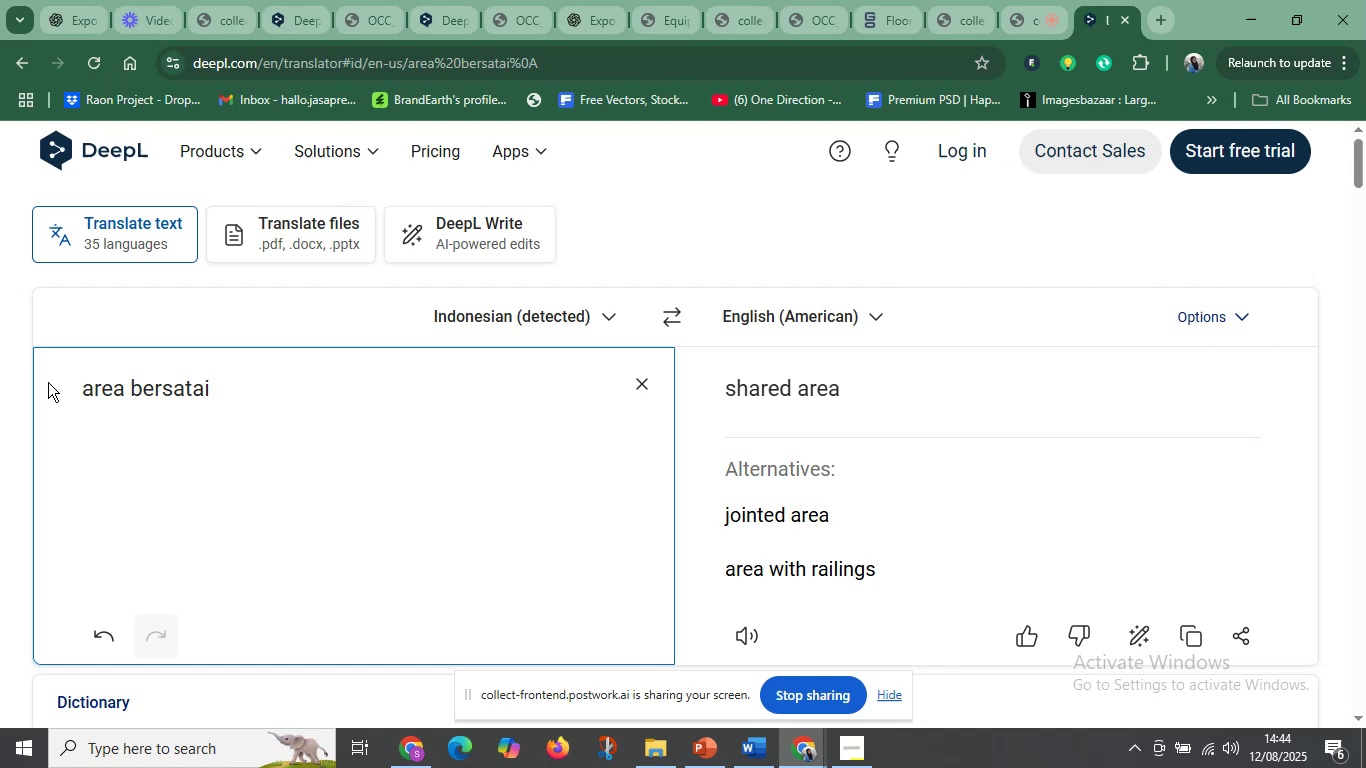 
type(ruangan yang luas)
 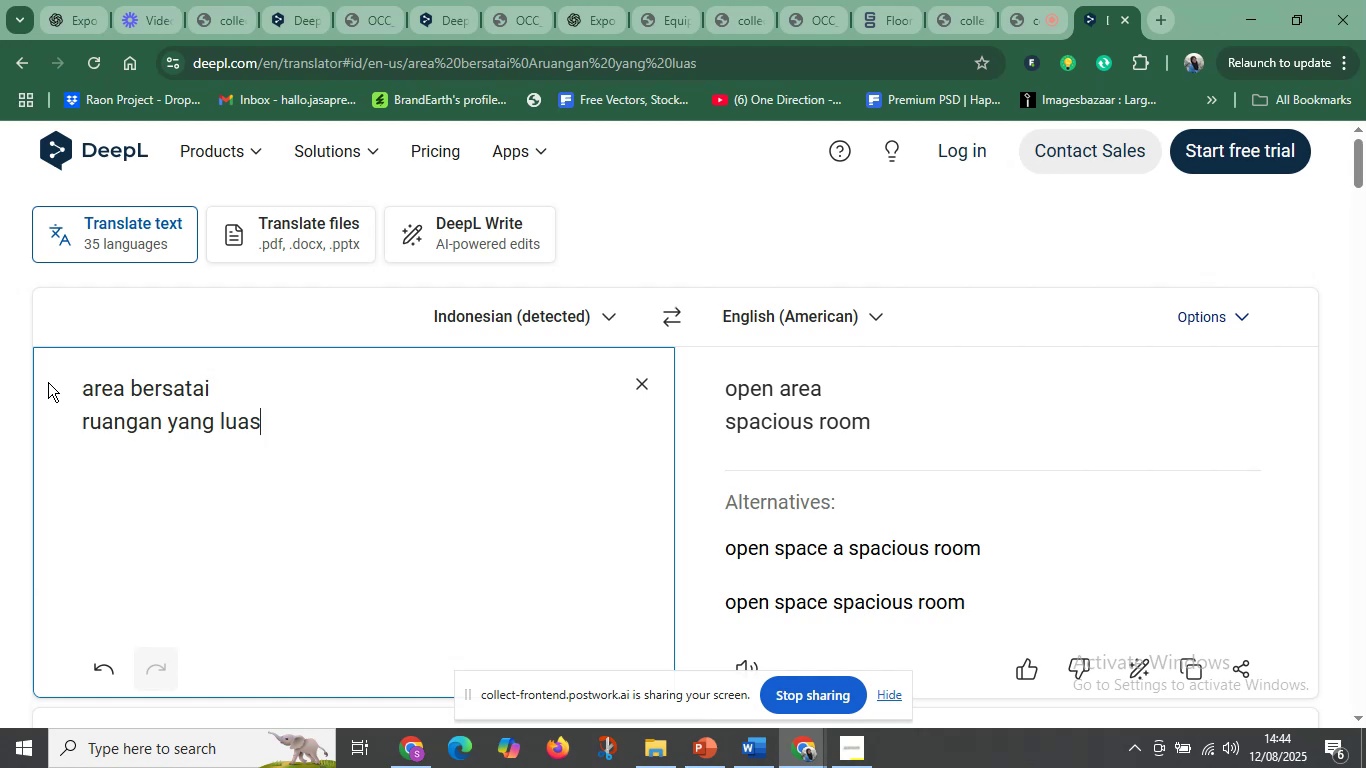 
wait(13.05)
 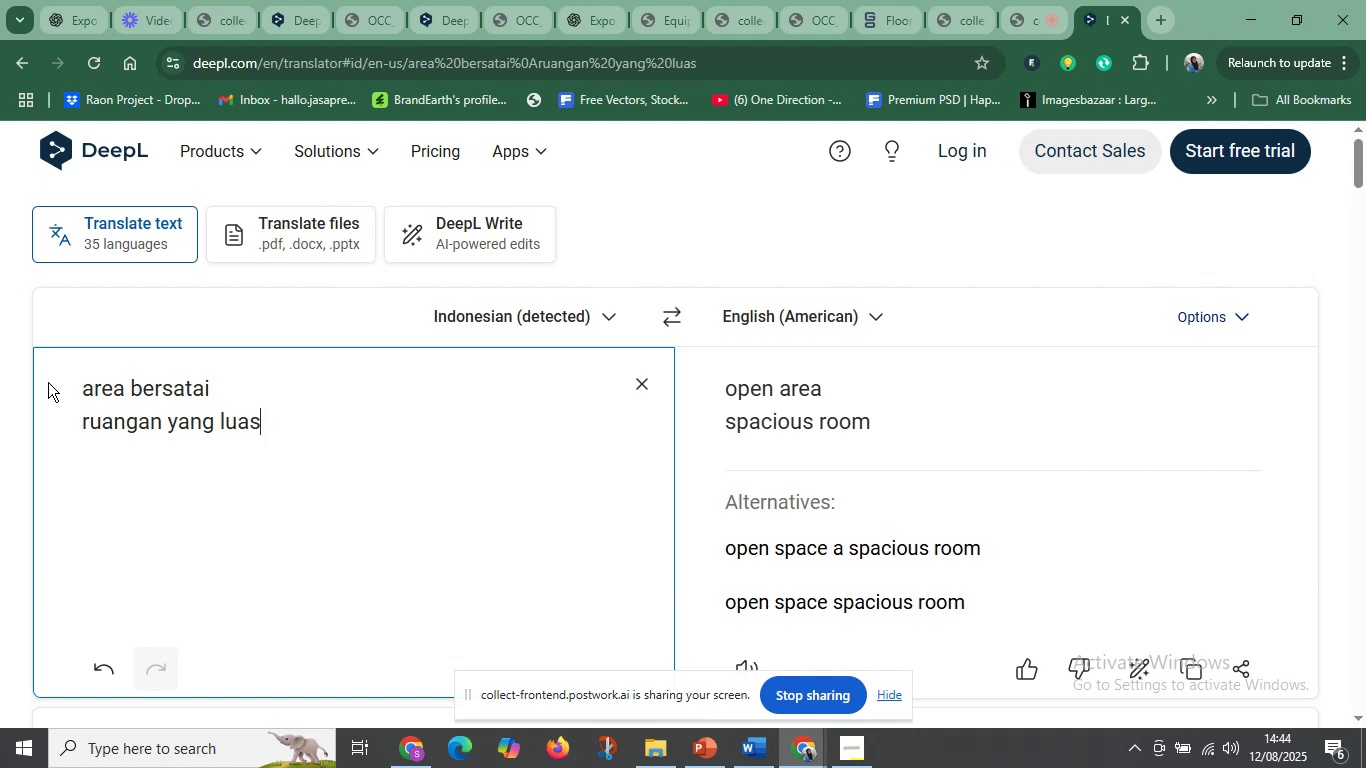 
left_click([115, 450])
 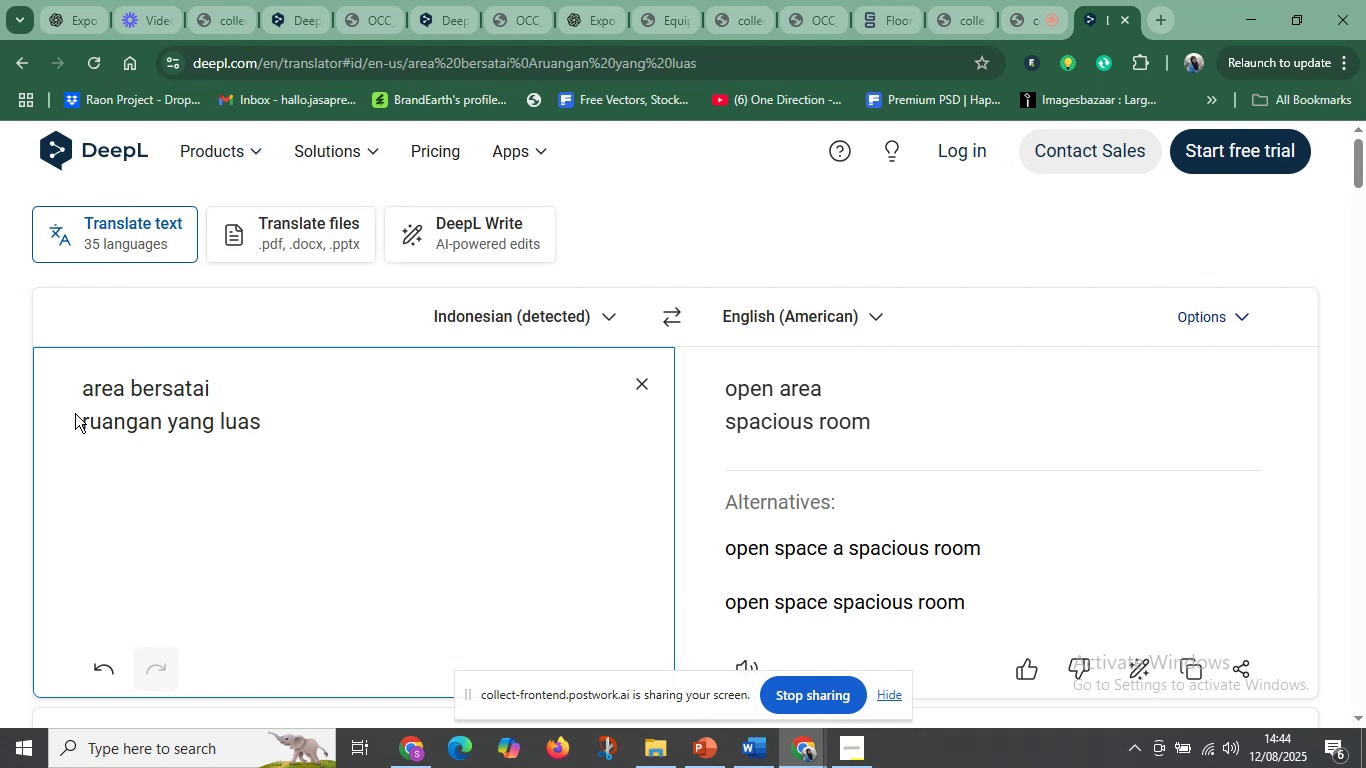 
left_click([75, 413])
 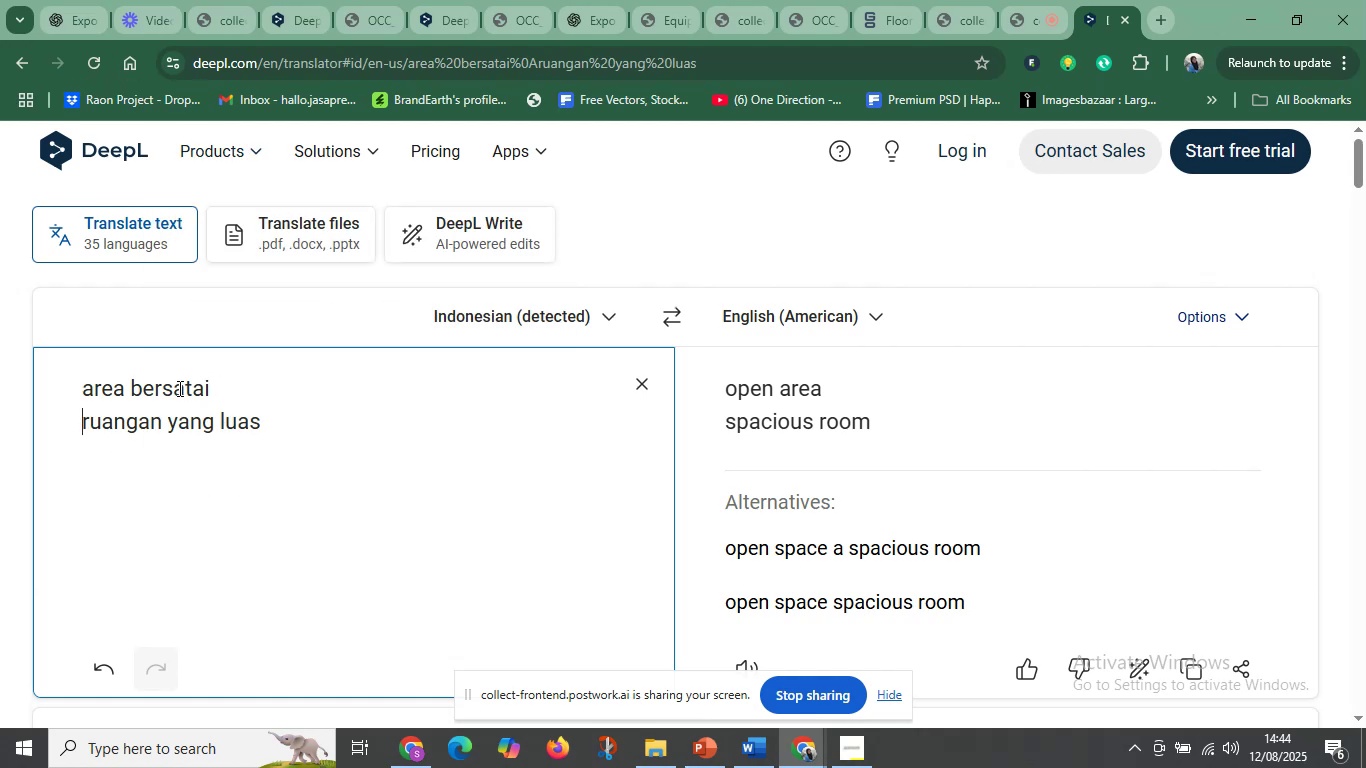 
left_click([183, 384])
 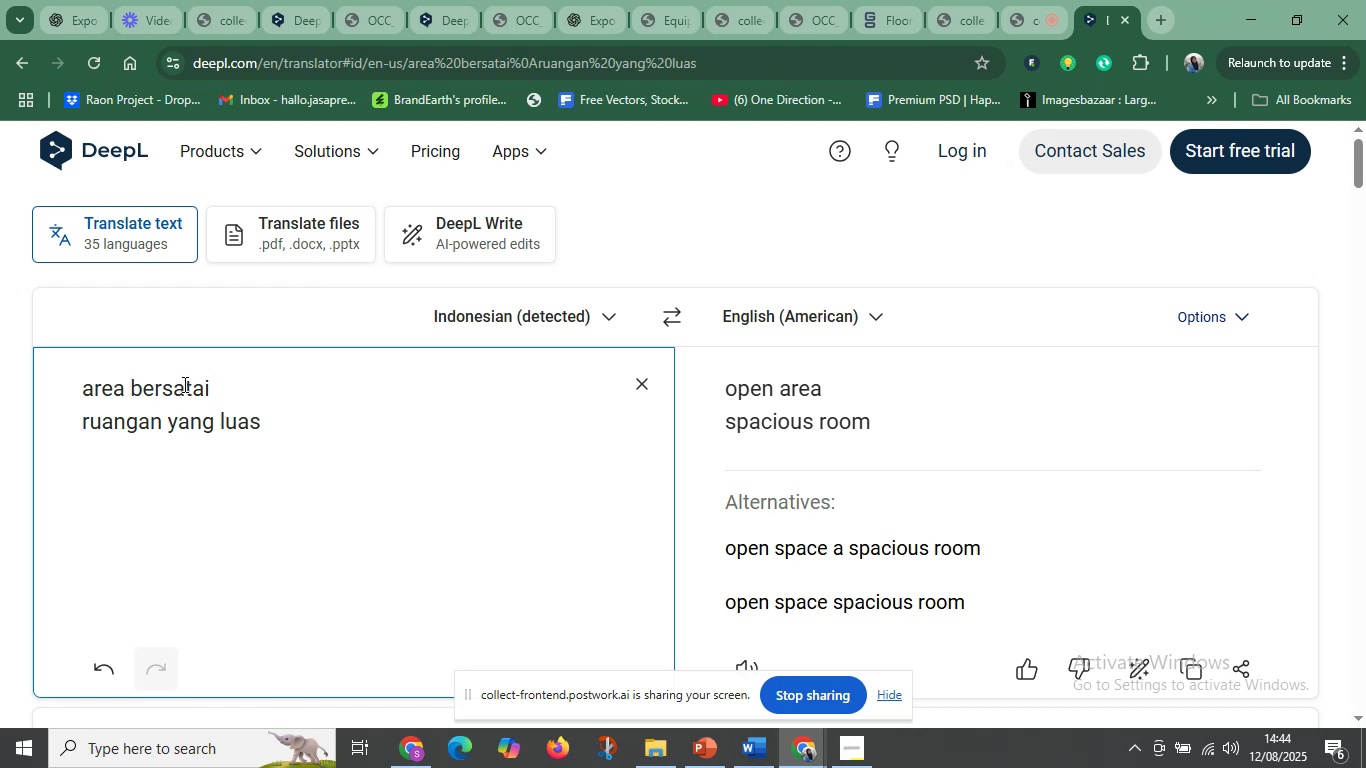 
key(N)
 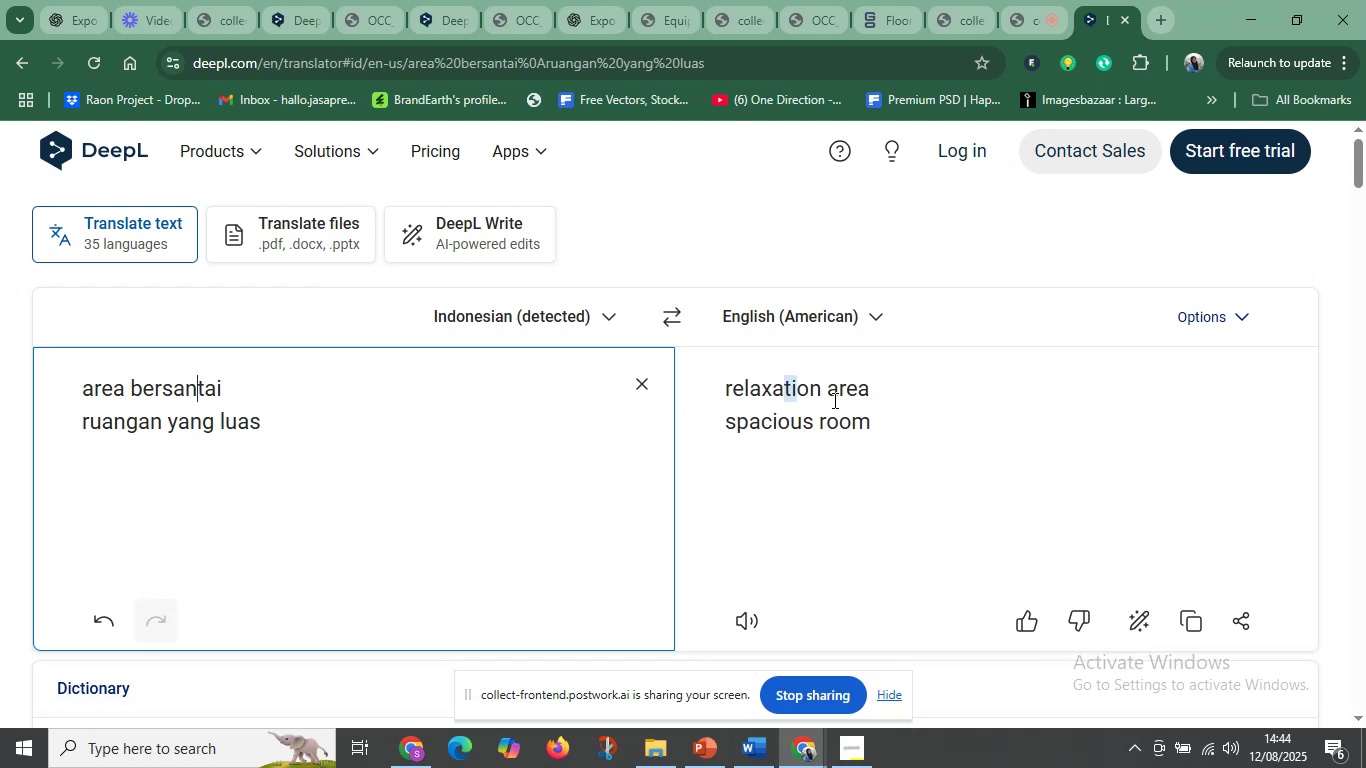 
left_click_drag(start_coordinate=[909, 395], to_coordinate=[721, 399])
 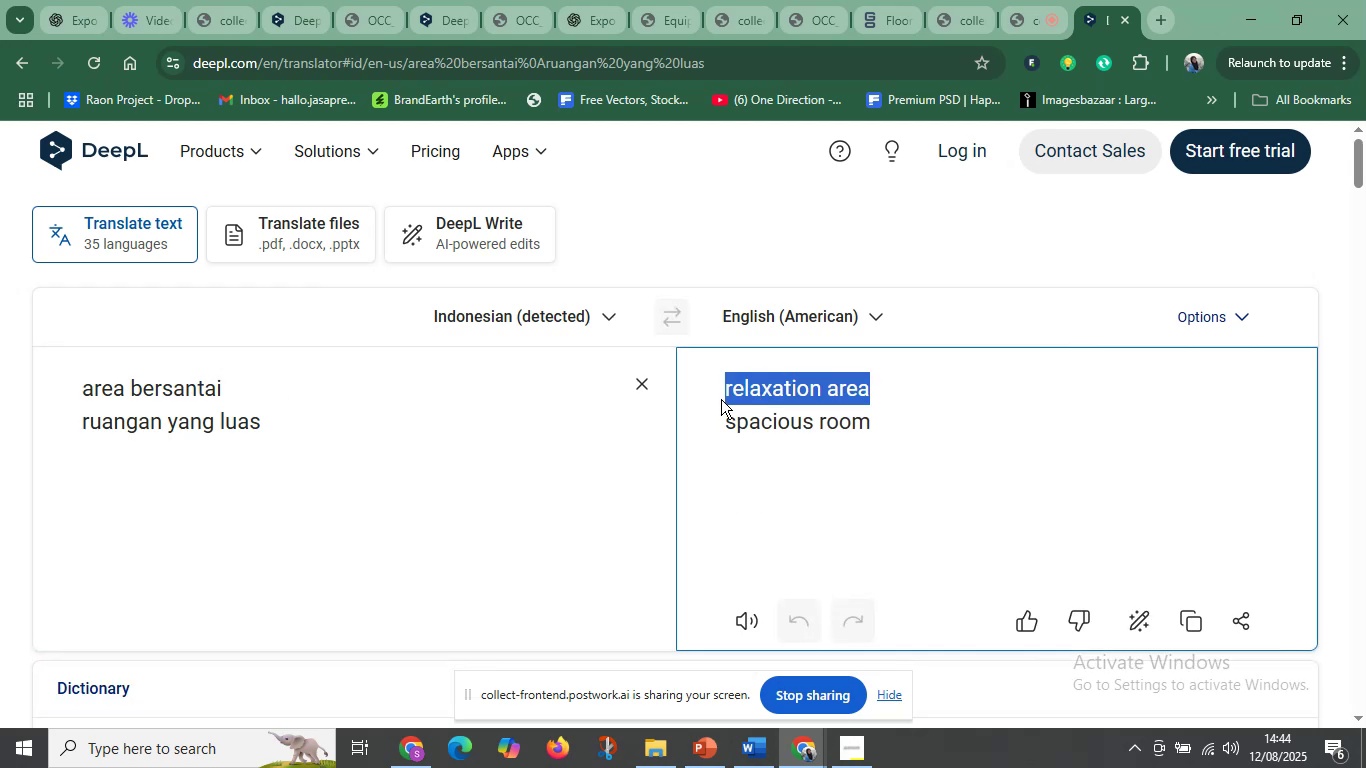 
key(Control+C)
 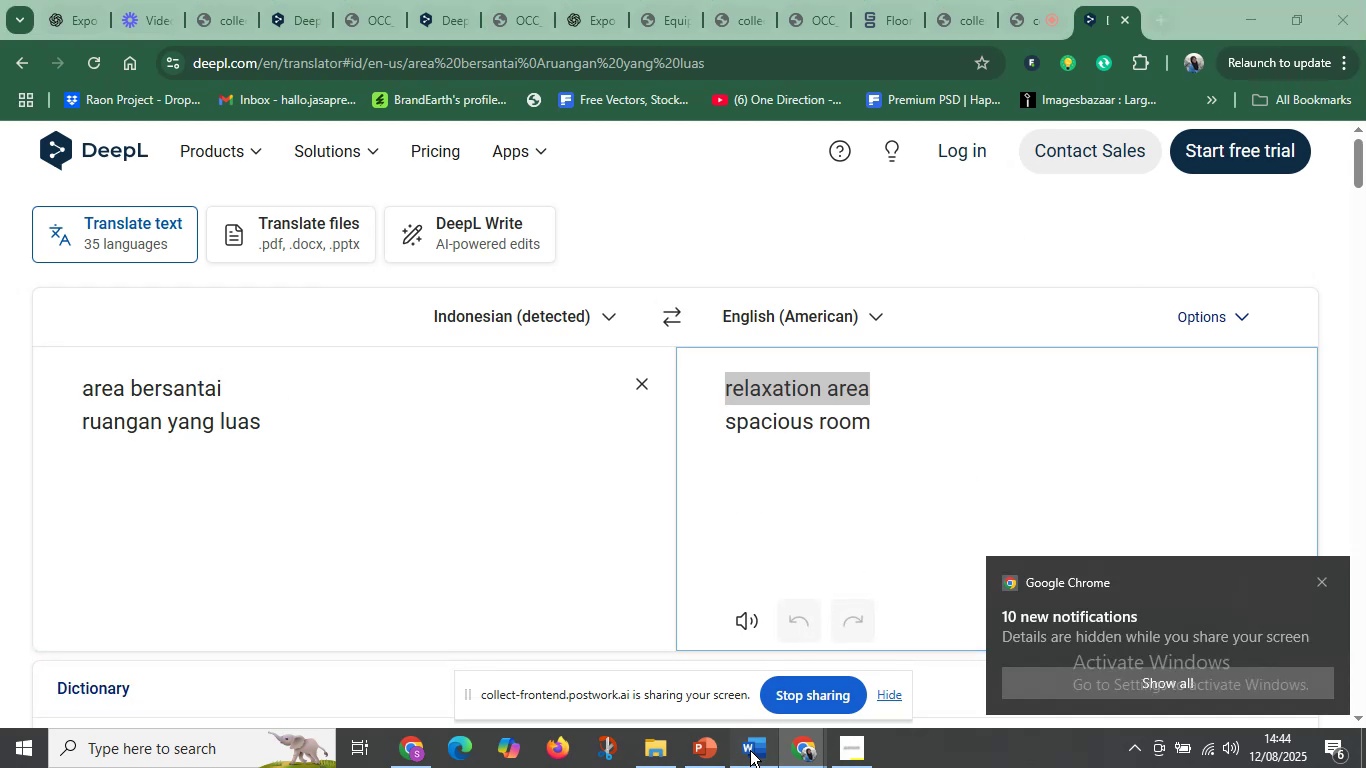 
left_click([477, 545])
 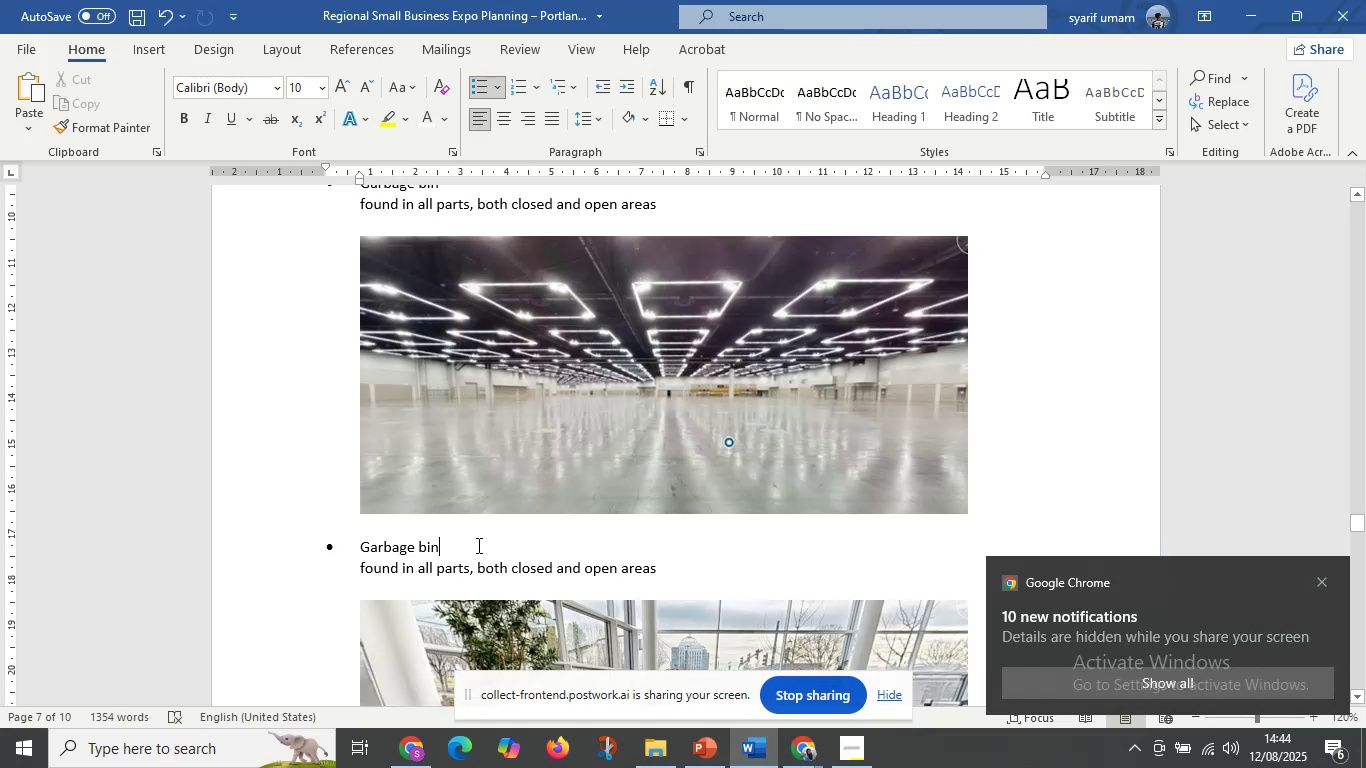 
scroll: coordinate [477, 545], scroll_direction: up, amount: 6.0
 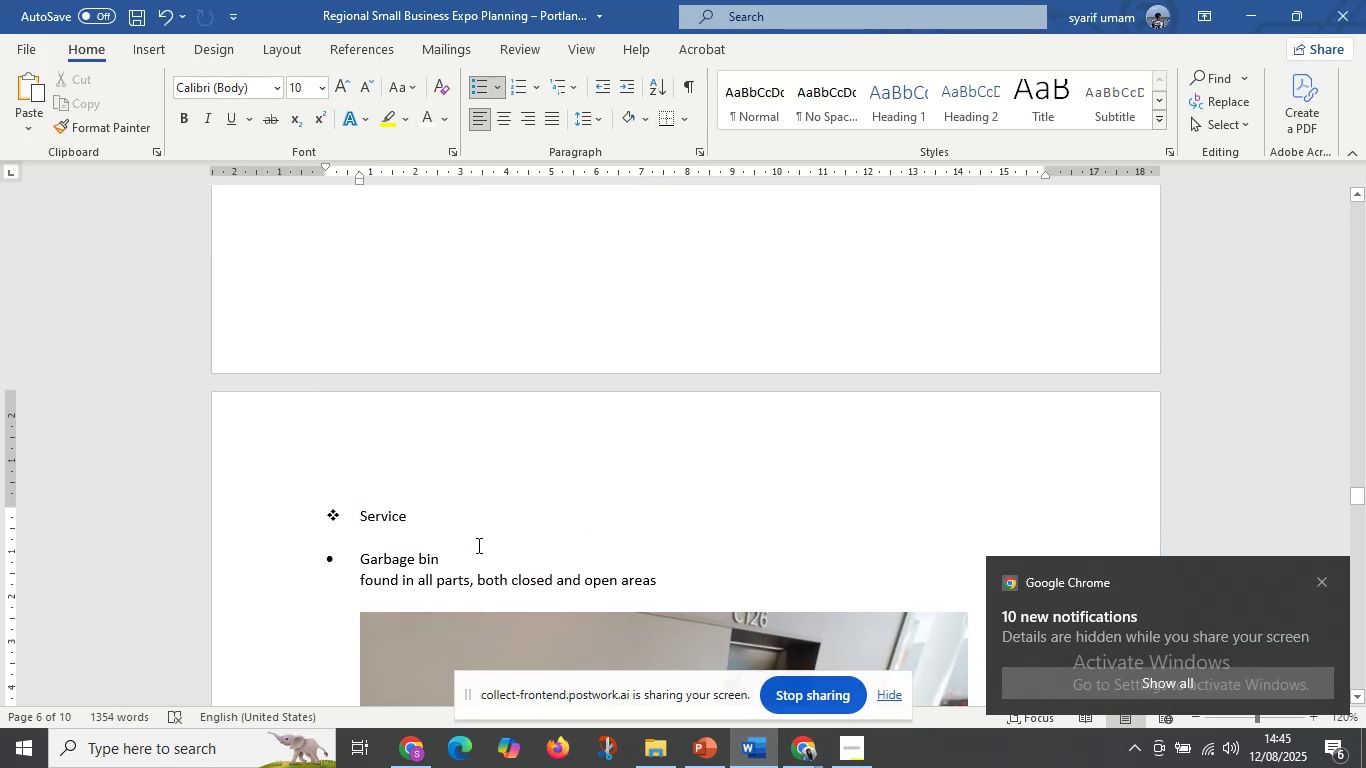 
scroll: coordinate [482, 560], scroll_direction: down, amount: 17.0
 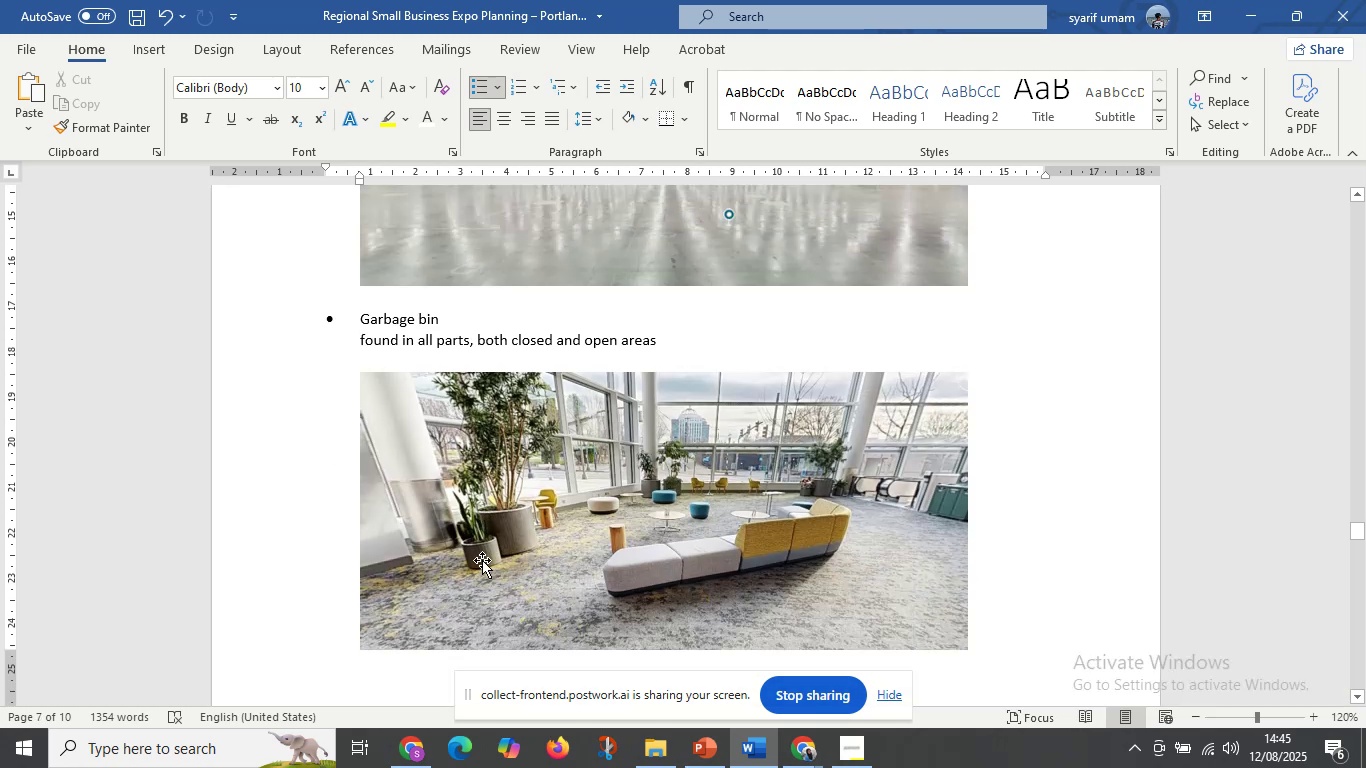 
scroll: coordinate [482, 560], scroll_direction: up, amount: 6.0
 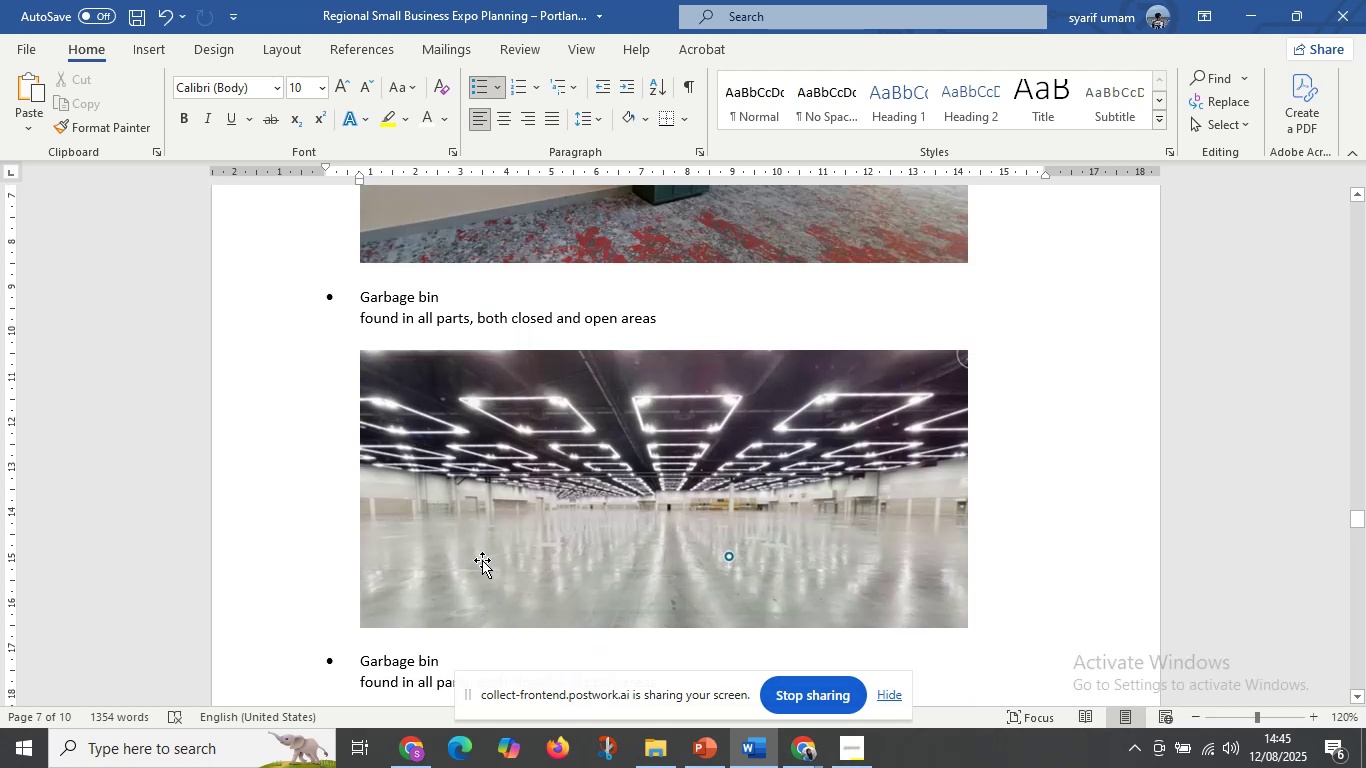 
scroll: coordinate [490, 552], scroll_direction: down, amount: 16.0
 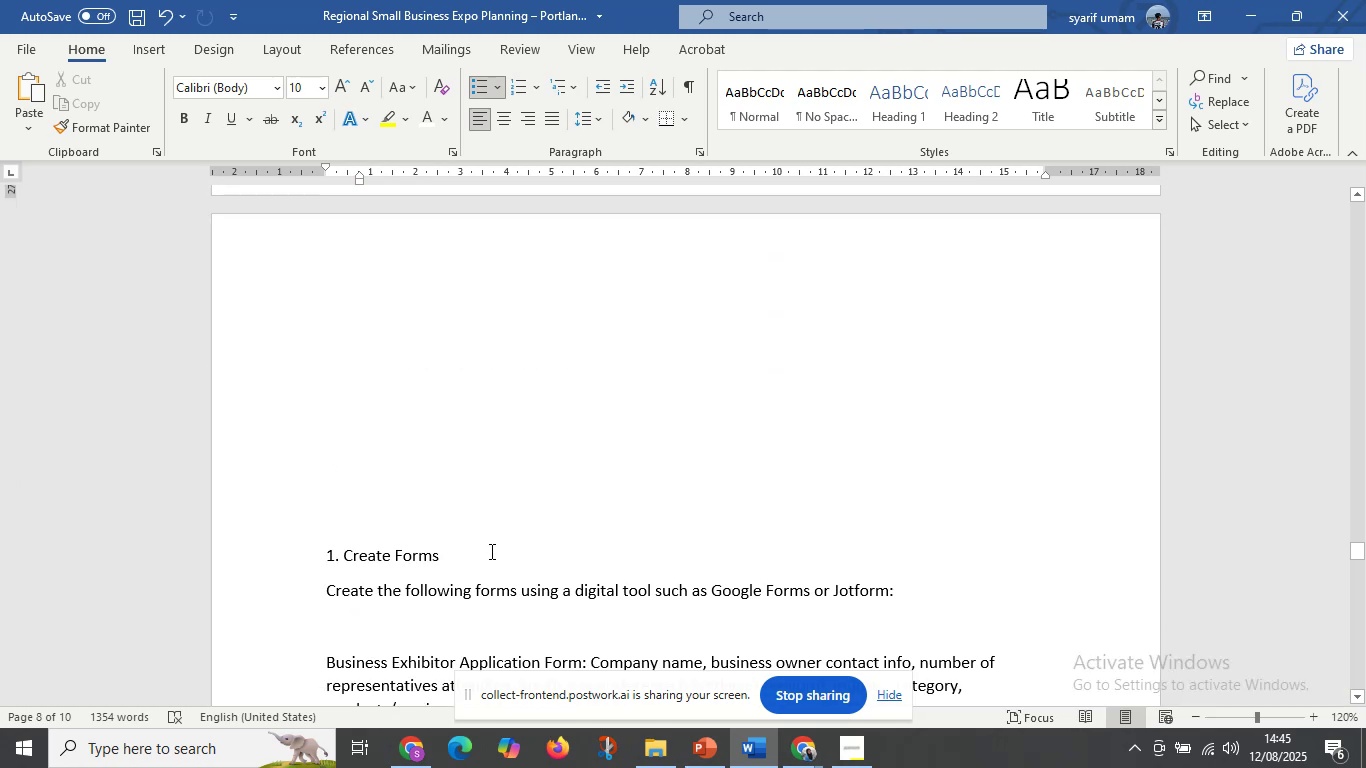 
scroll: coordinate [497, 481], scroll_direction: up, amount: 11.0
 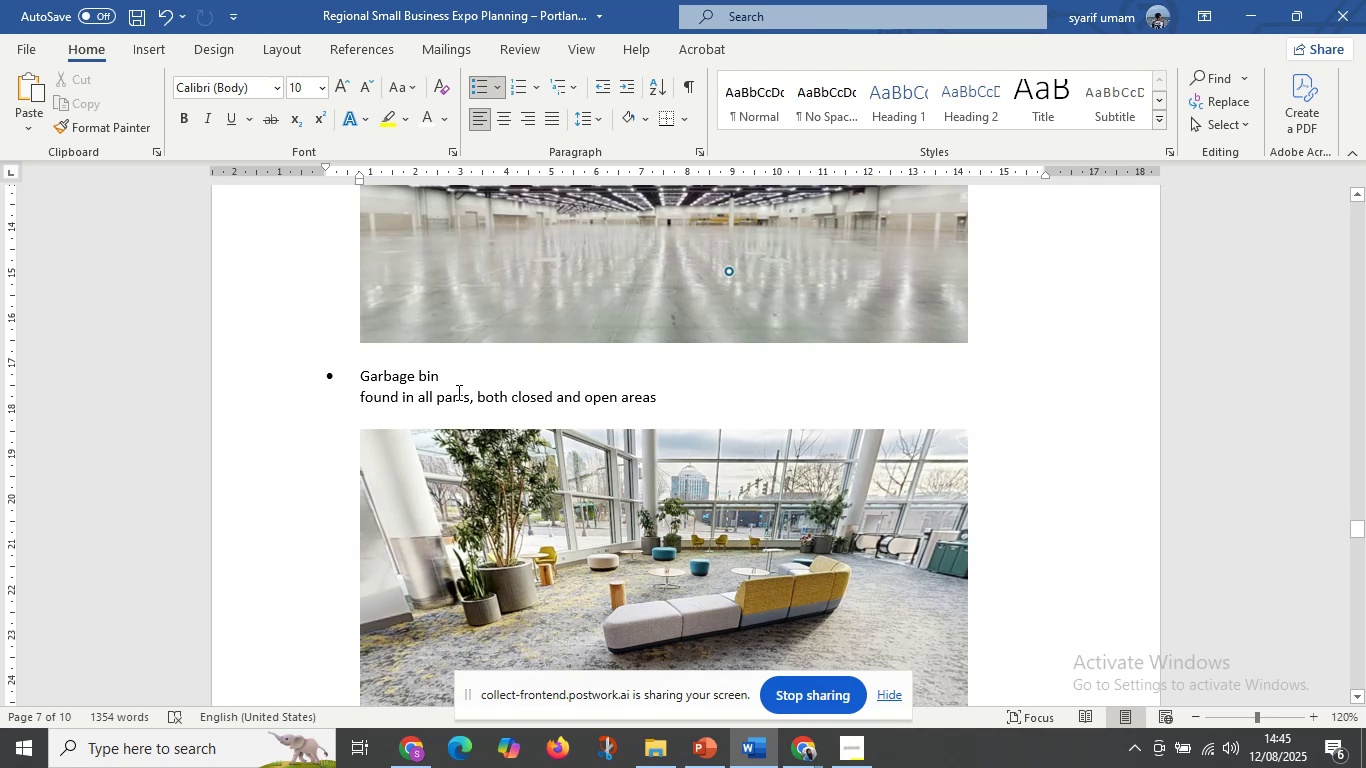 
left_click_drag(start_coordinate=[452, 380], to_coordinate=[372, 381])
 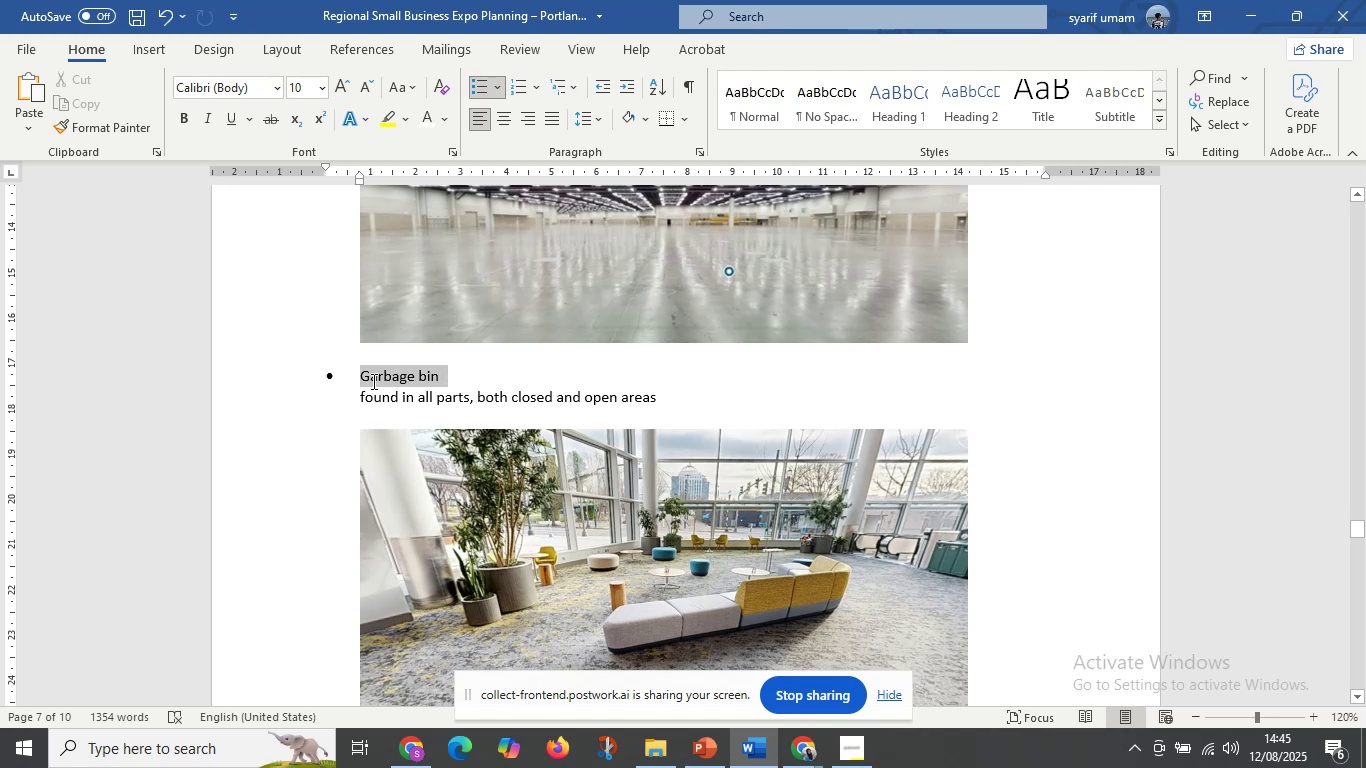 
key(Control+V)
 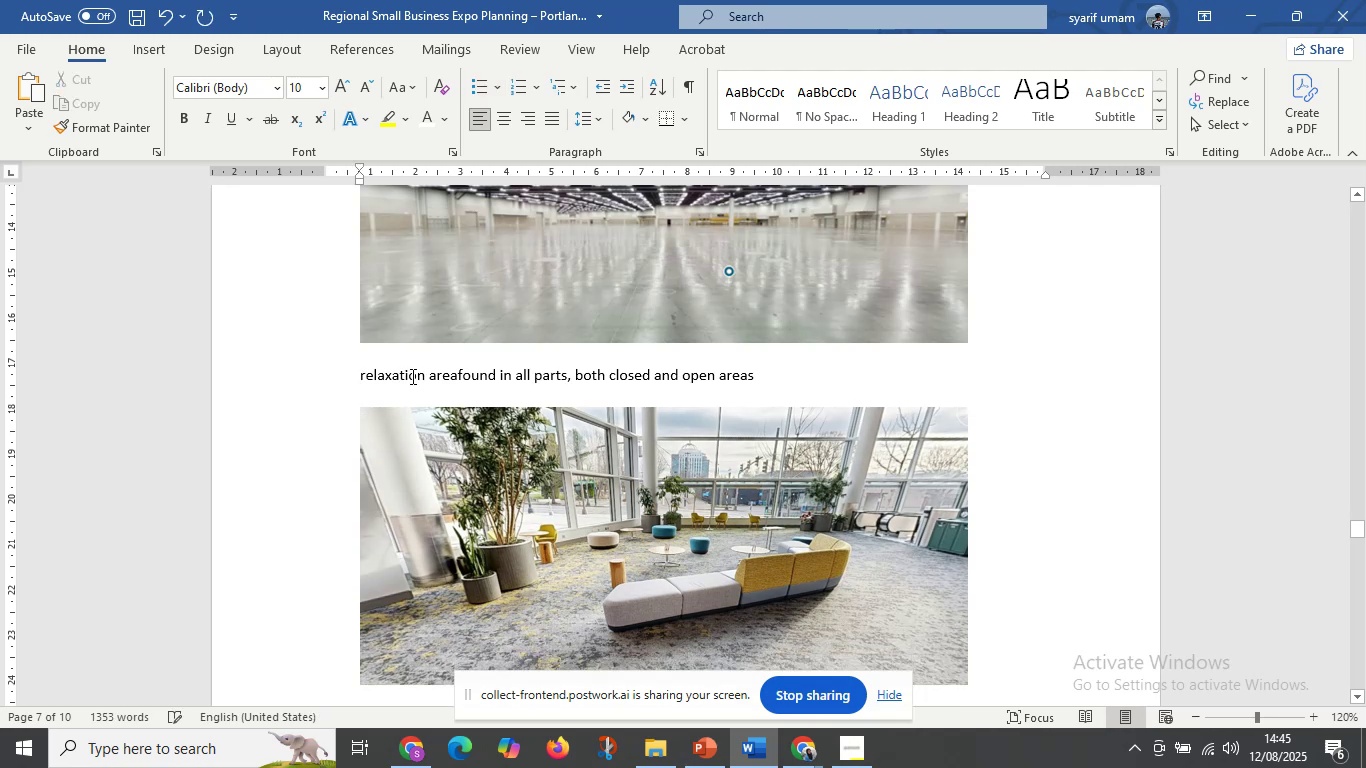 
key(Control+Z)
 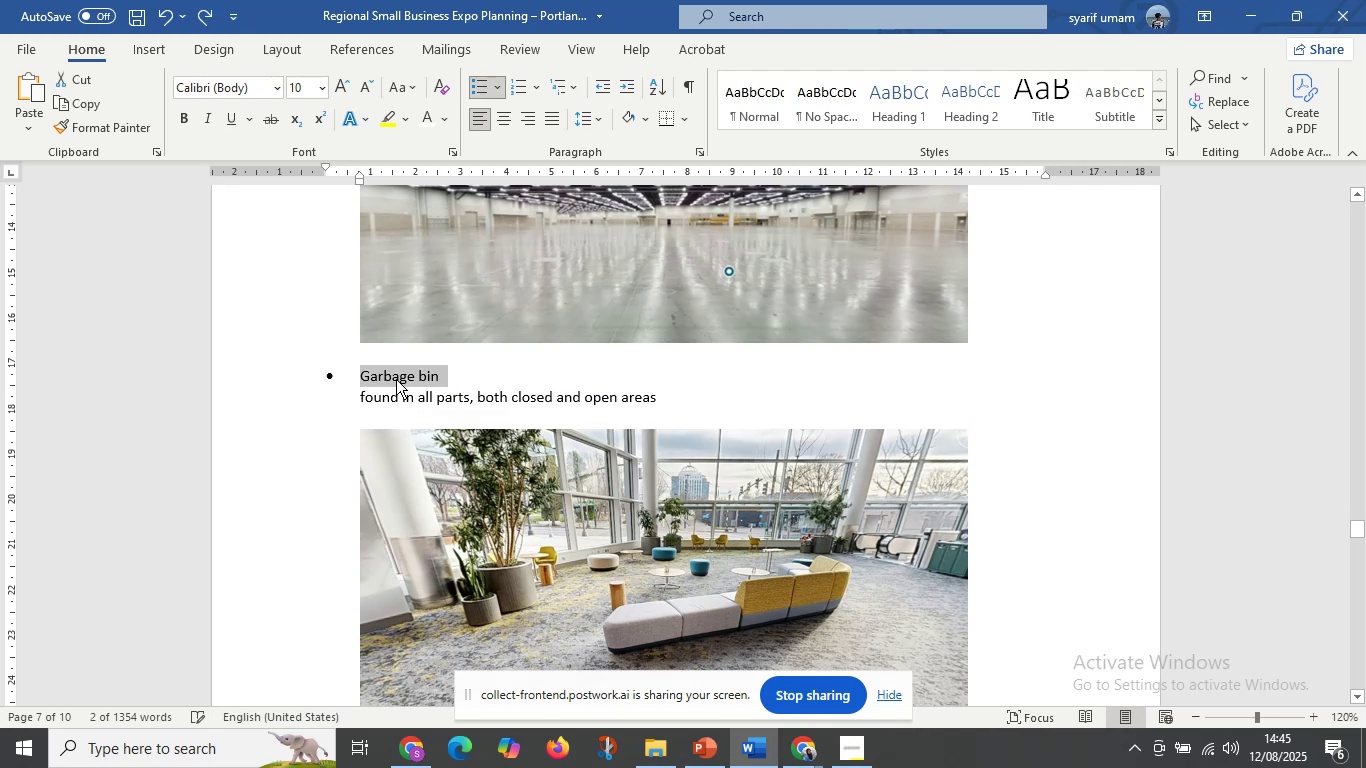 
right_click([396, 379])
 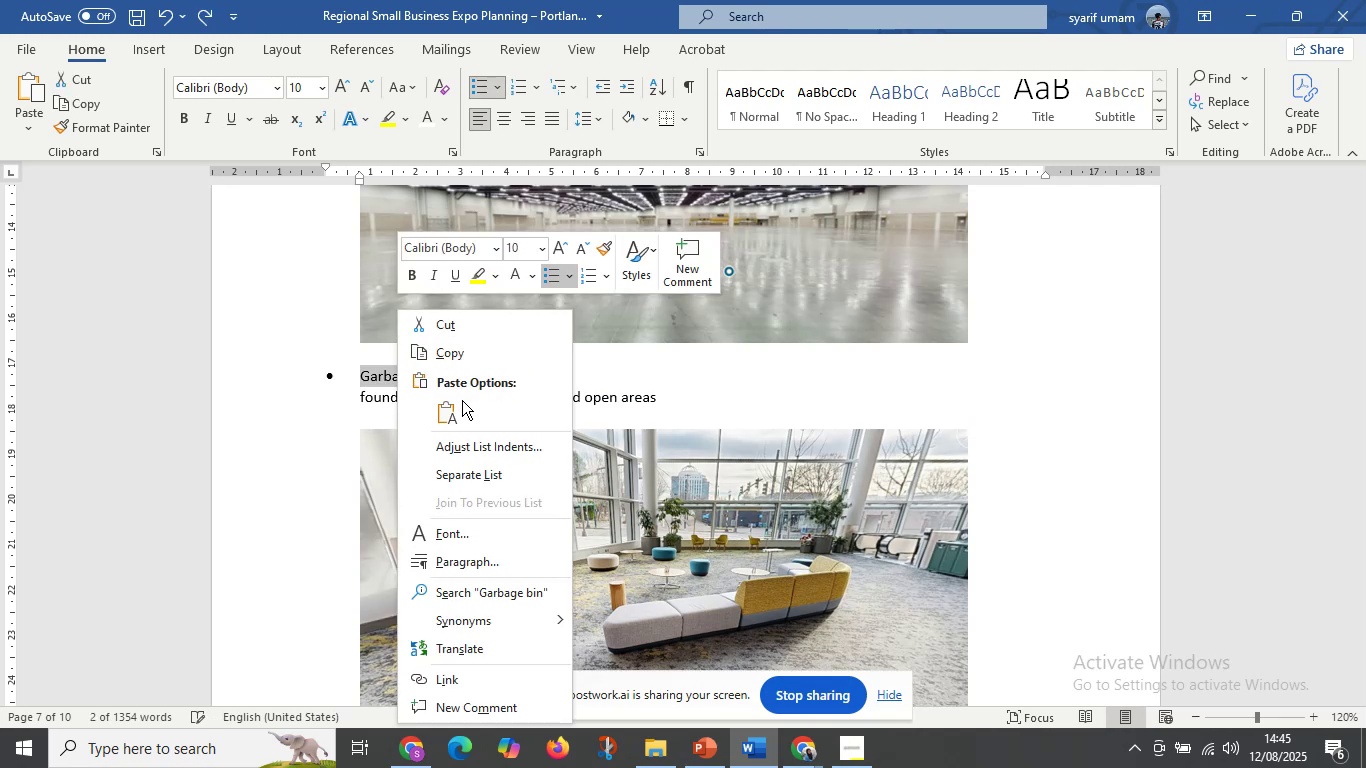 
left_click([445, 419])
 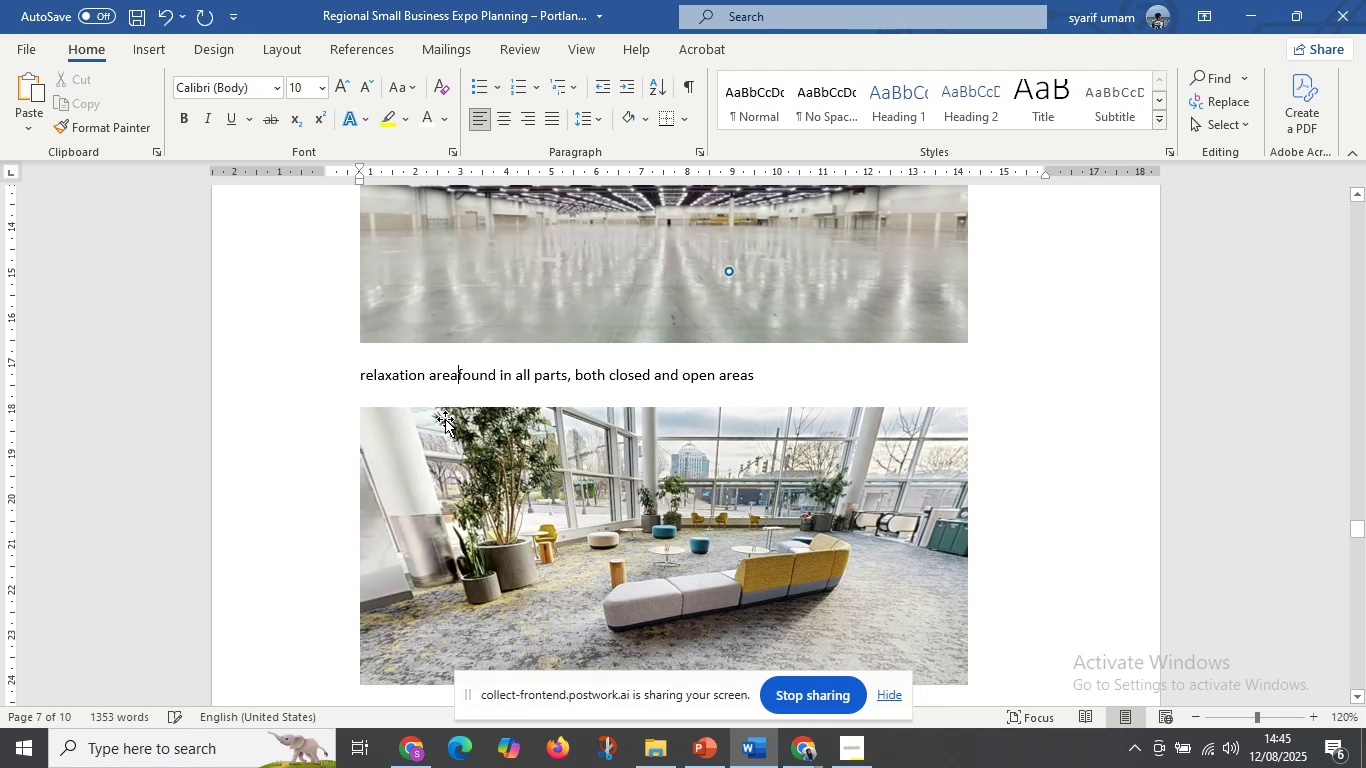 
key(Control+Z)
 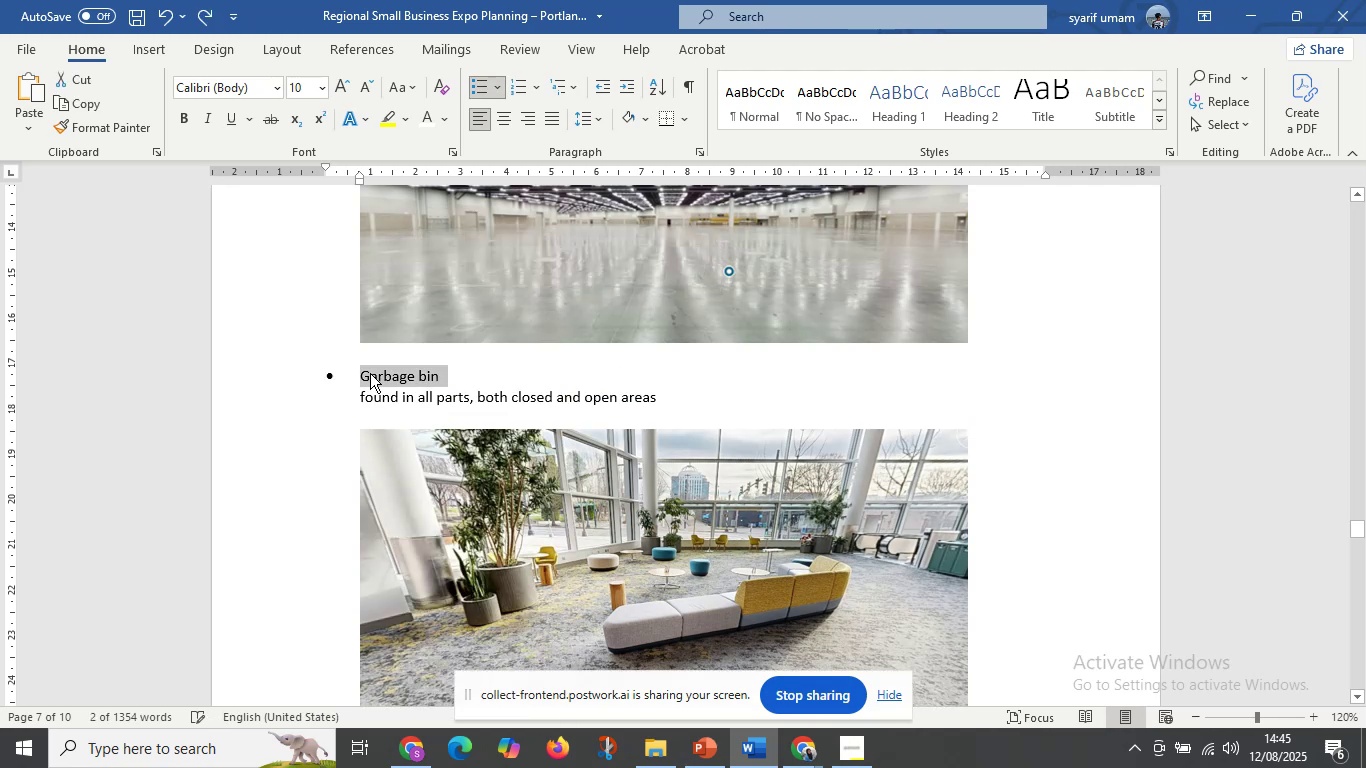 
left_click([370, 373])
 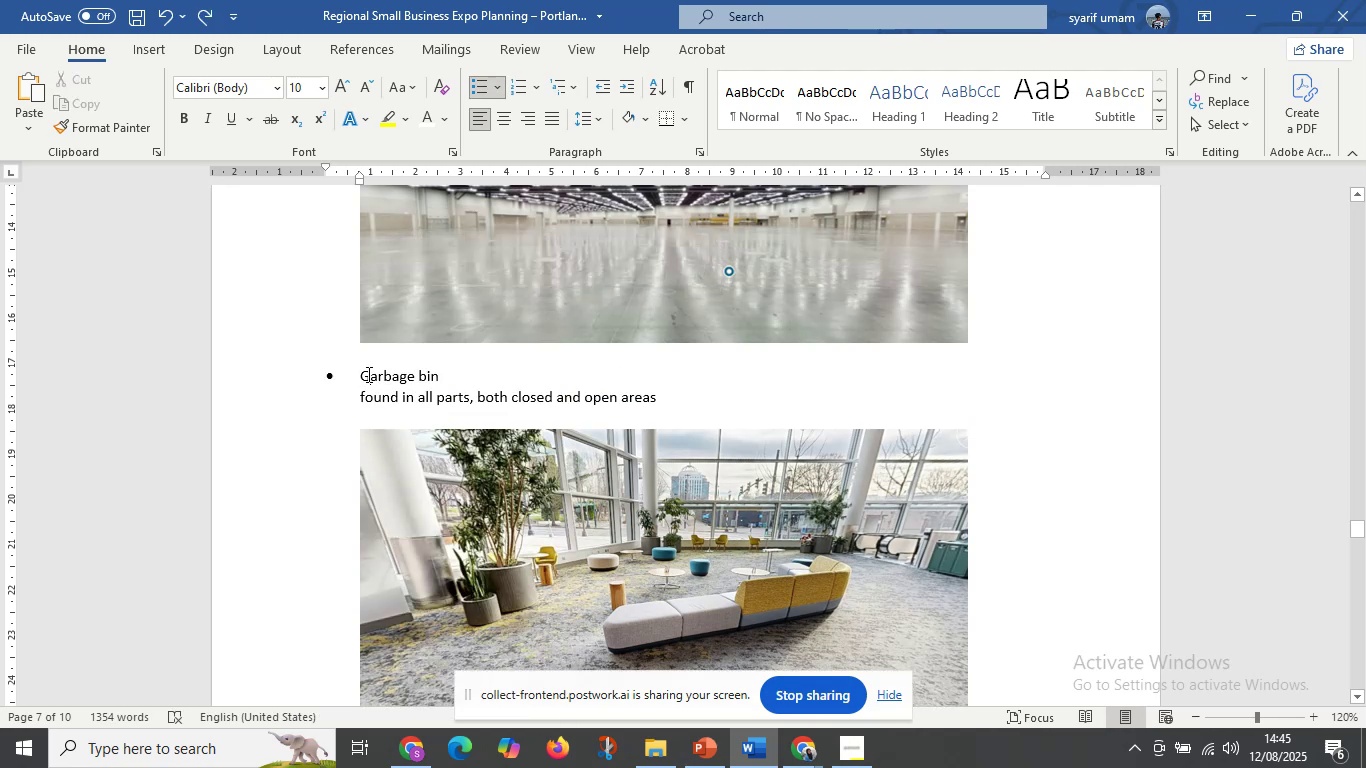 
left_click_drag(start_coordinate=[366, 375], to_coordinate=[433, 375])
 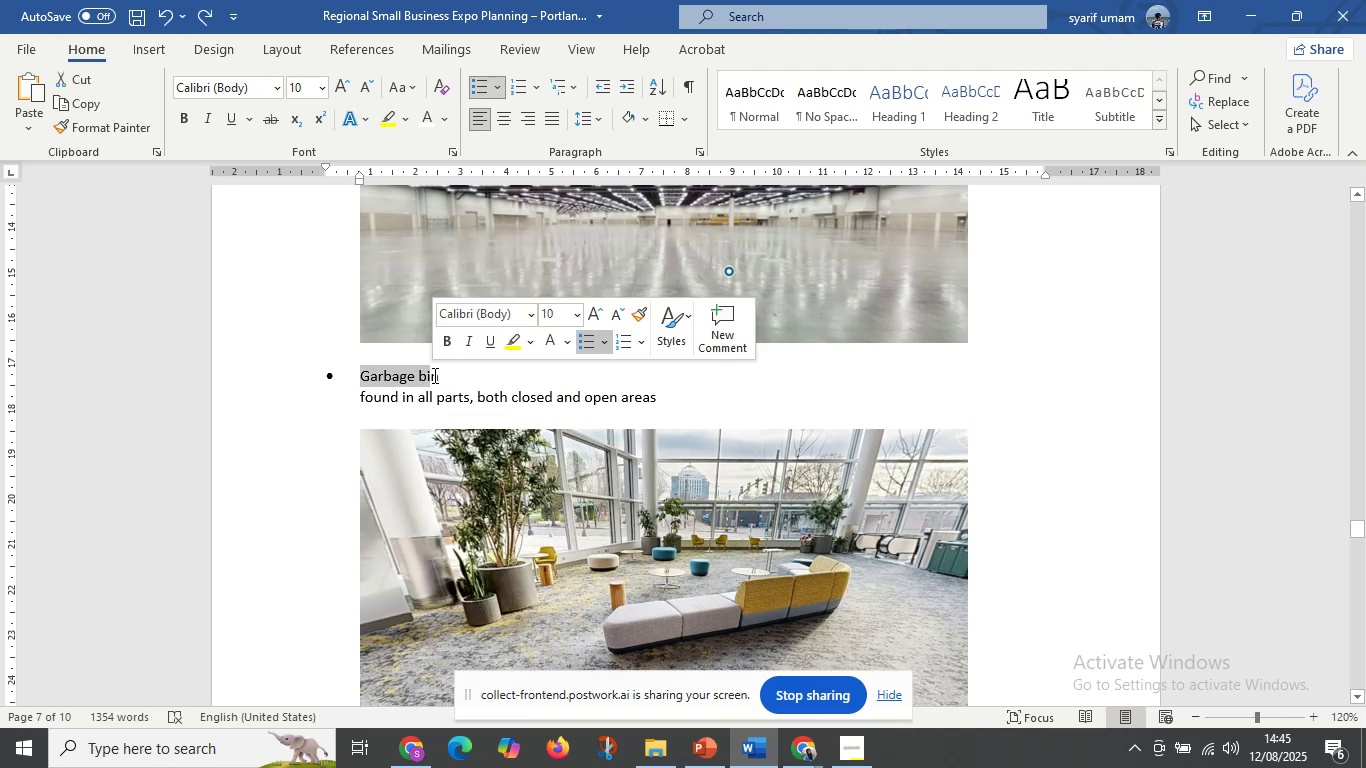 
key(Control+V)
 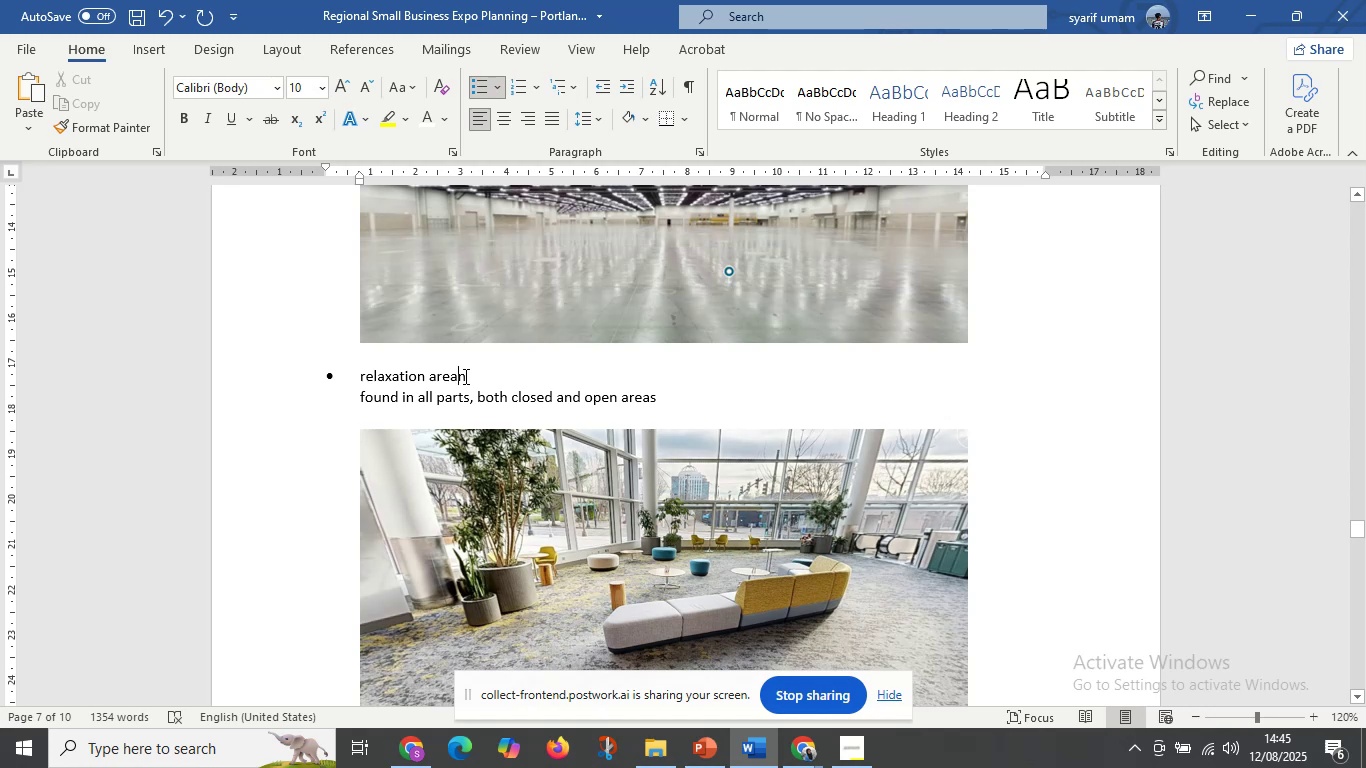 
key(Delete)
 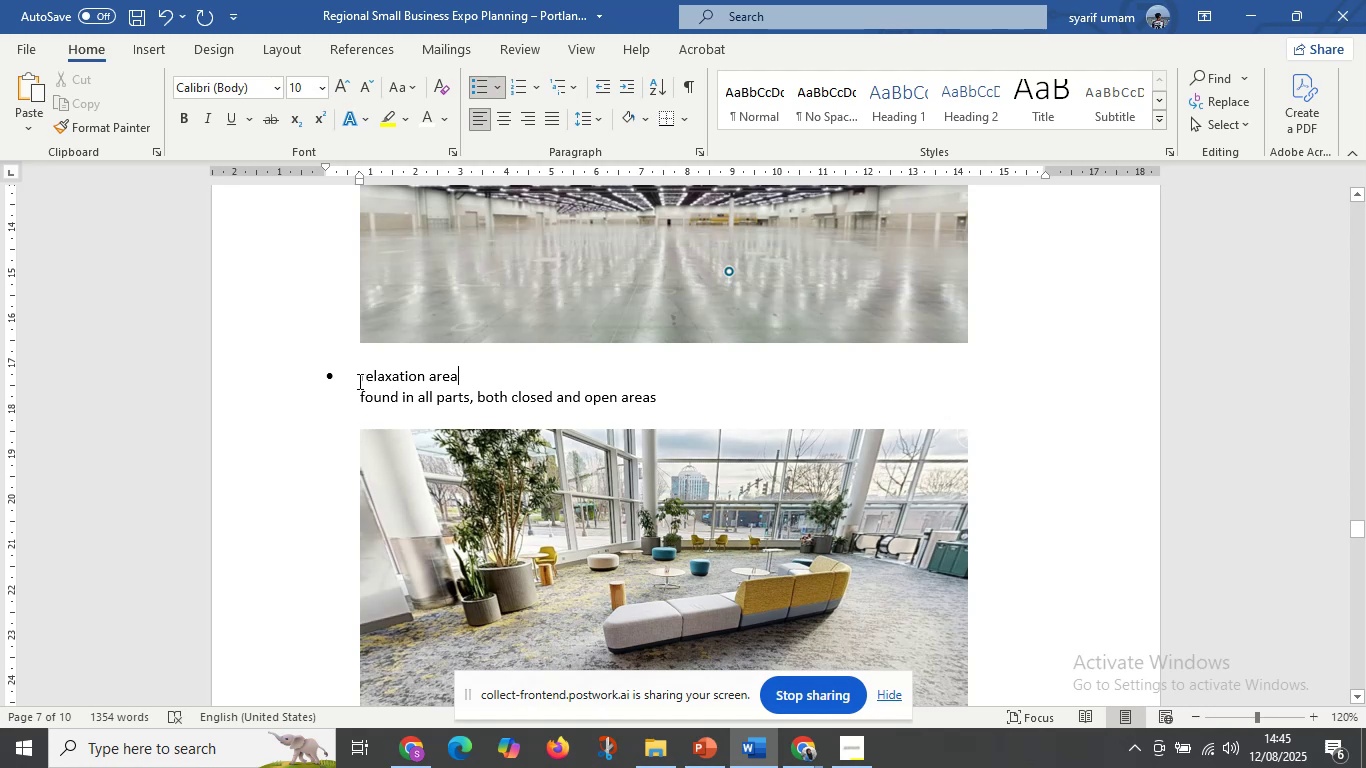 
left_click([365, 373])
 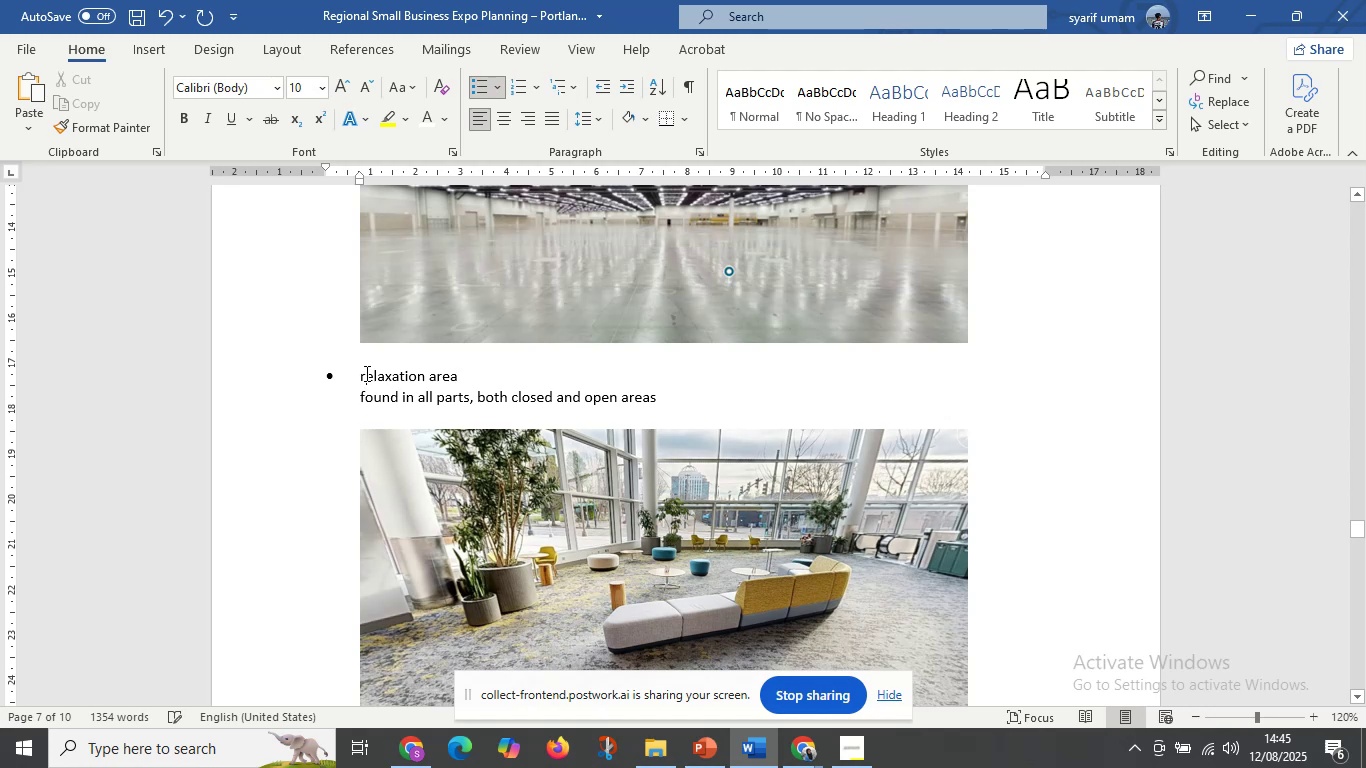 
key(Backspace)
 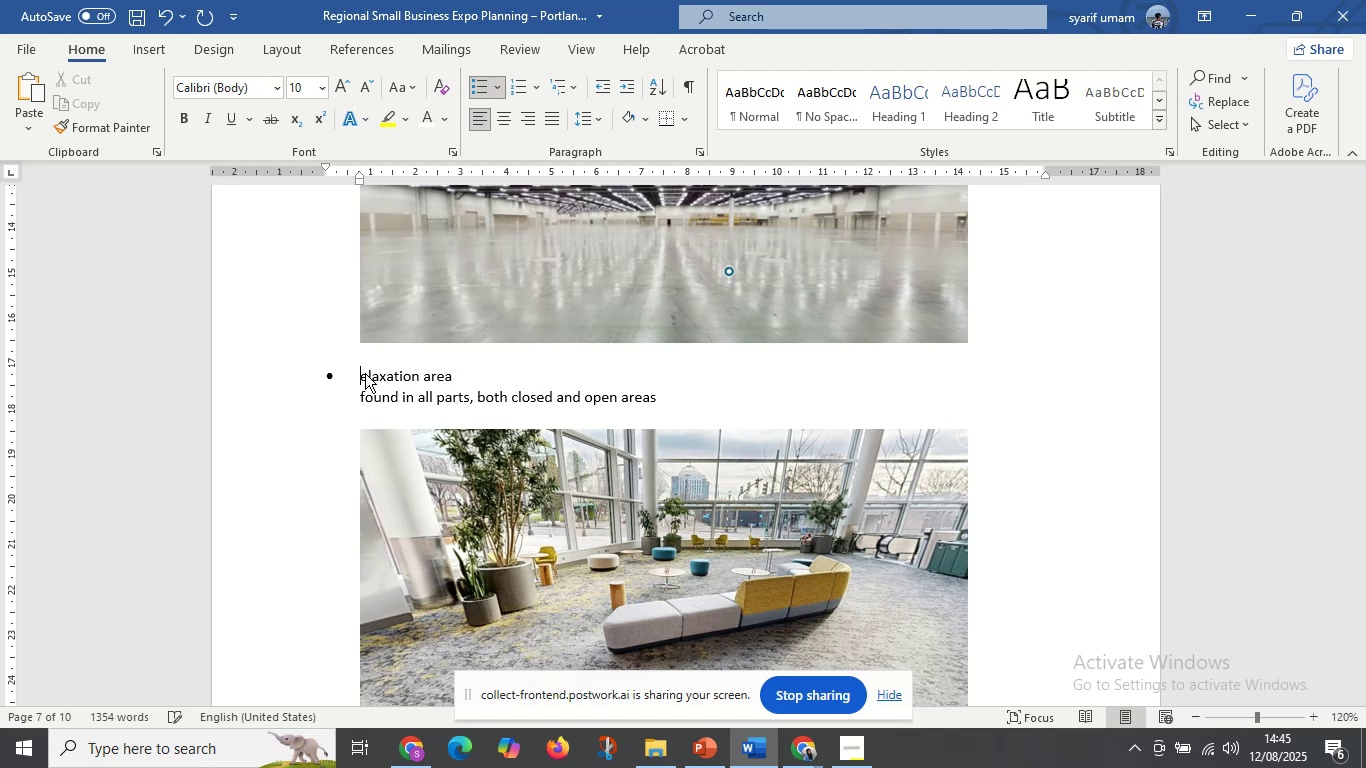 
key(Shift+R)
 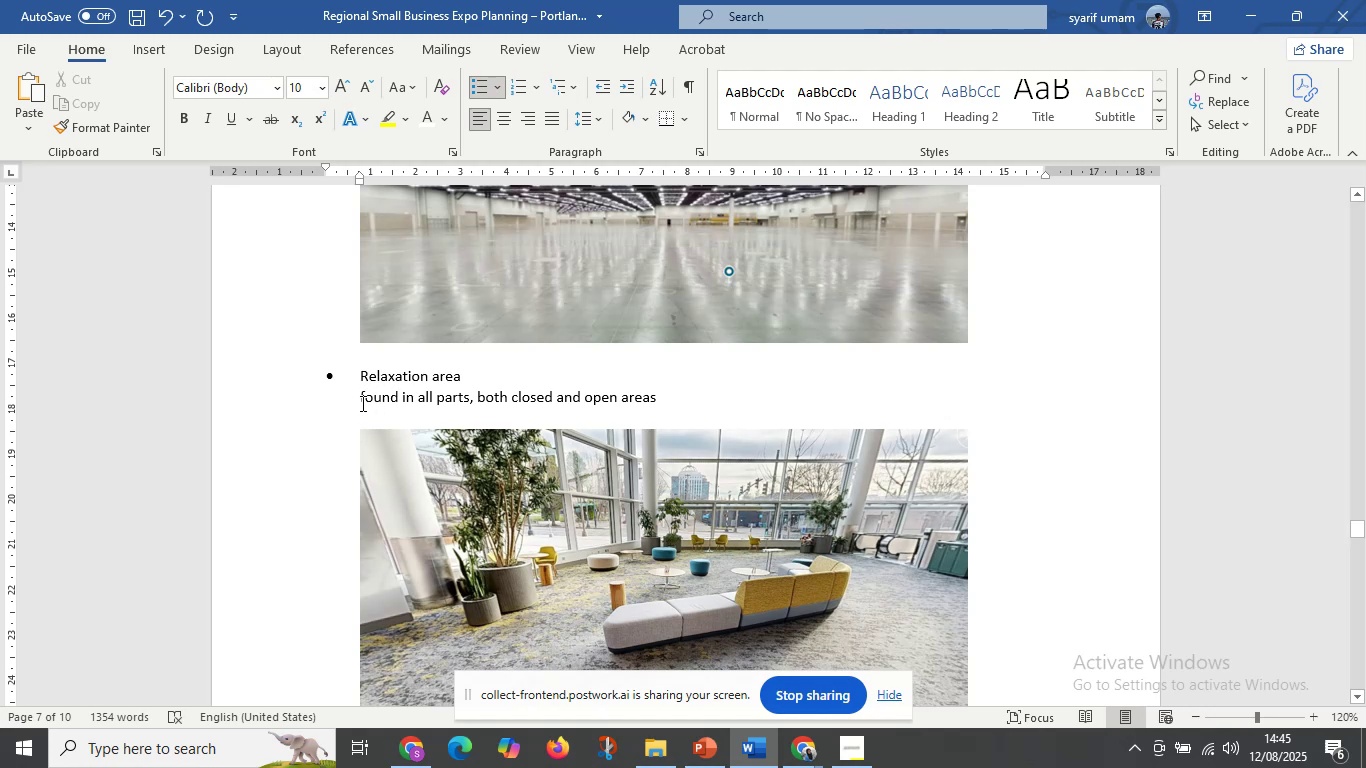 
left_click_drag(start_coordinate=[360, 398], to_coordinate=[657, 400])
 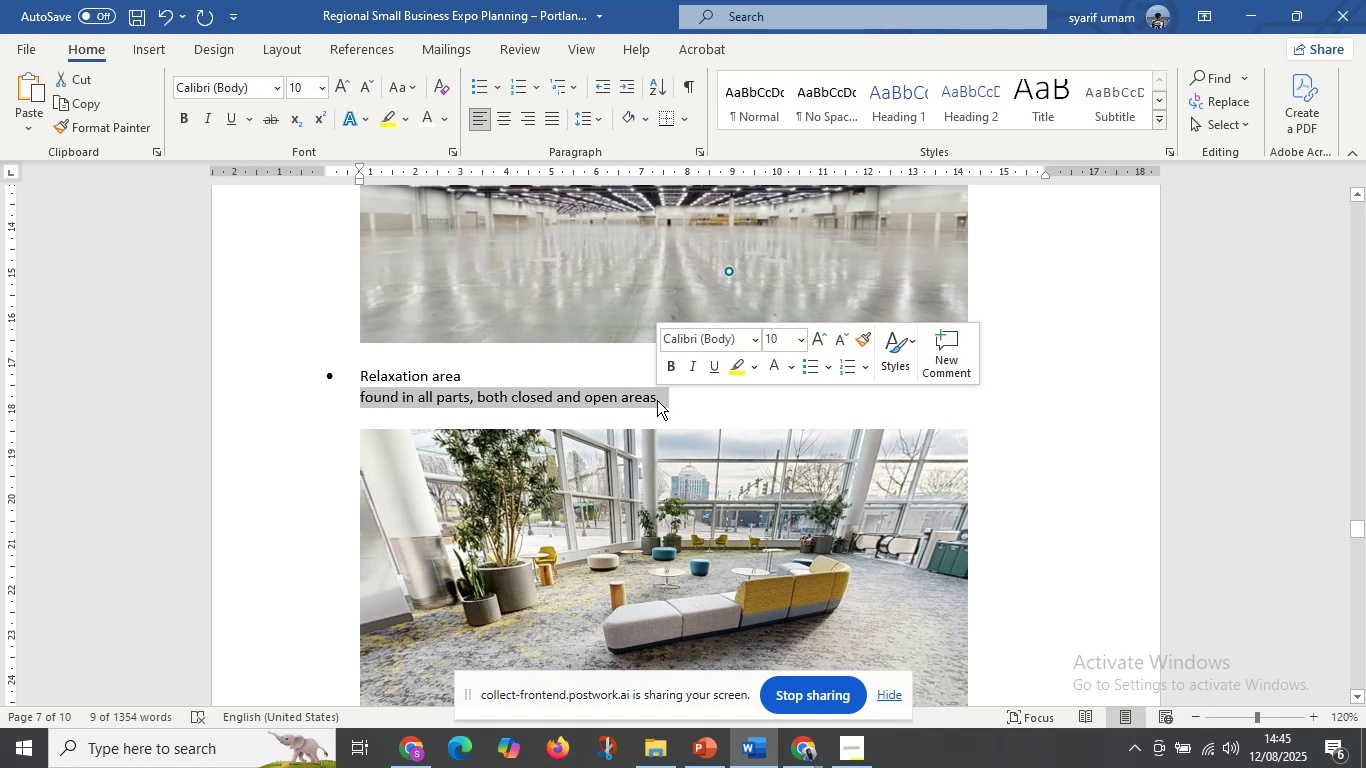 
scroll: coordinate [639, 393], scroll_direction: up, amount: 12.0
 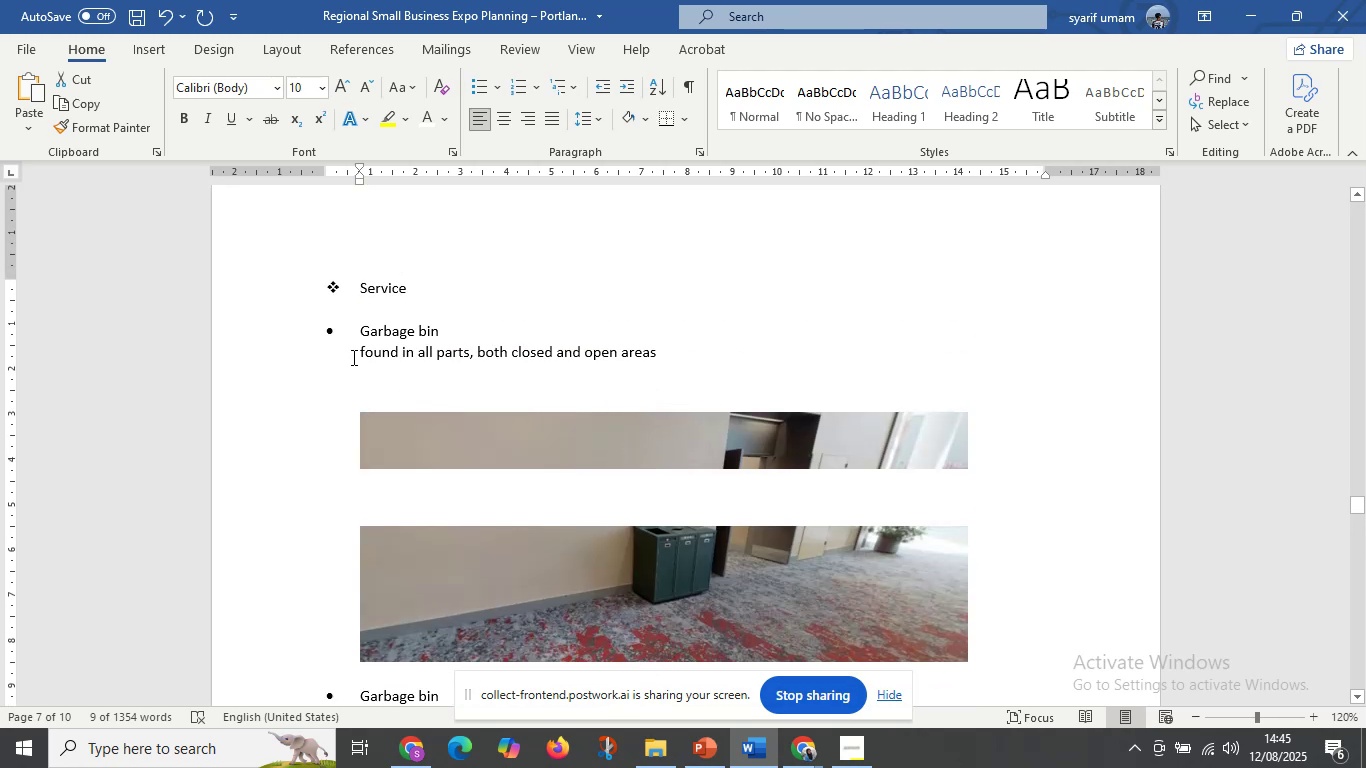 
left_click_drag(start_coordinate=[352, 356], to_coordinate=[655, 350])
 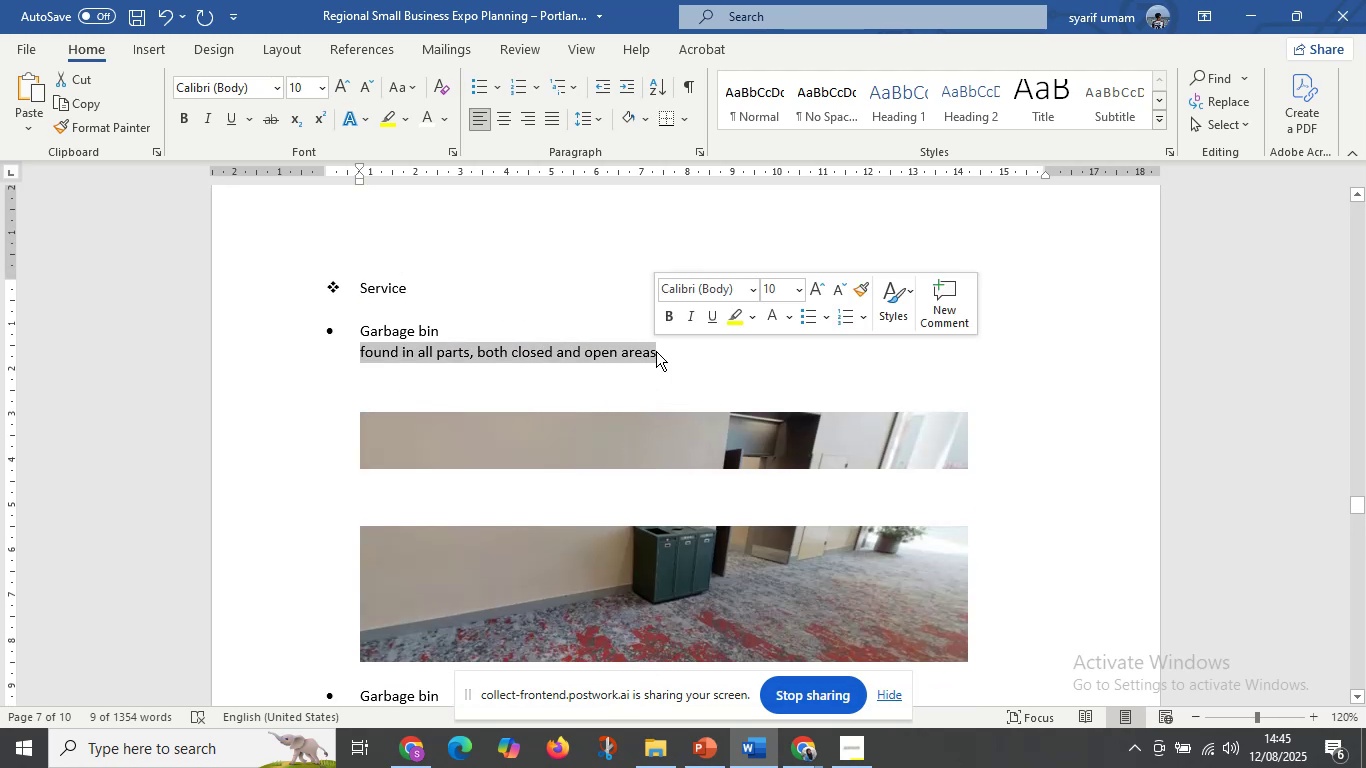 
key(Control+C)
 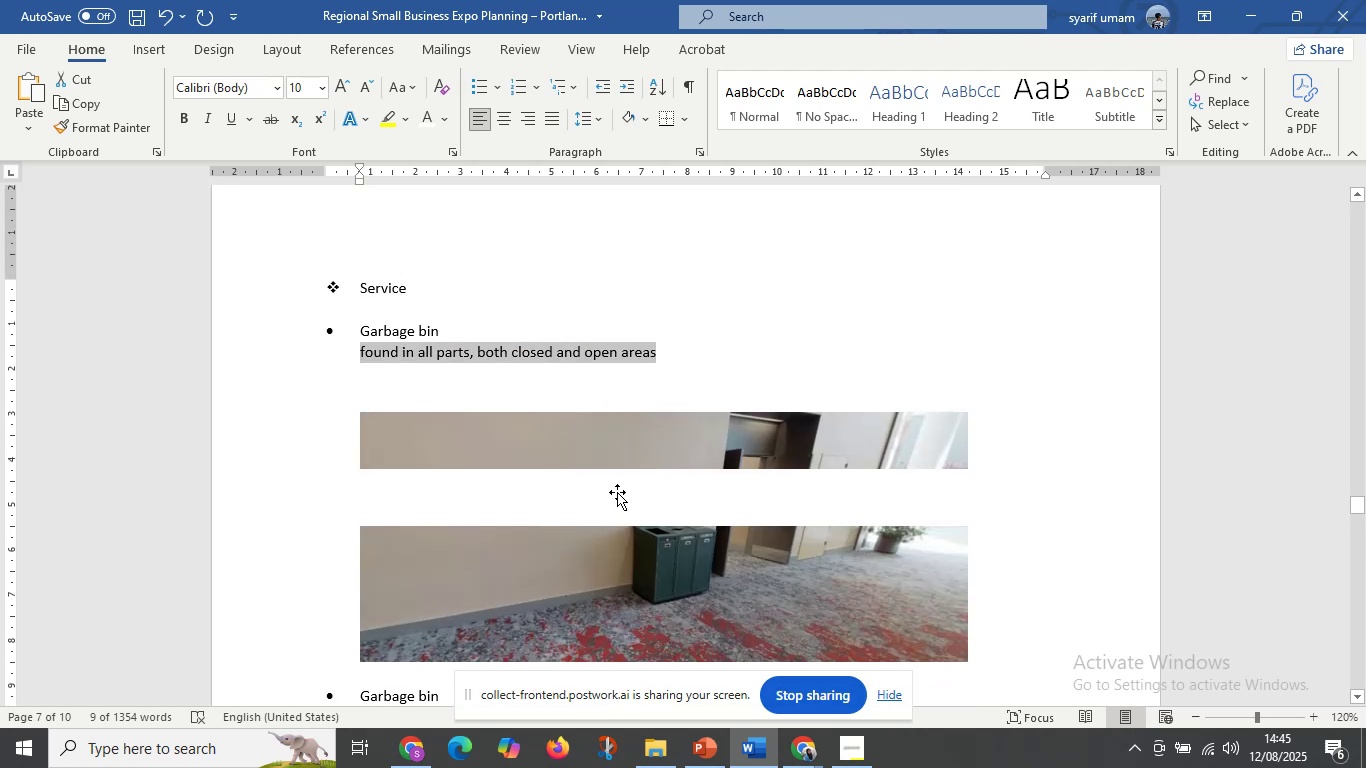 
scroll: coordinate [550, 510], scroll_direction: down, amount: 11.0
 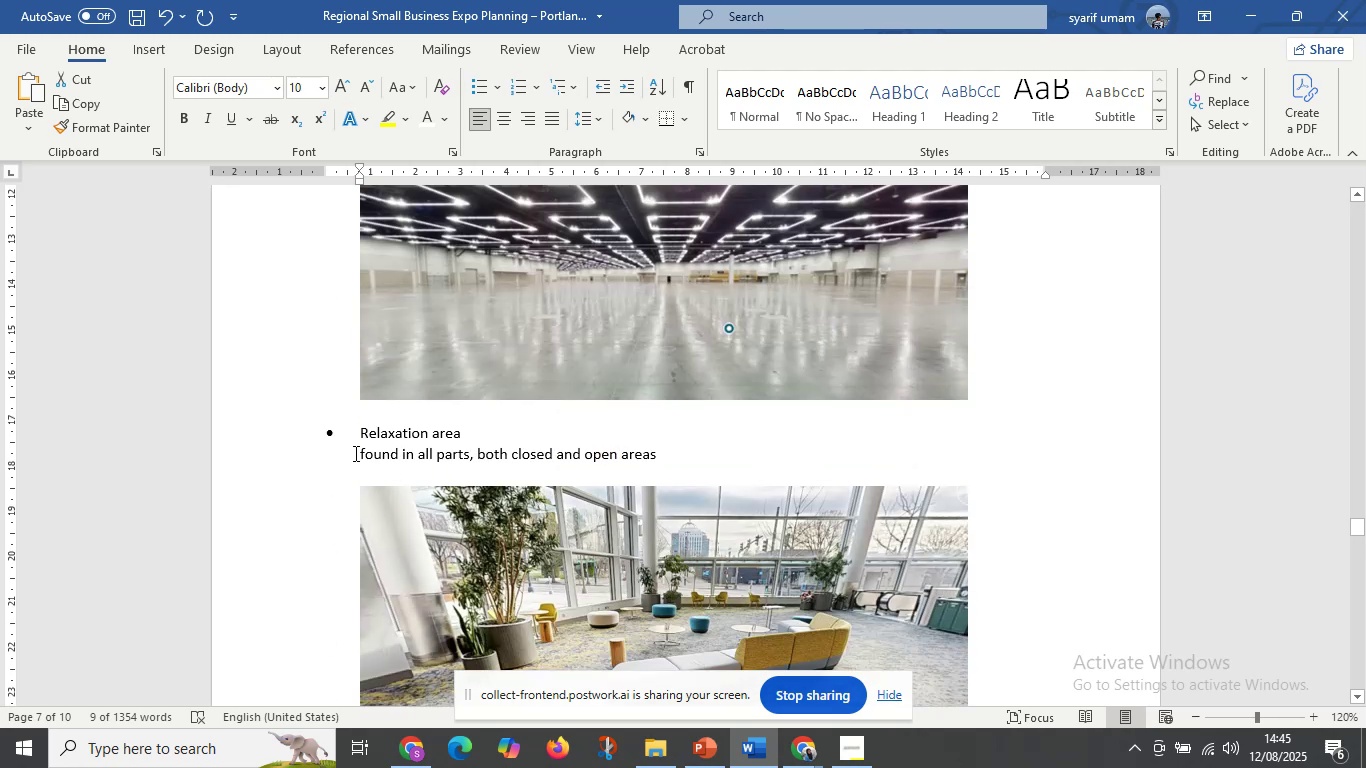 
left_click_drag(start_coordinate=[359, 452], to_coordinate=[679, 456])
 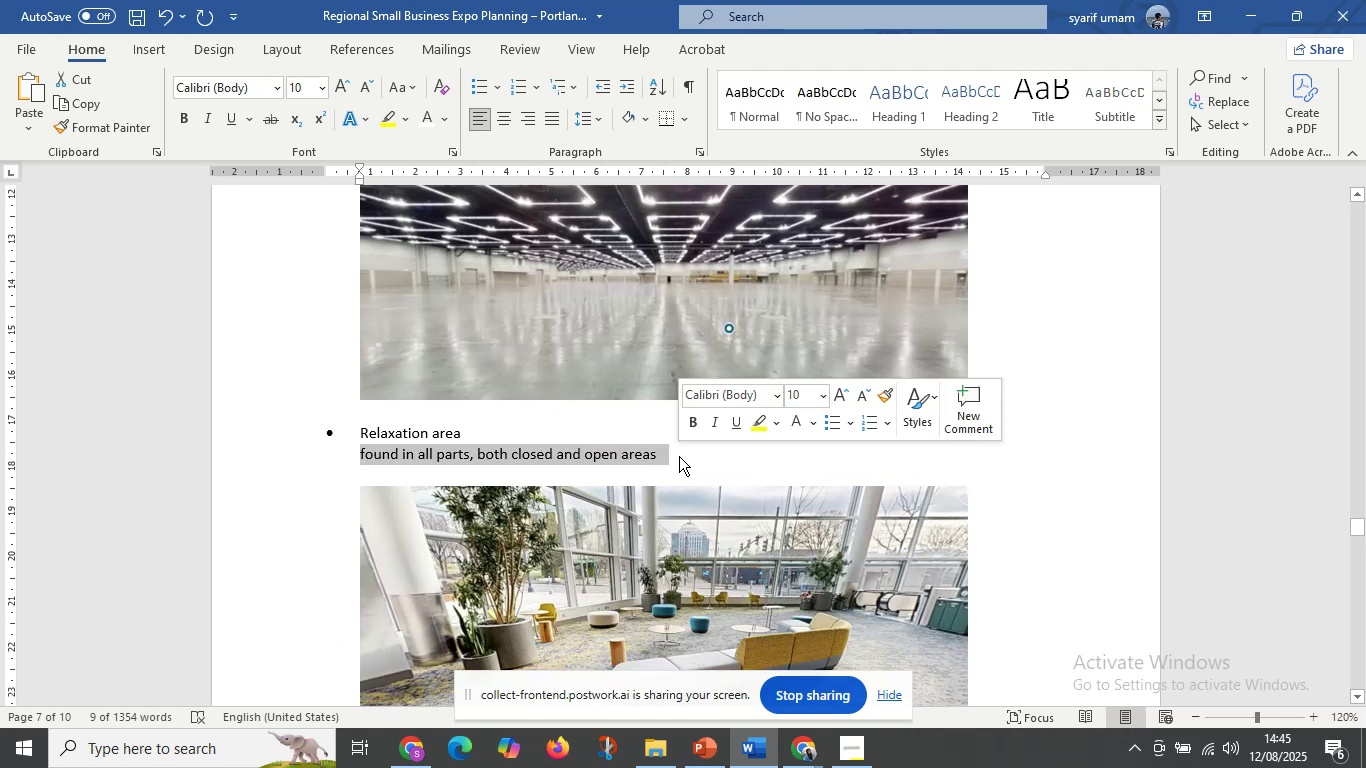 
key(Control+V)
 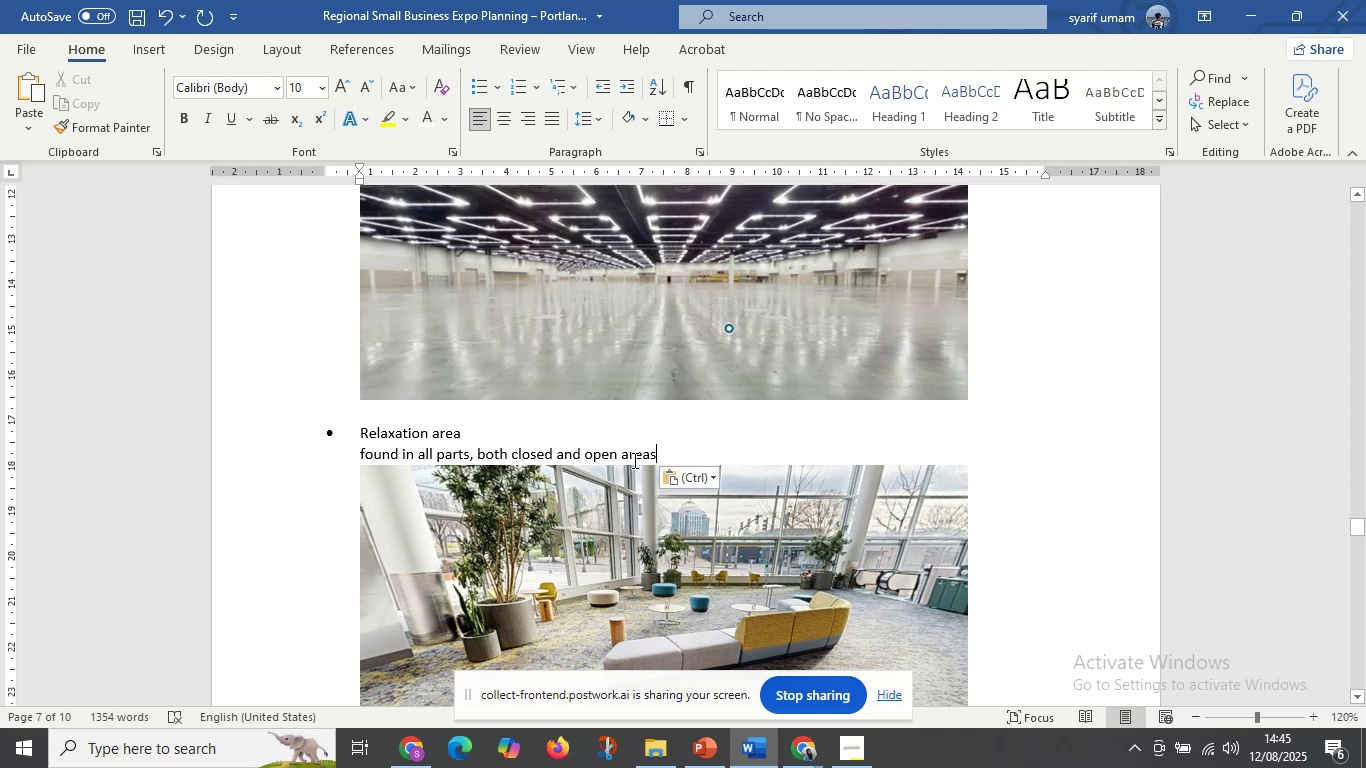 
key(Enter)
 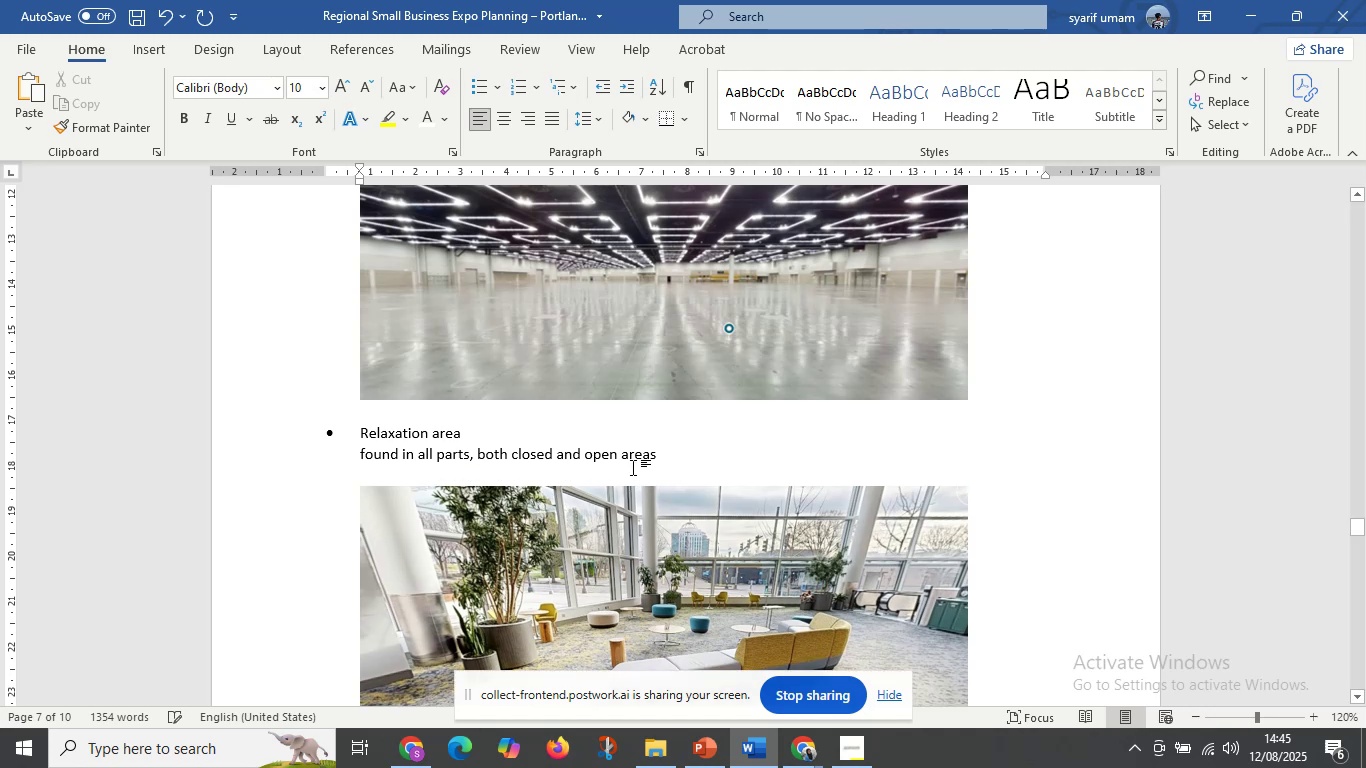 
scroll: coordinate [682, 502], scroll_direction: up, amount: 3.0
 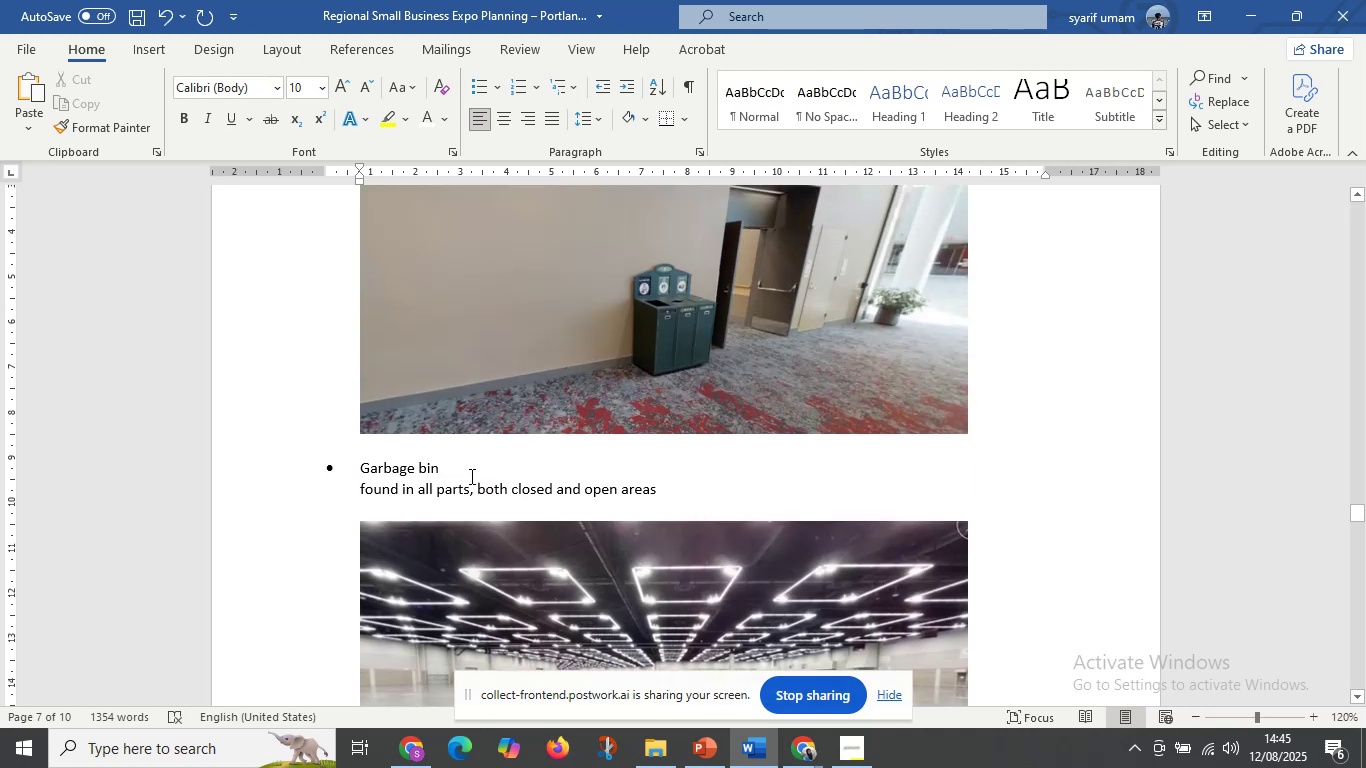 
left_click([438, 476])
 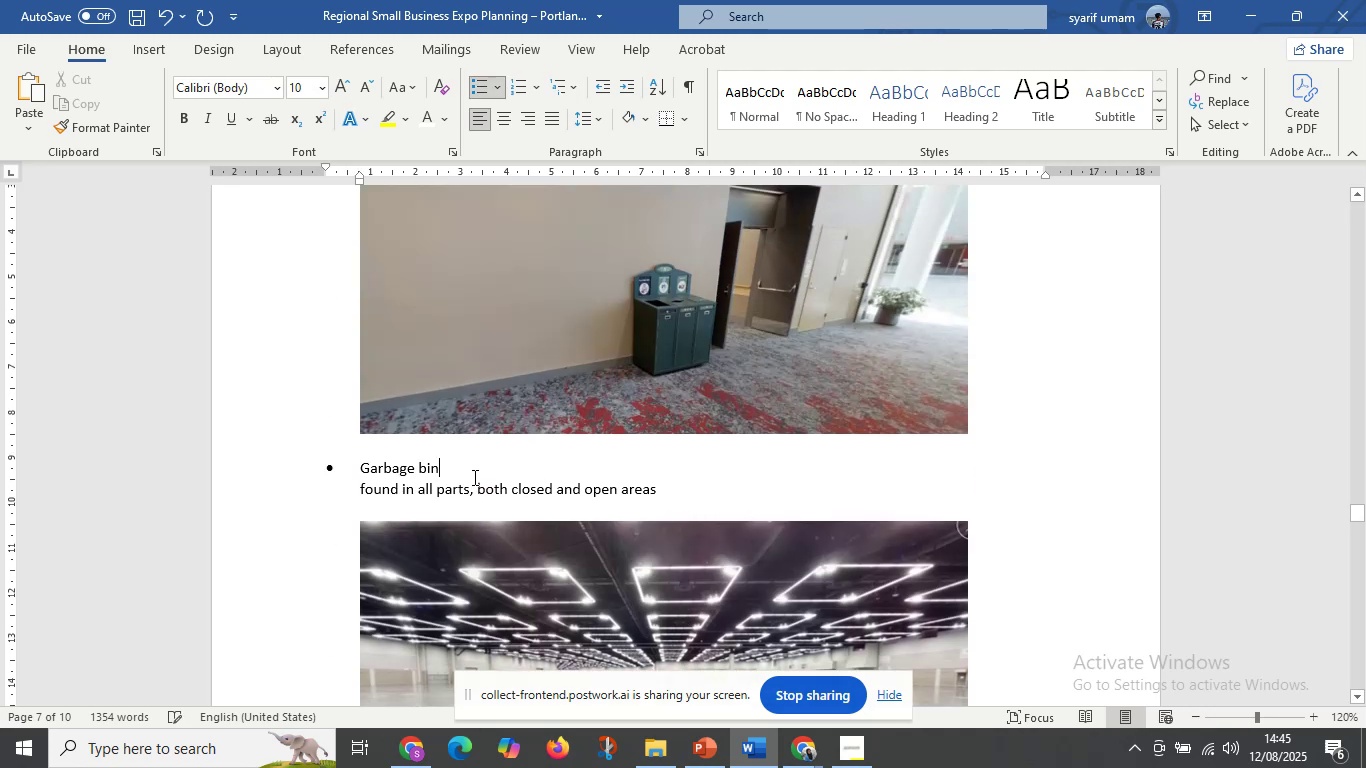 
scroll: coordinate [484, 478], scroll_direction: up, amount: 7.0
 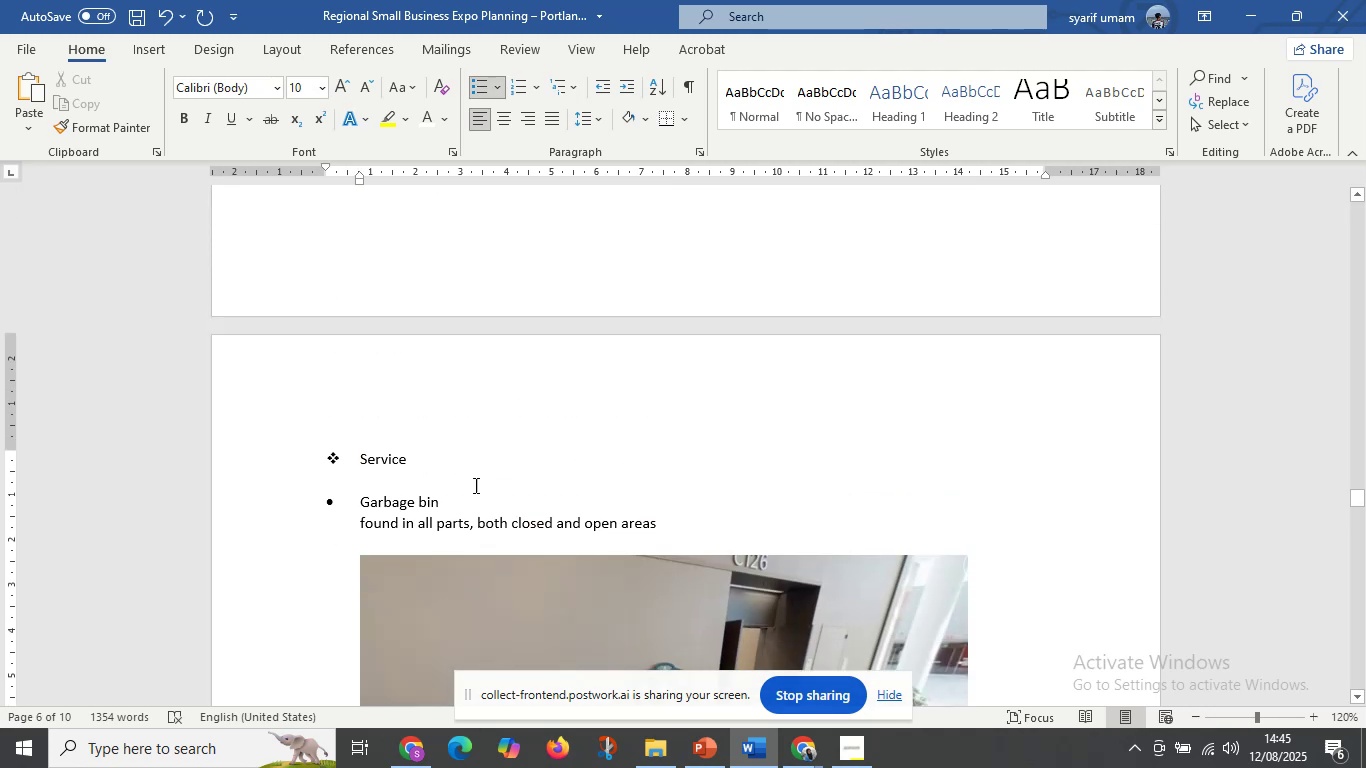 
scroll: coordinate [444, 508], scroll_direction: down, amount: 6.0
 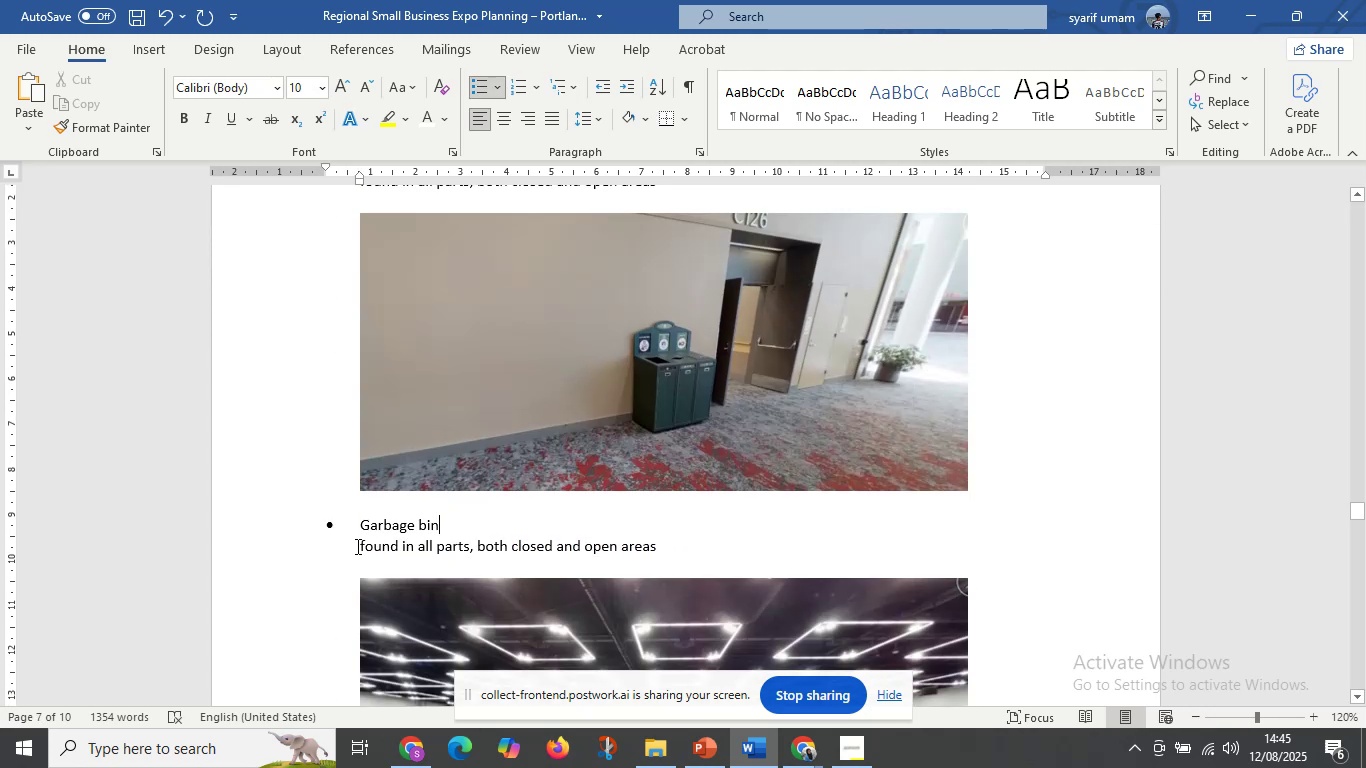 
left_click_drag(start_coordinate=[361, 545], to_coordinate=[777, 544])
 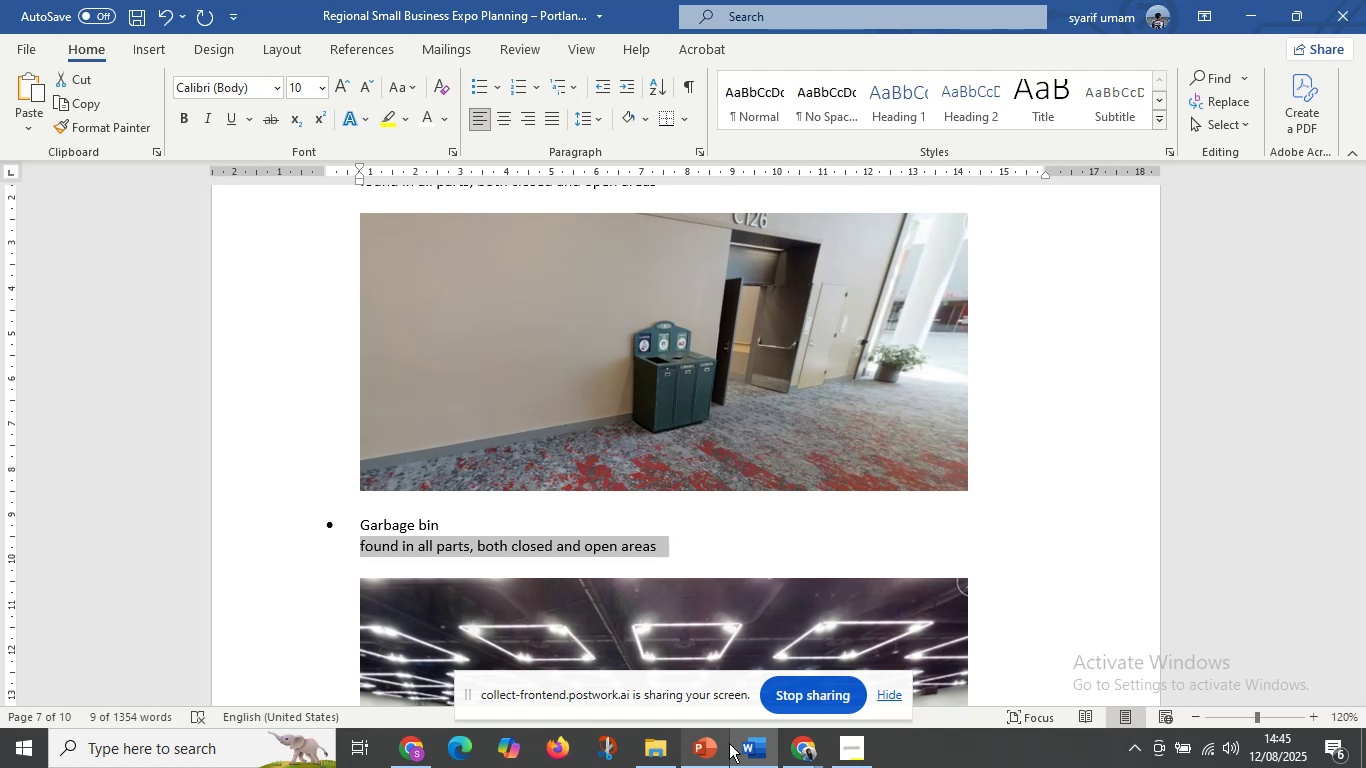 
left_click([805, 749])
 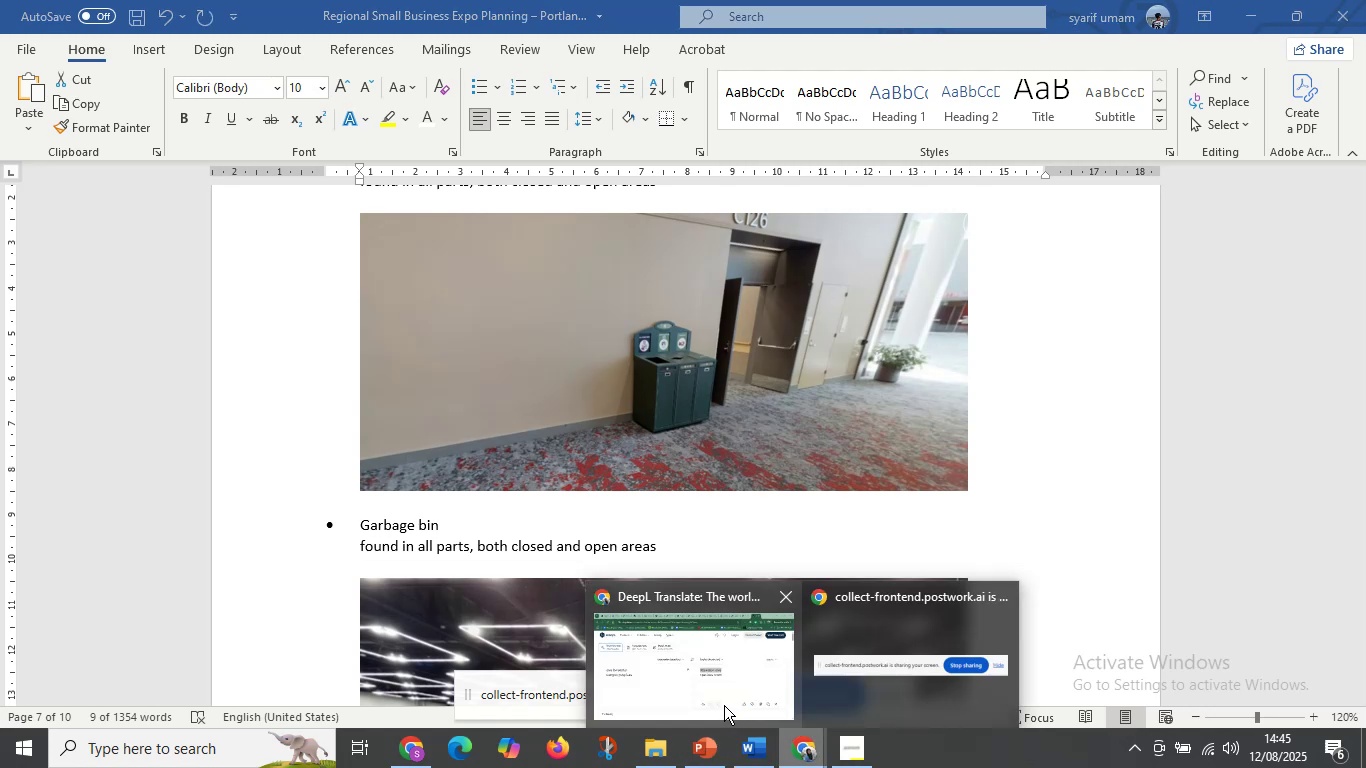 
left_click([719, 703])
 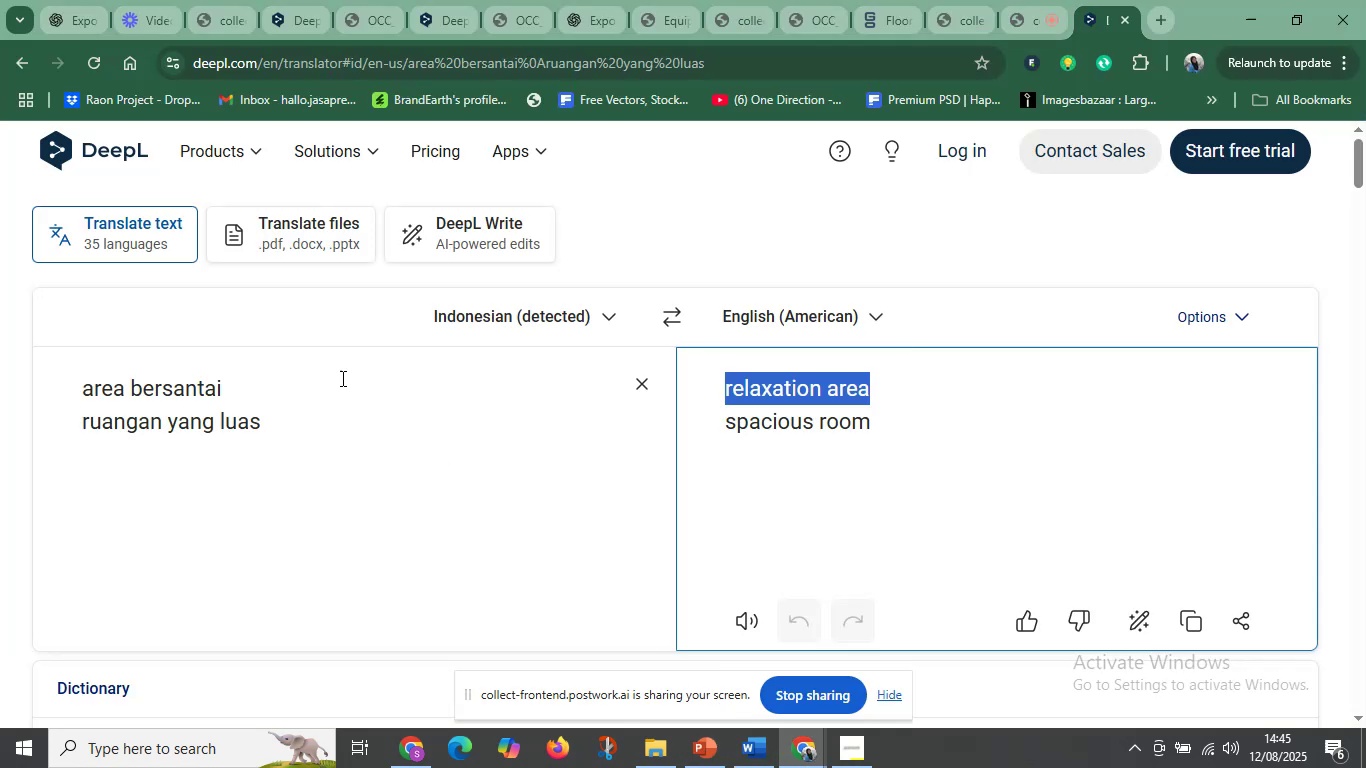 
left_click([331, 432])
 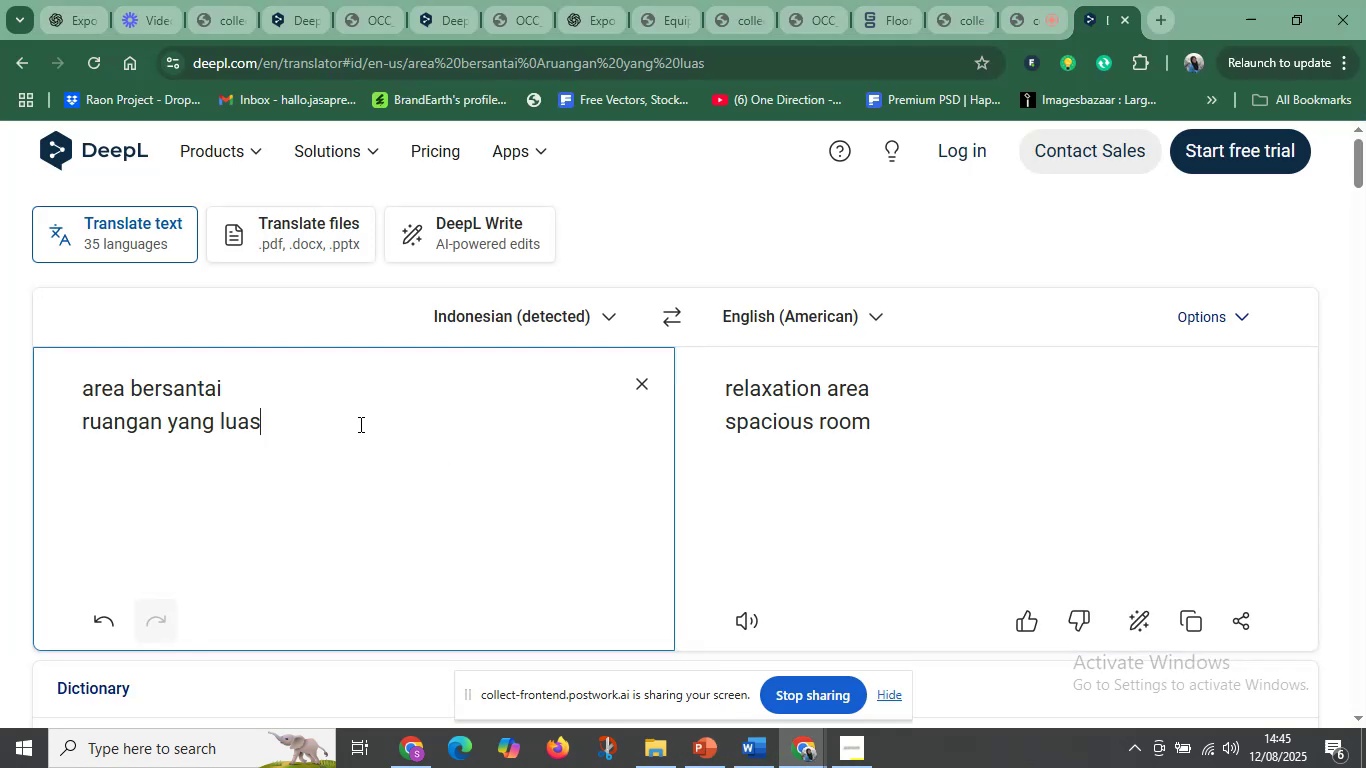 
left_click_drag(start_coordinate=[359, 424], to_coordinate=[82, 391])
 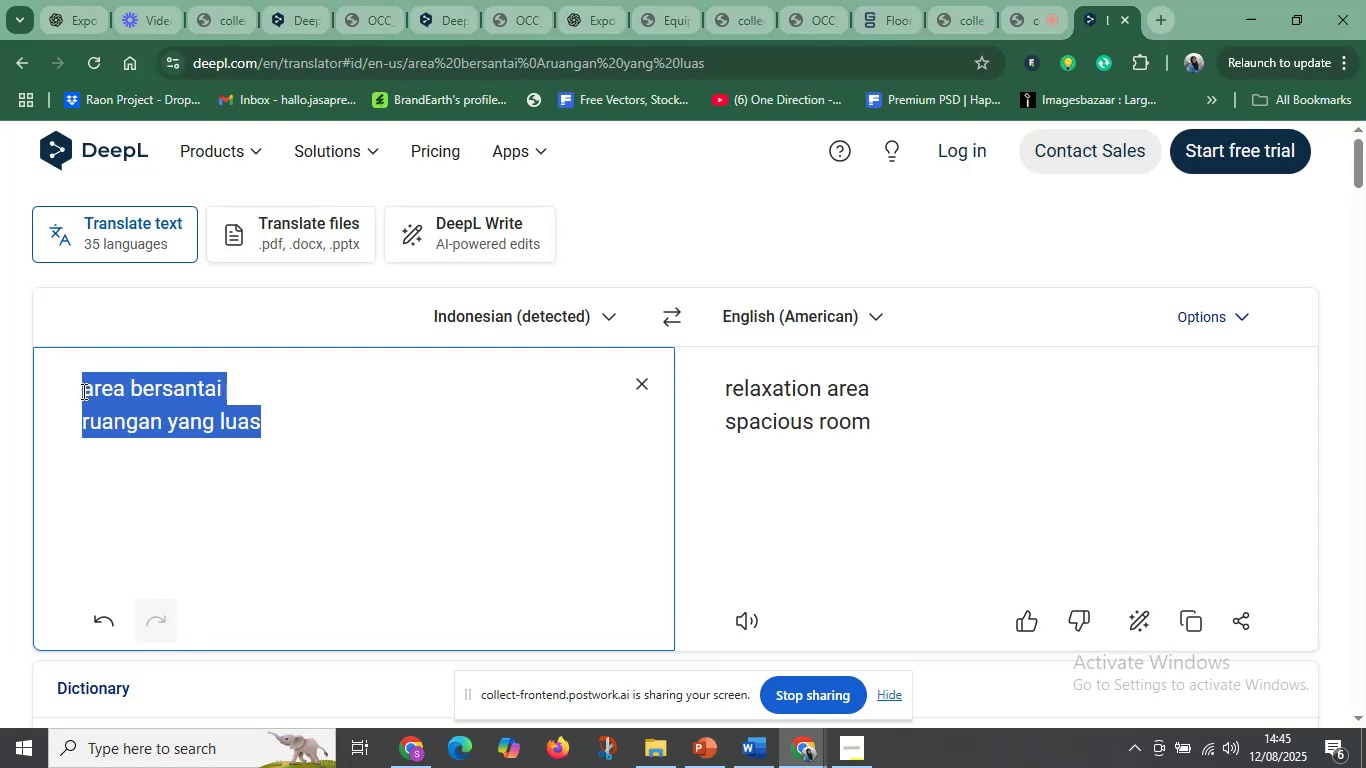 
type(bisa digunaka dan bebas )
 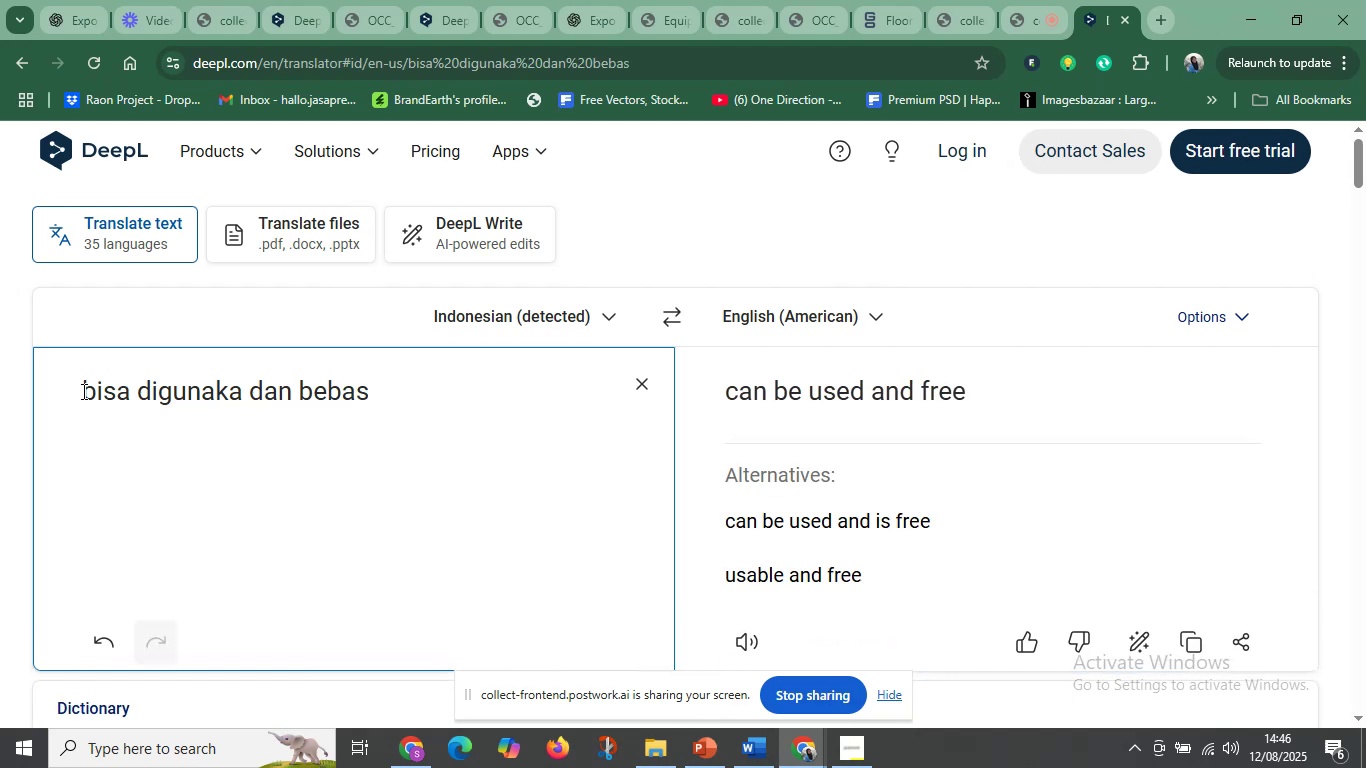 
wait(6.83)
 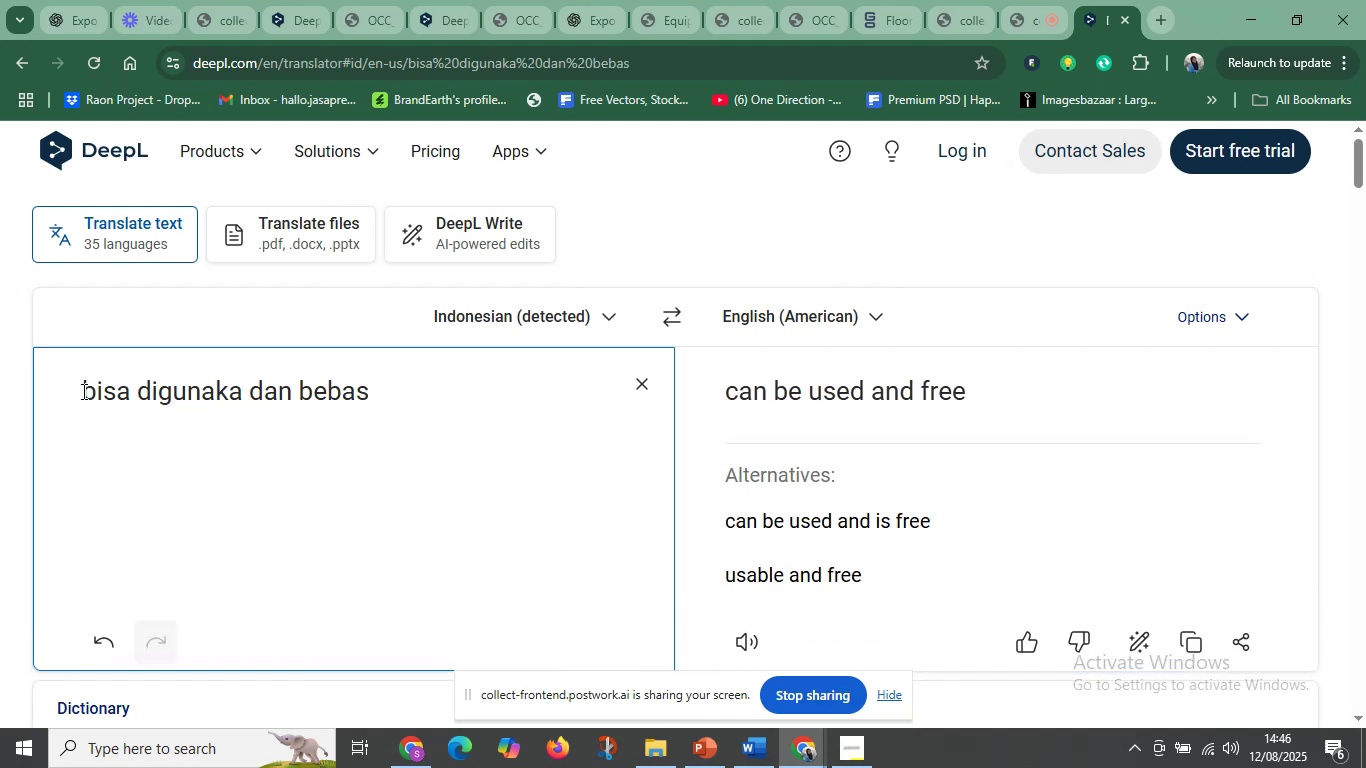 
hold_key(key=Backspace, duration=1.19)
 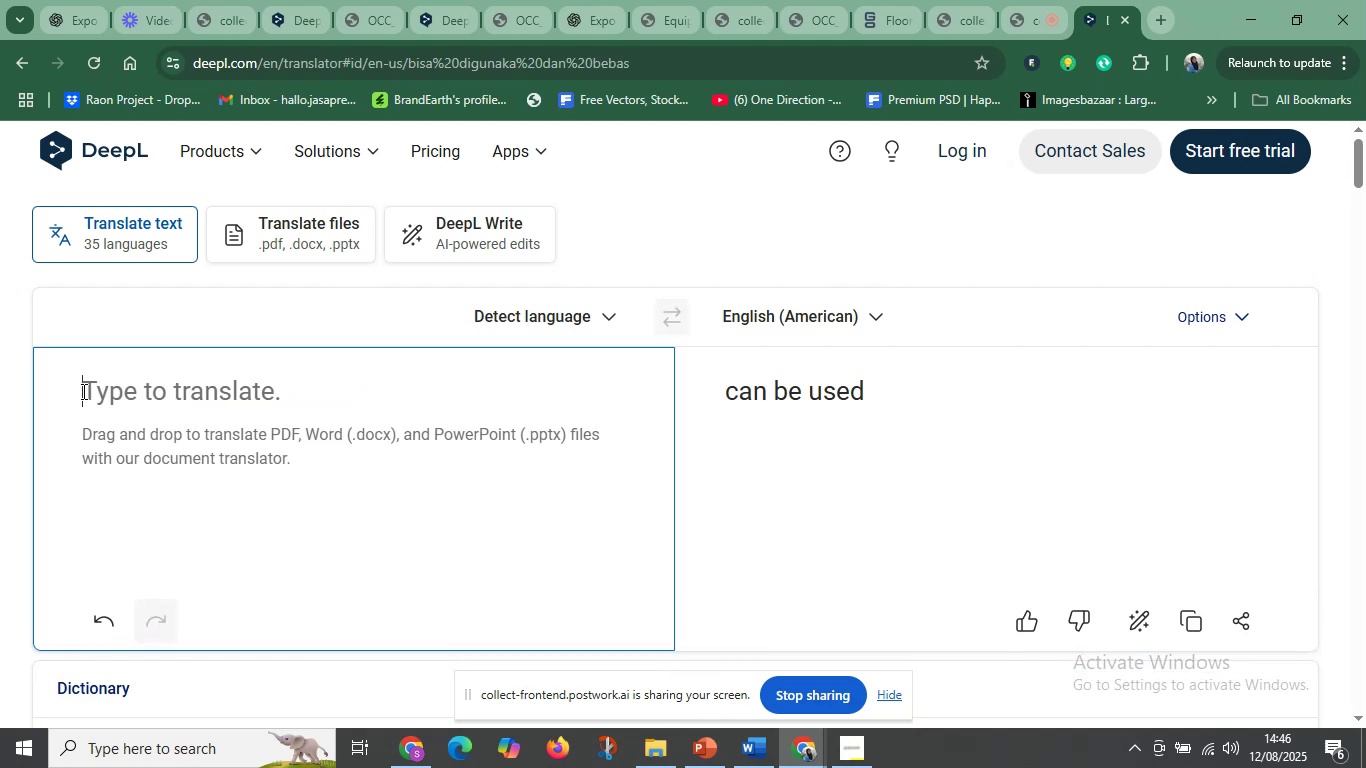 
key(Backspace)
type(gunakanbisa digunakan untuk beberapa acaa)
key(Backspace)
type(ra dan kegiatan)
 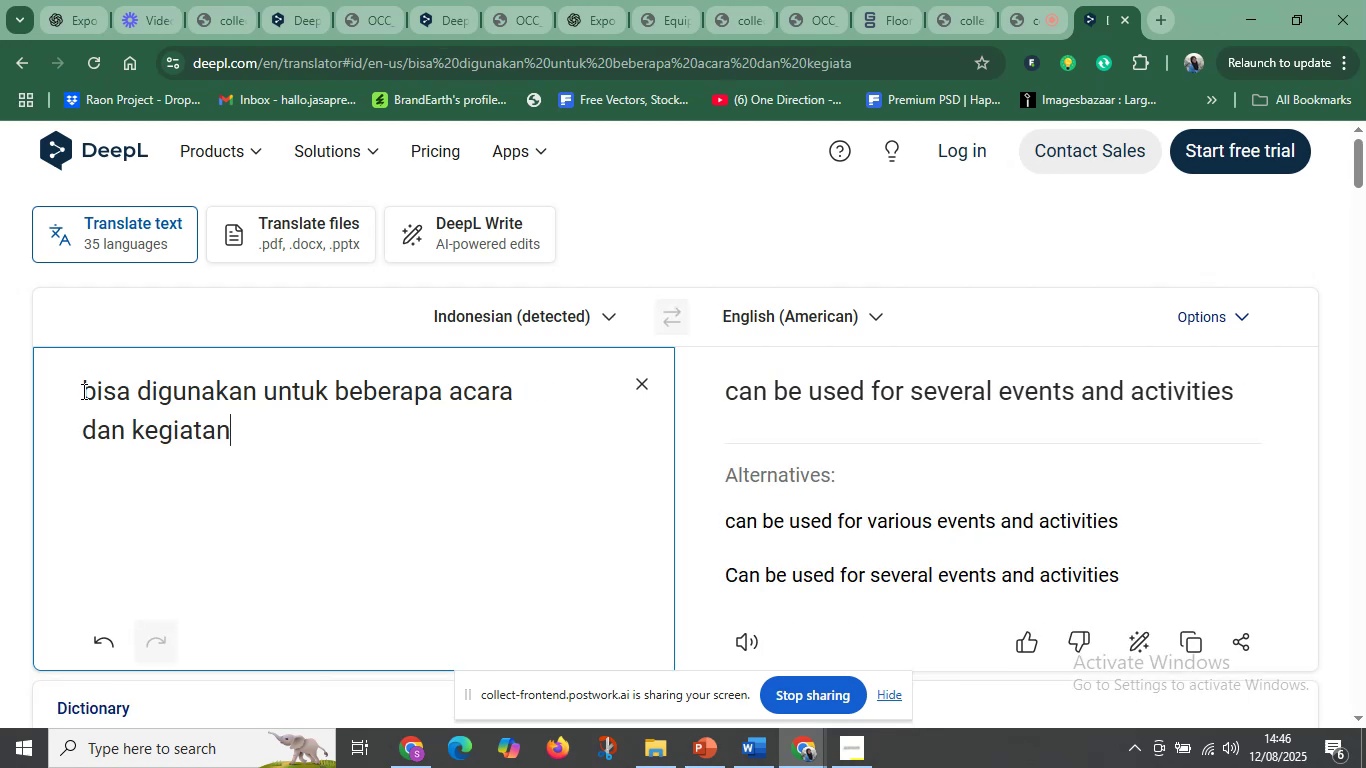 
key(Control+A)
 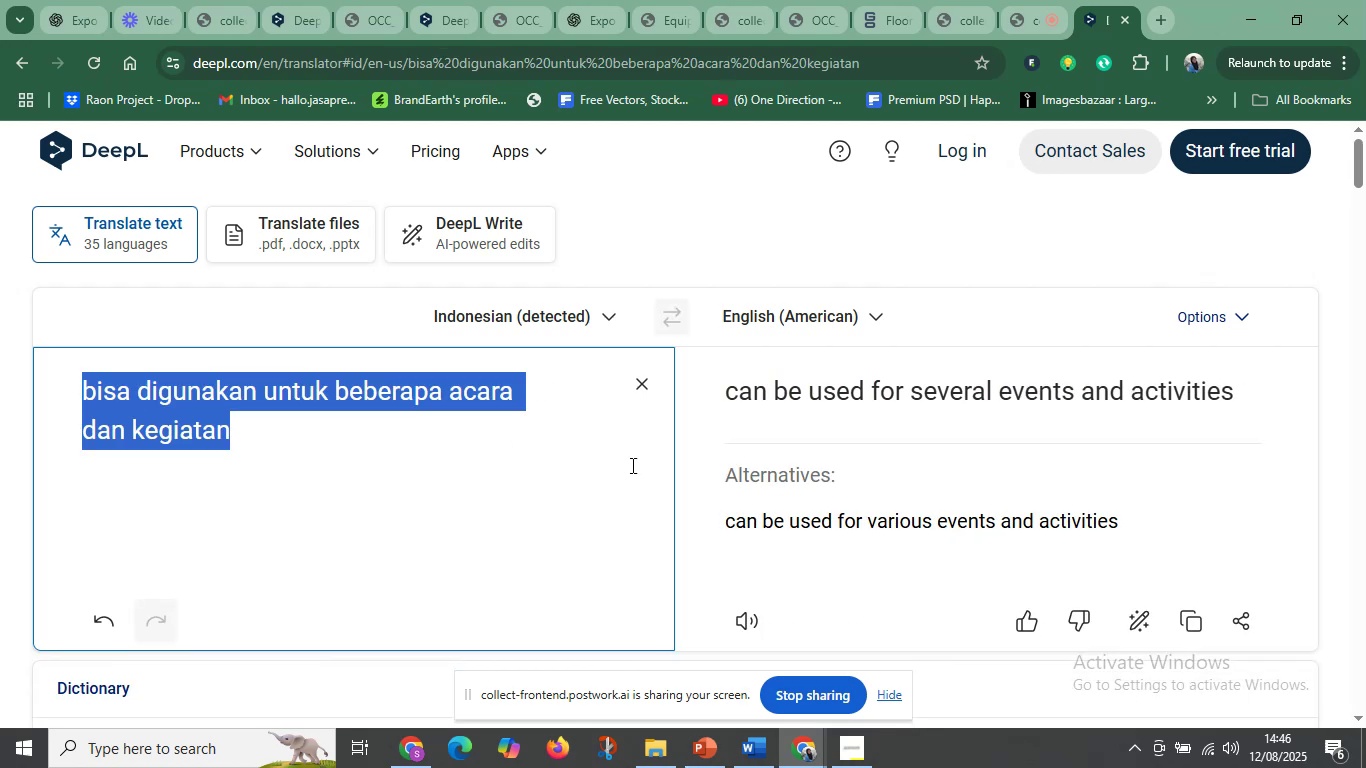 
key(Control+C)
 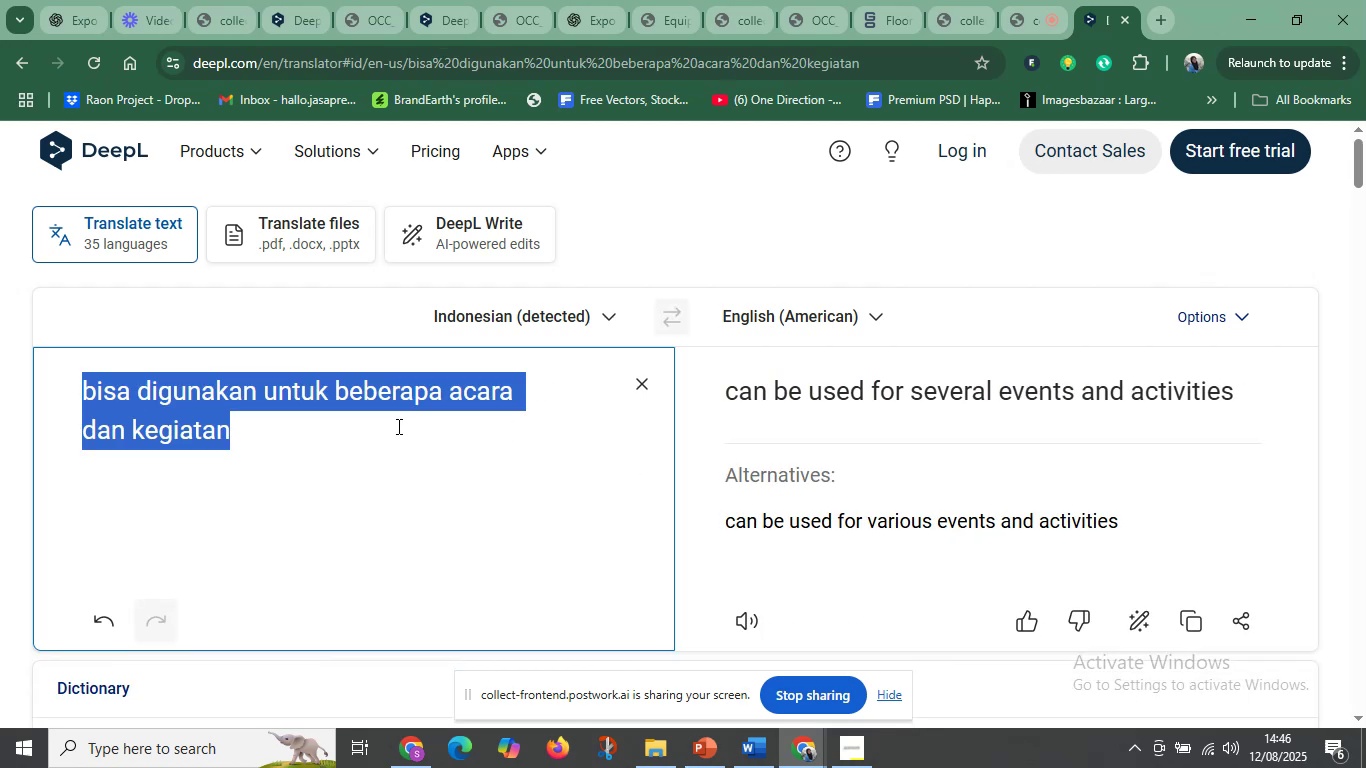 
left_click([397, 426])
 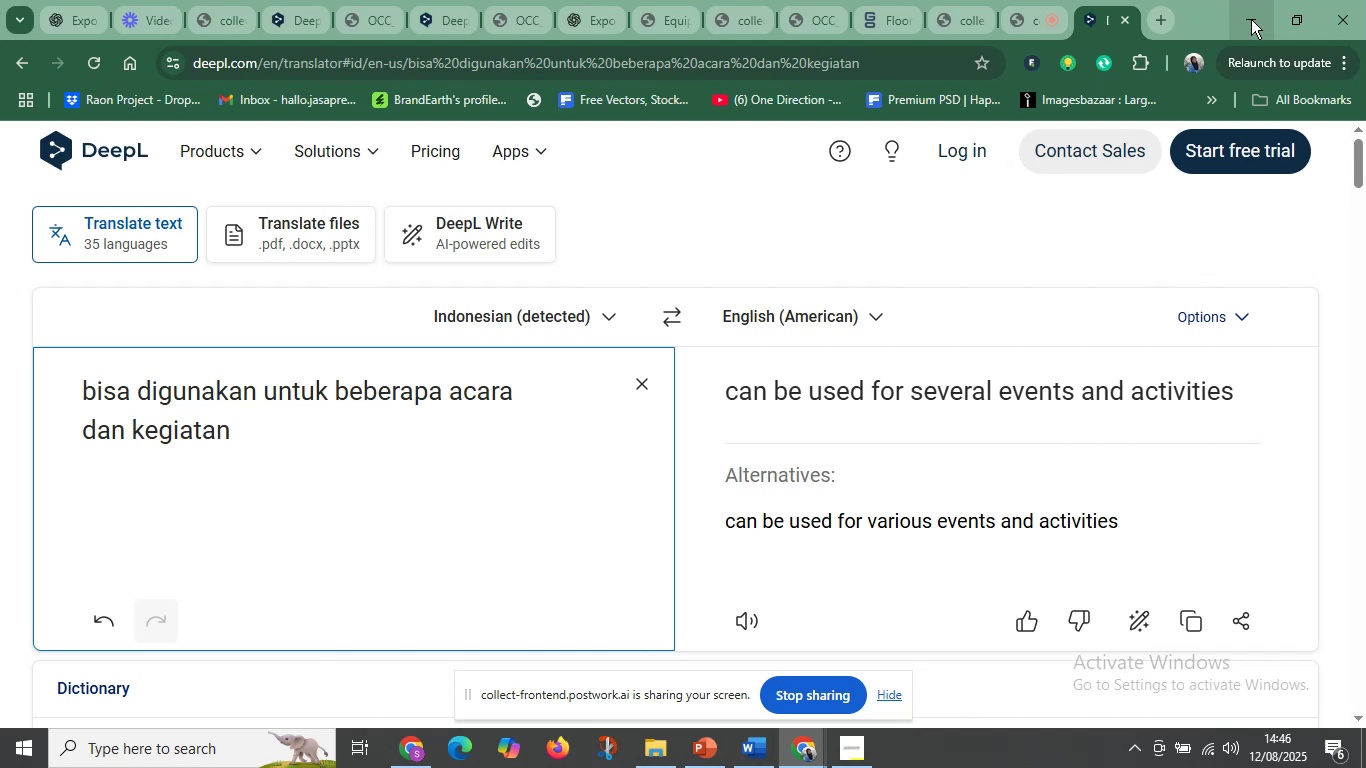 
mouse_move([750, 730])
 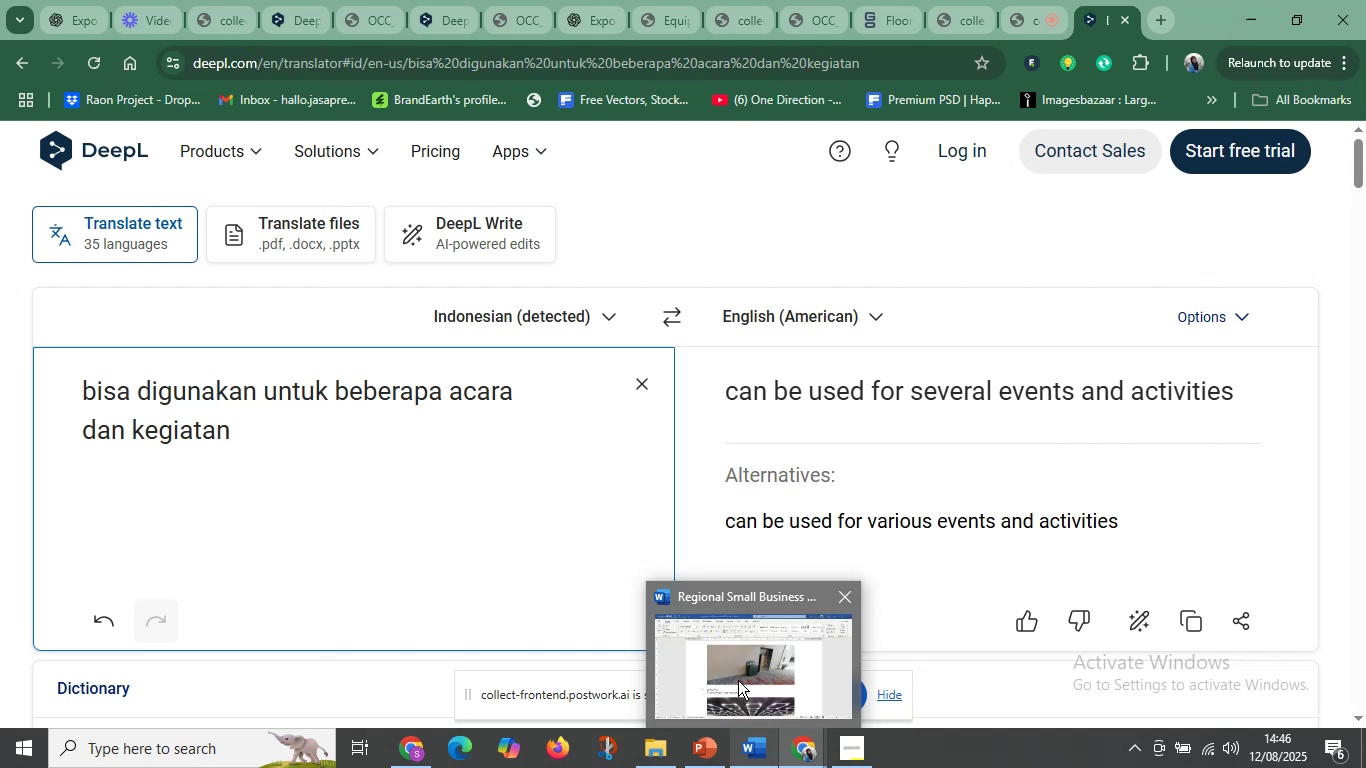 
left_click([738, 680])
 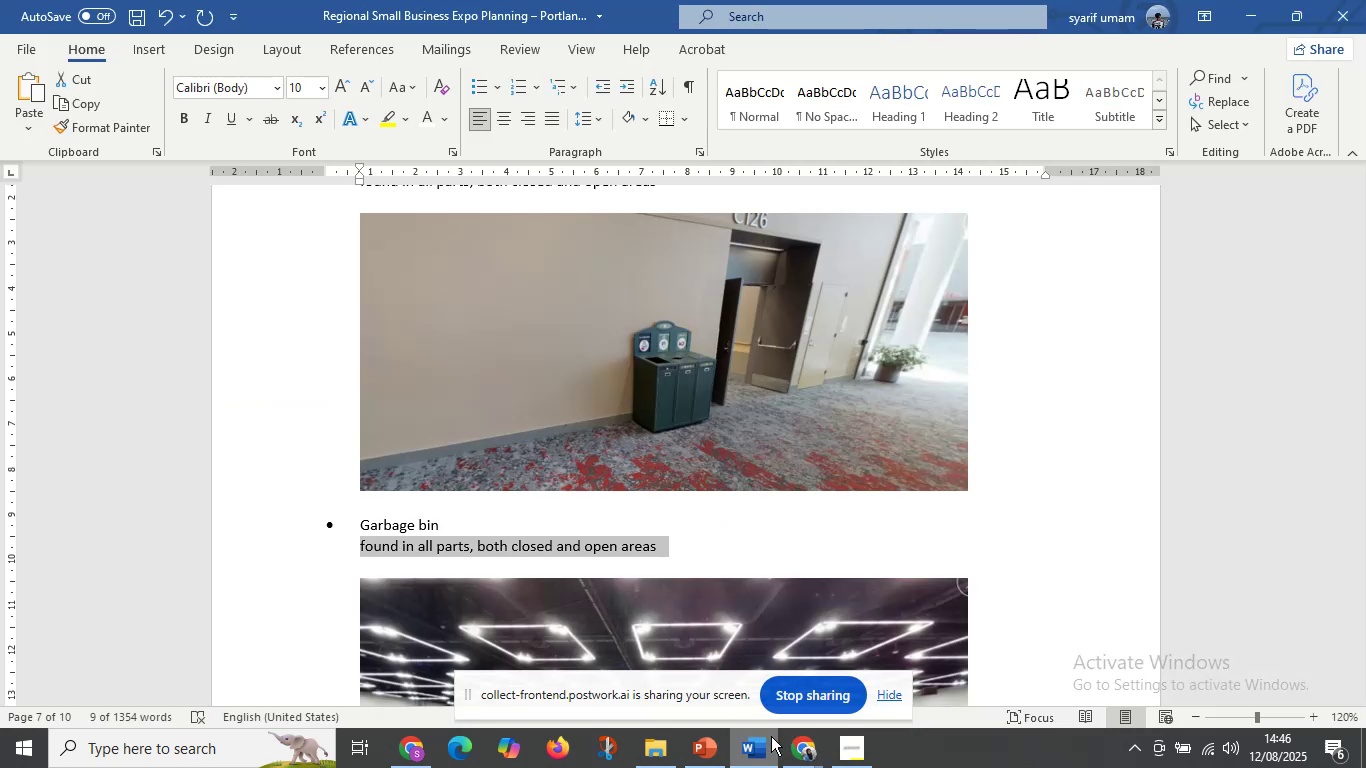 
left_click([796, 741])
 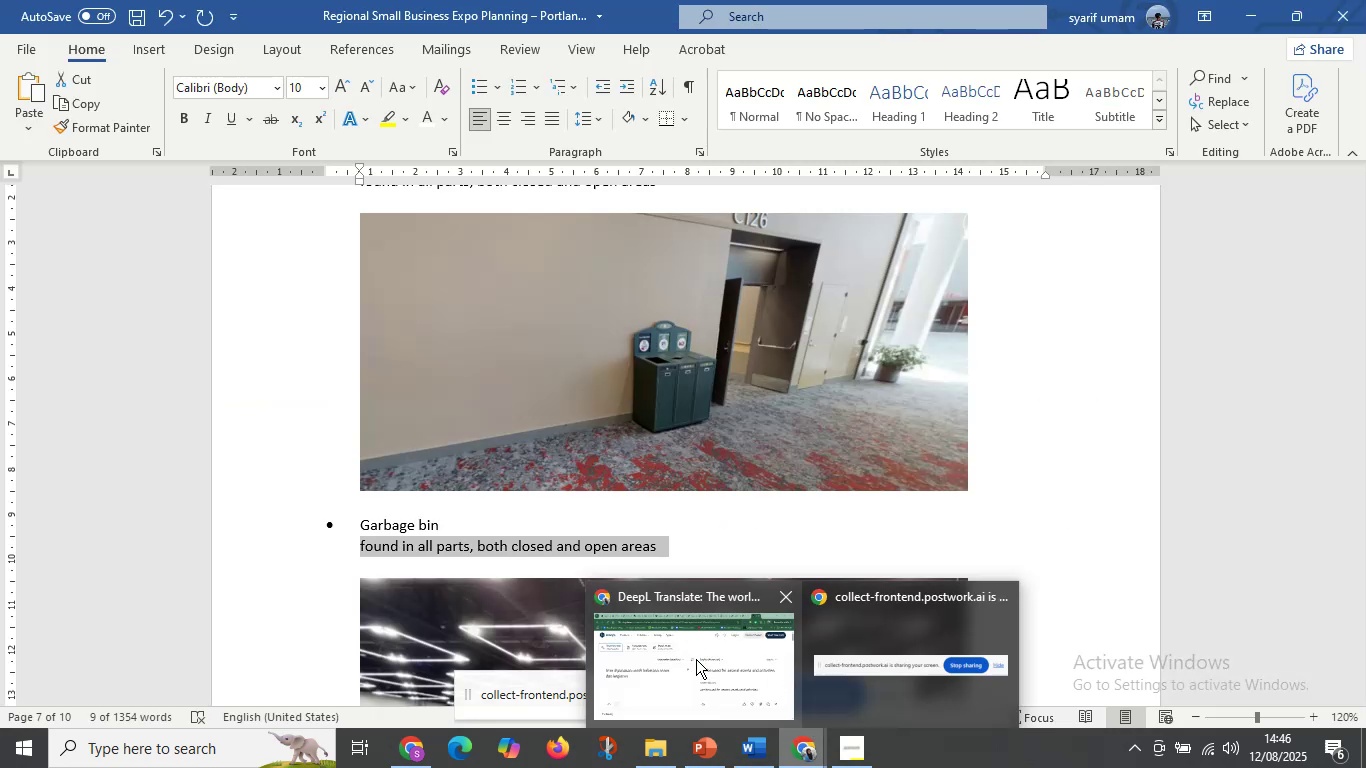 
left_click([696, 659])
 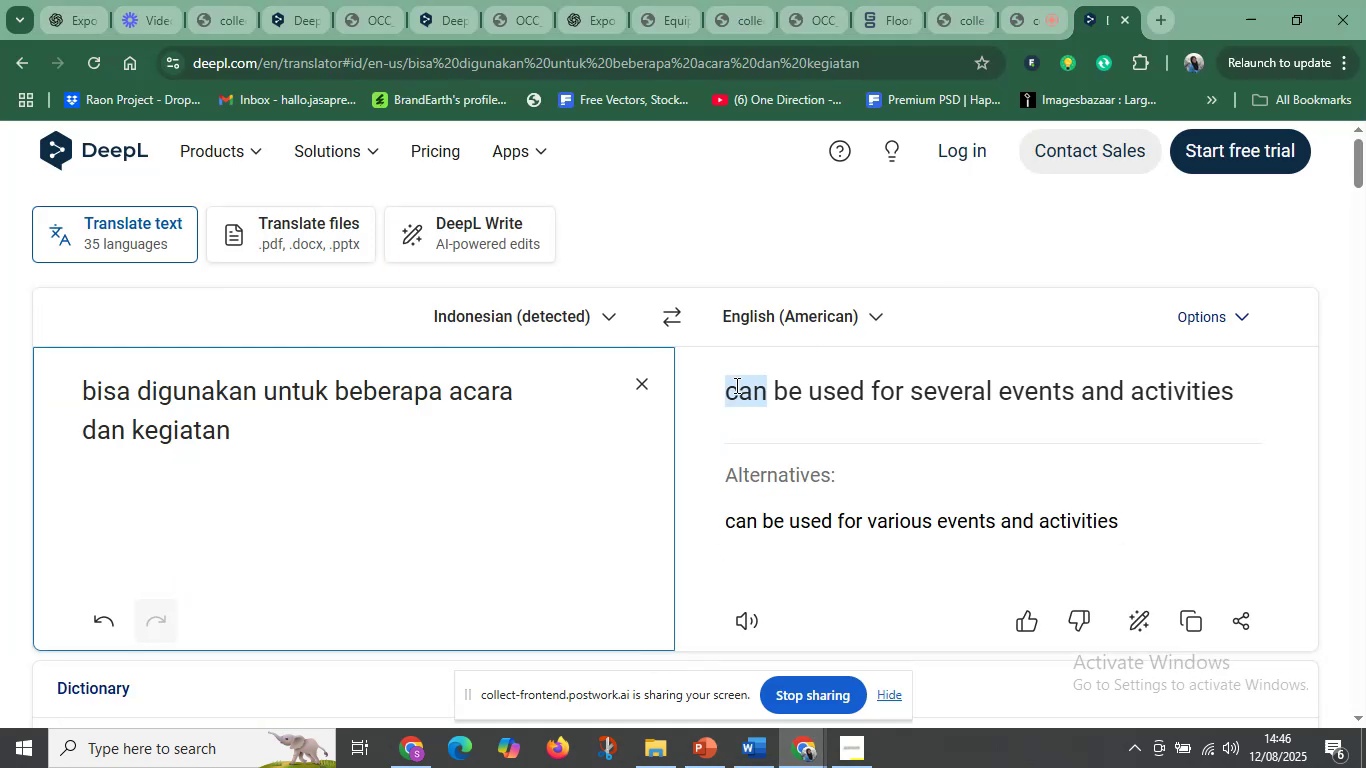 
left_click_drag(start_coordinate=[727, 397], to_coordinate=[1246, 403])
 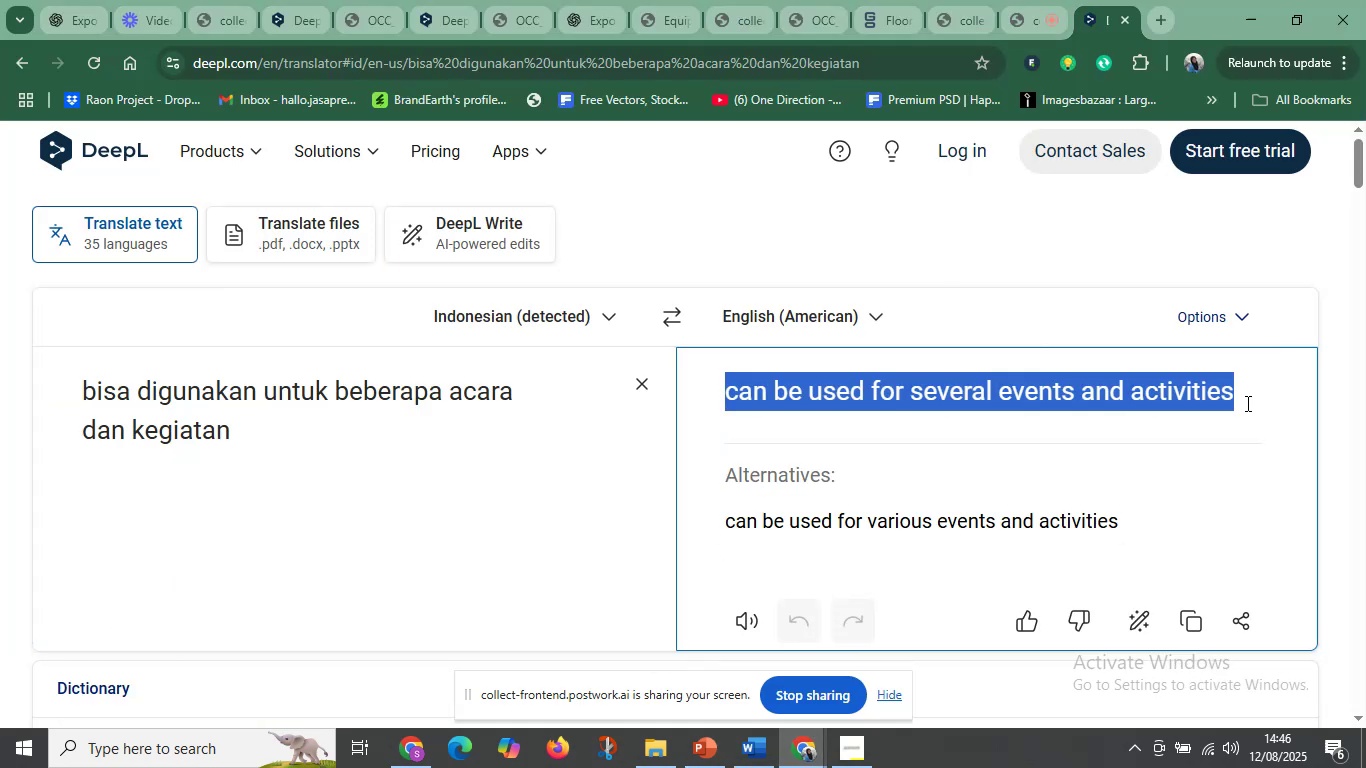 
key(Control+C)
 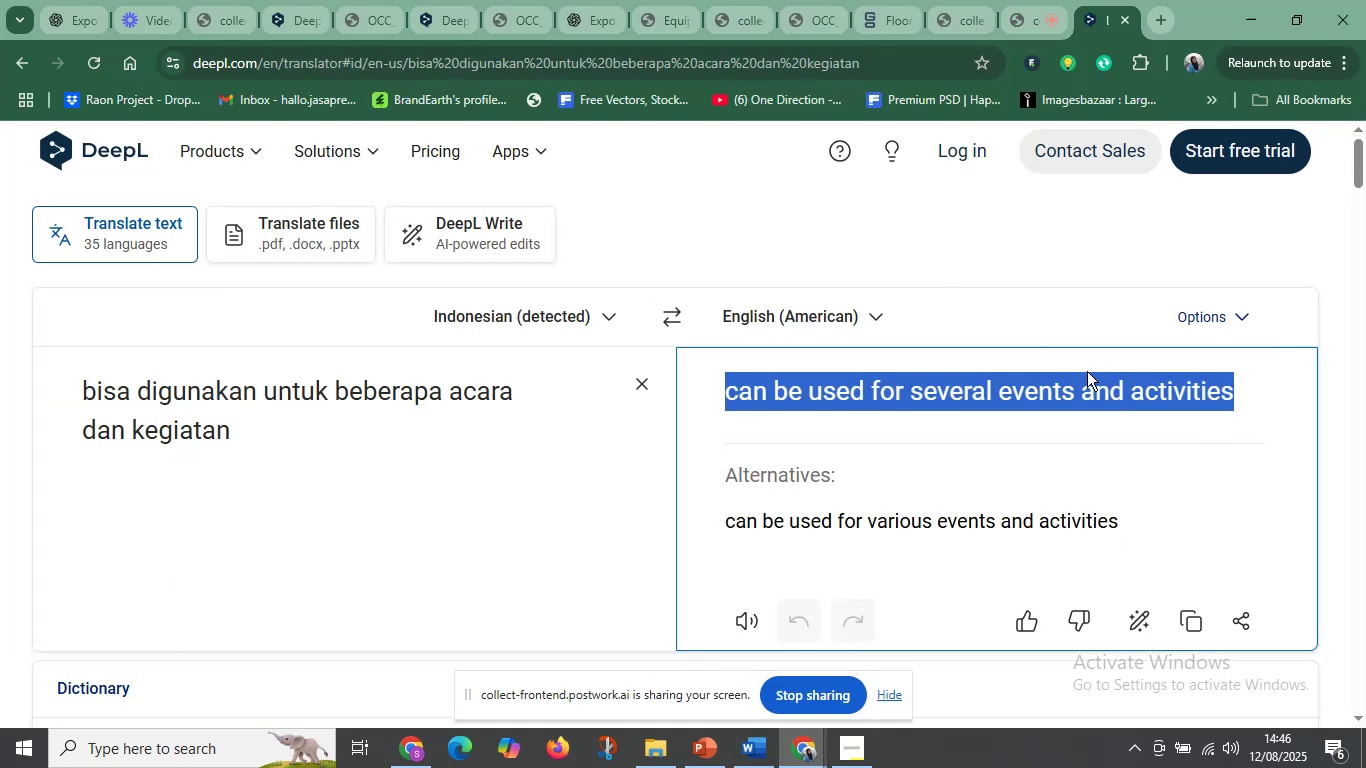 
key(Control+C)
 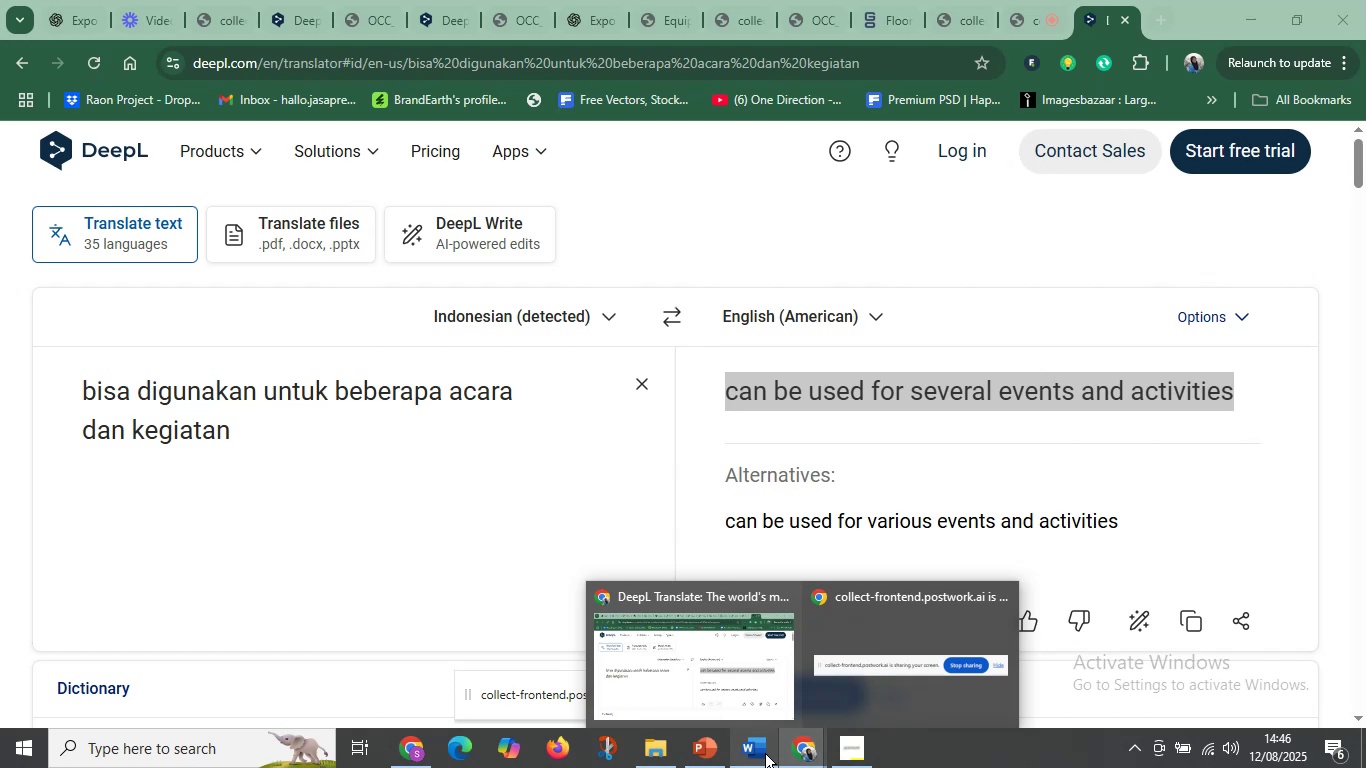 
left_click([679, 713])
 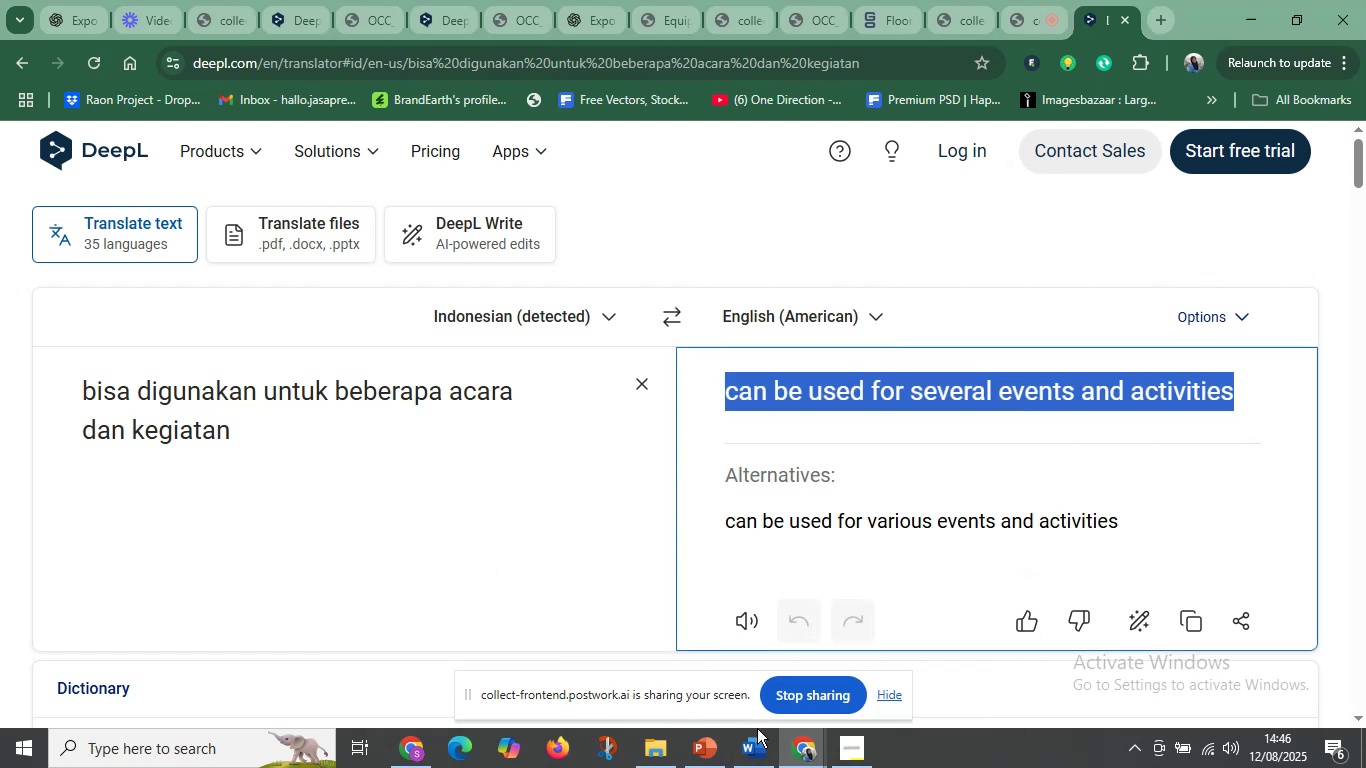 
left_click([763, 745])
 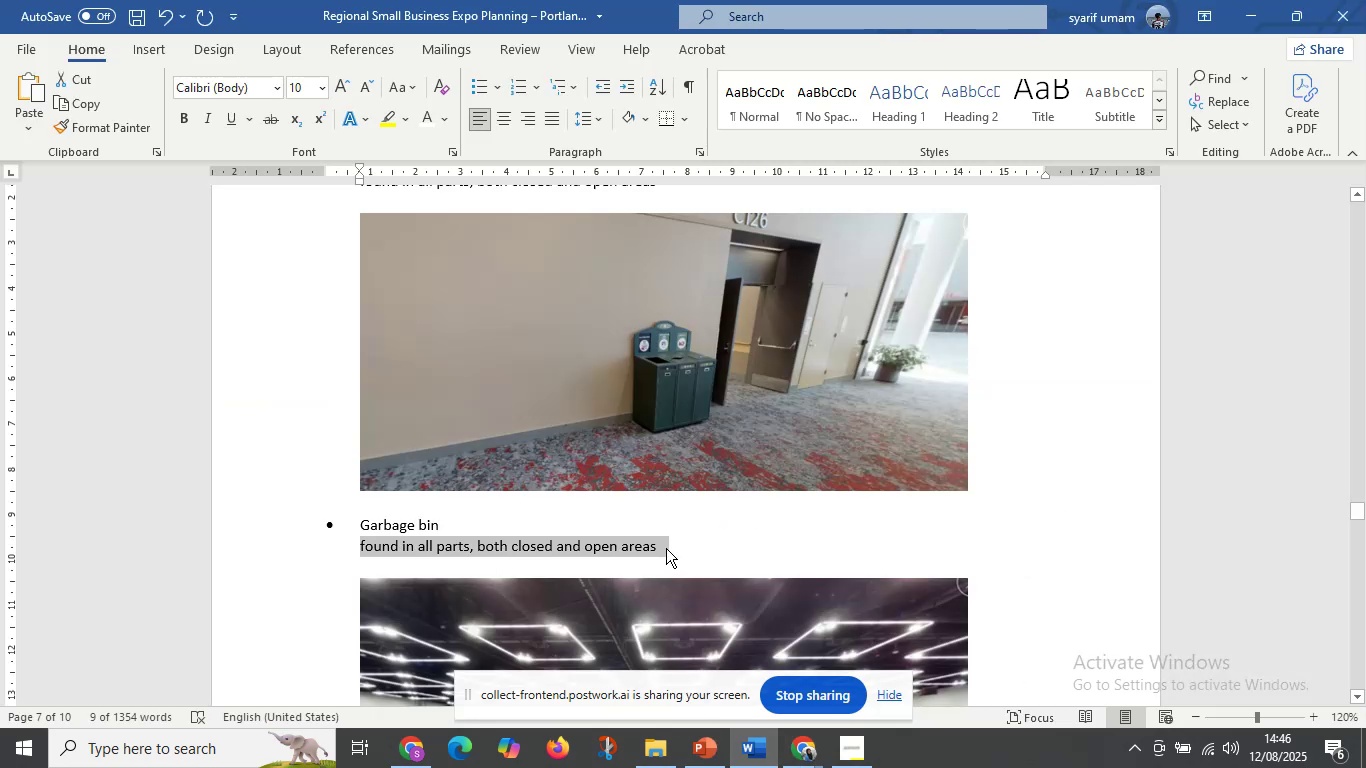 
key(Control+V)
 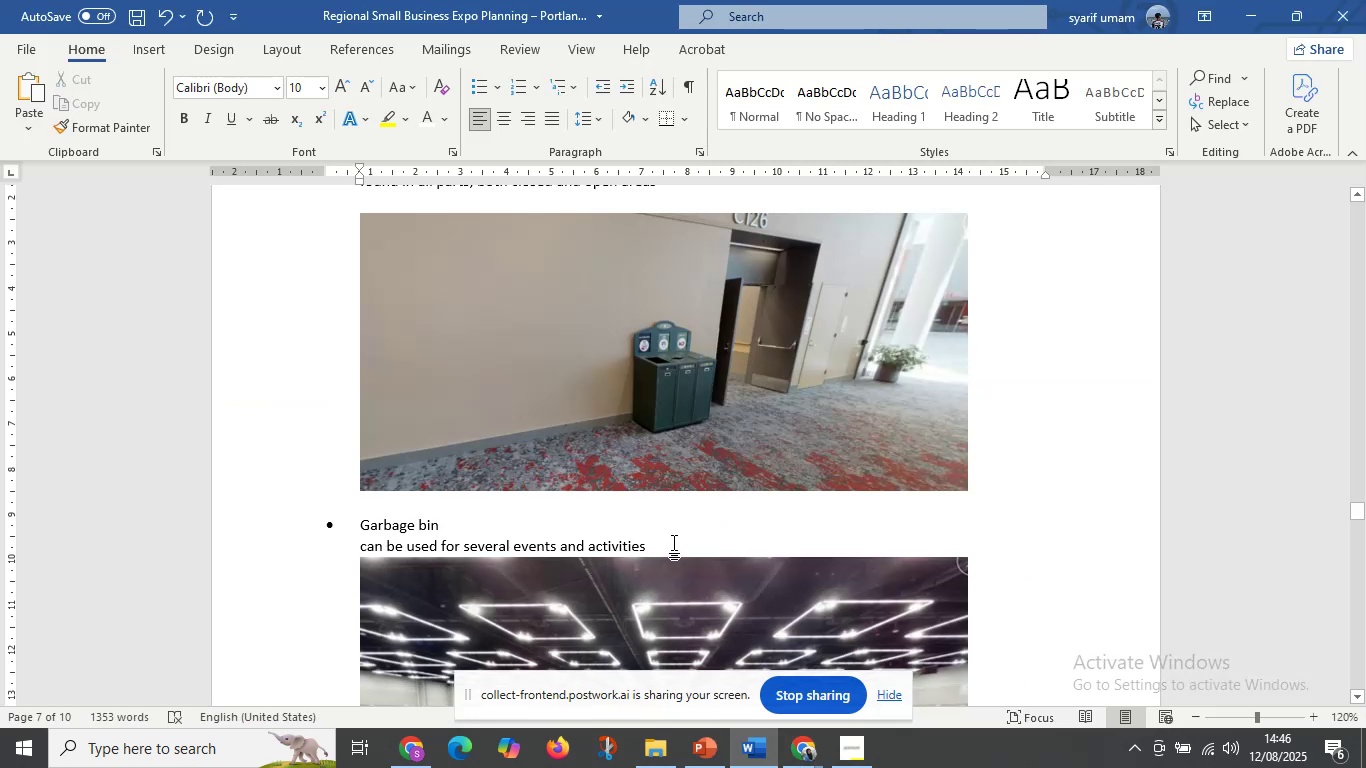 
key(Enter)
 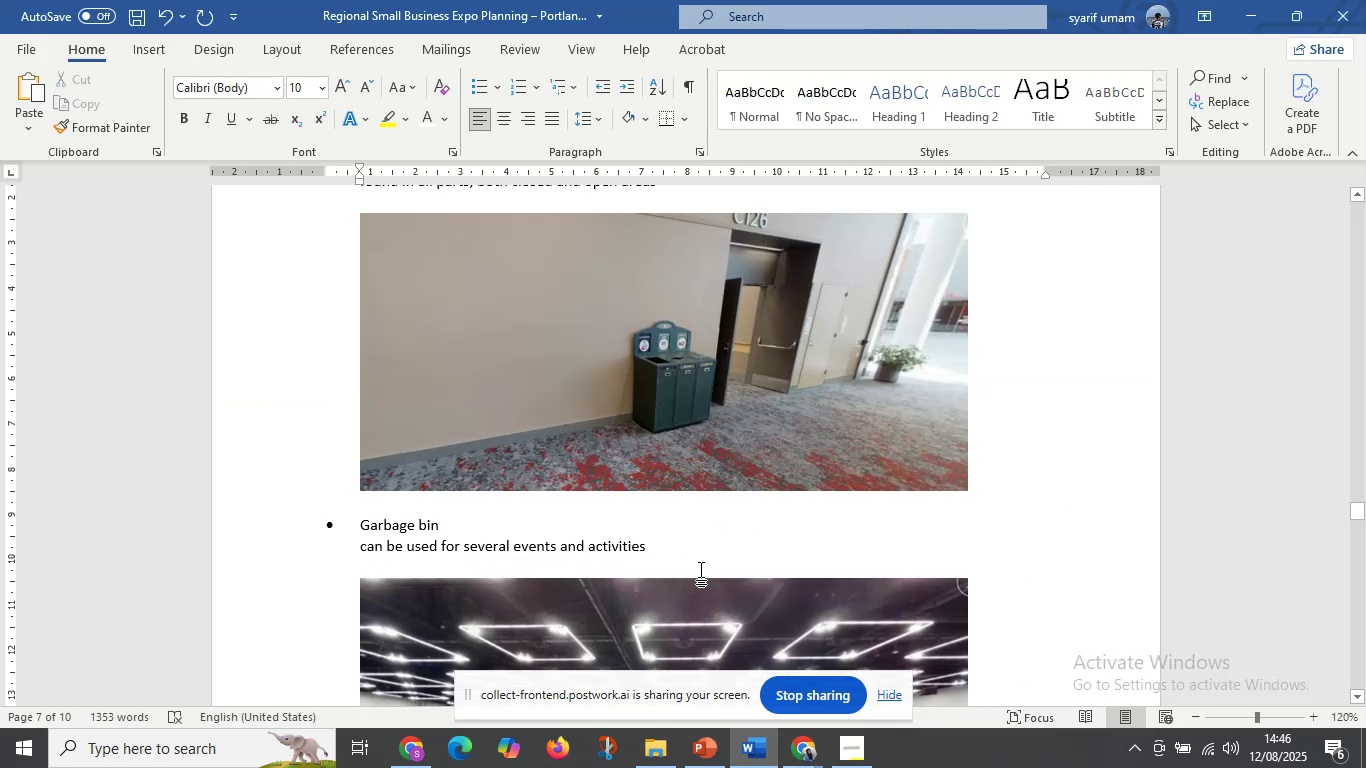 
scroll: coordinate [689, 590], scroll_direction: down, amount: 18.0
 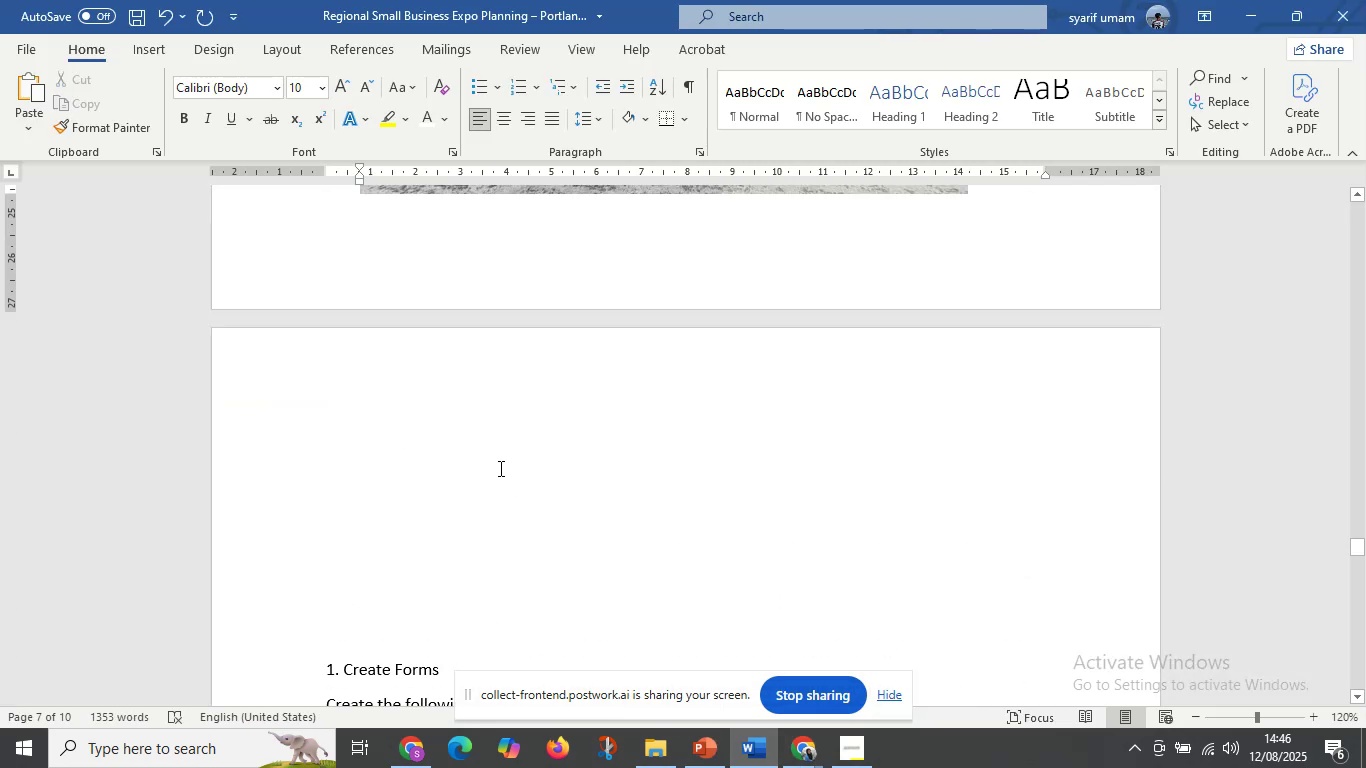 
scroll: coordinate [595, 415], scroll_direction: up, amount: 103.0
 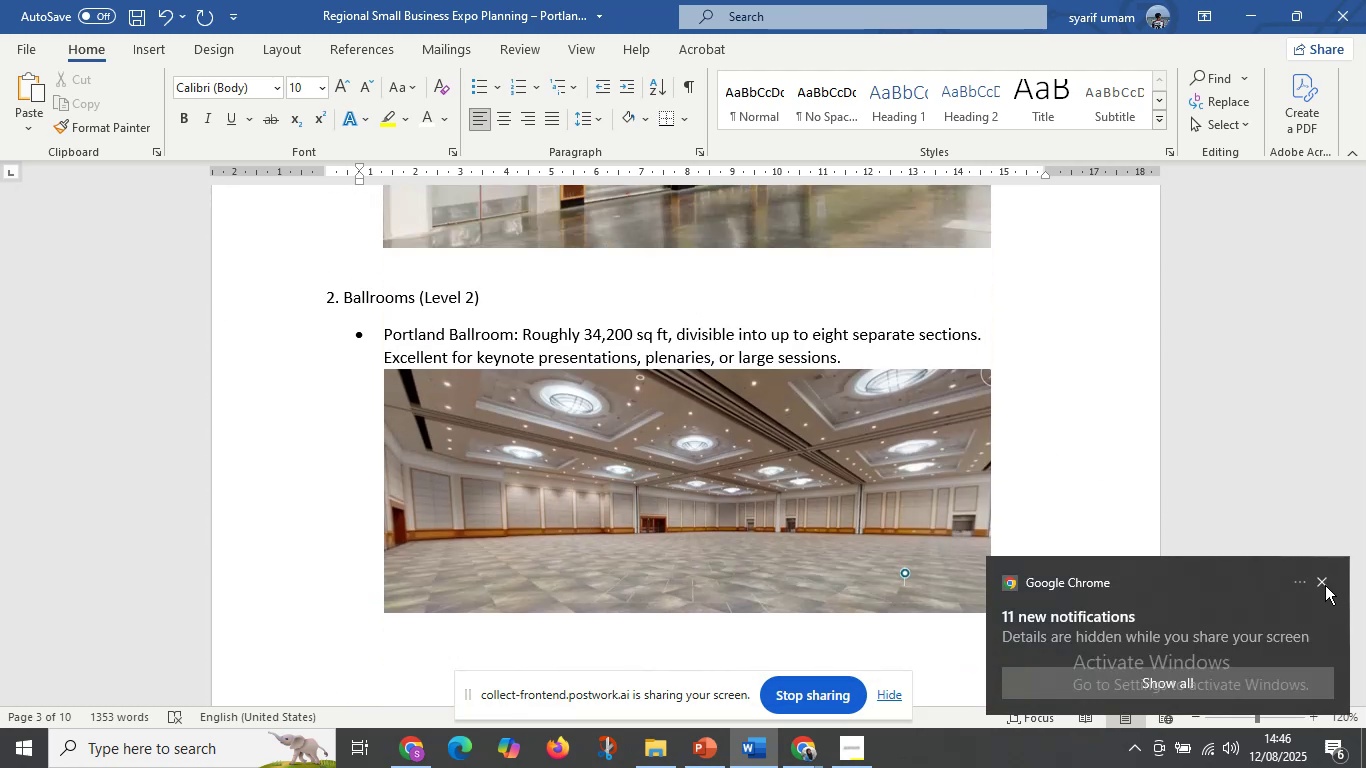 
left_click([1323, 579])
 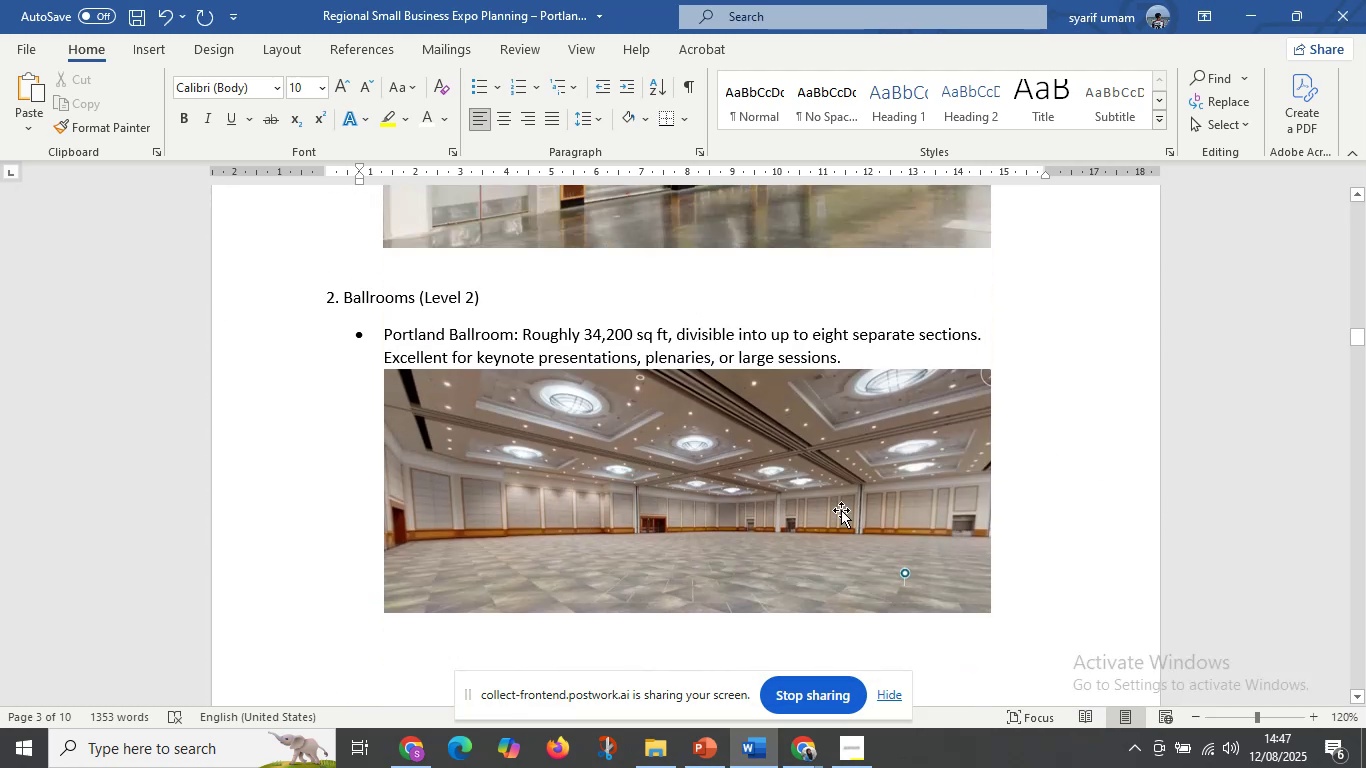 
scroll: coordinate [536, 391], scroll_direction: up, amount: 64.0
 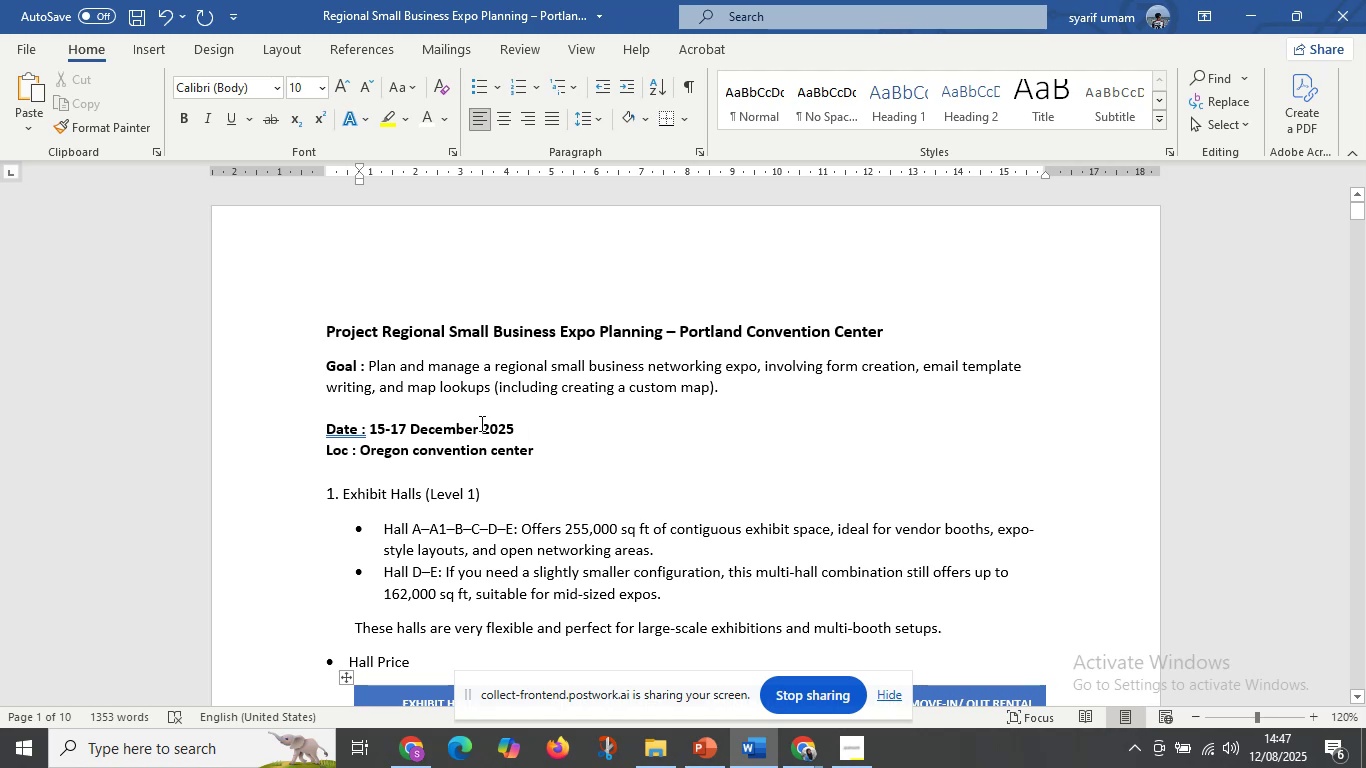 
wait(5.8)
 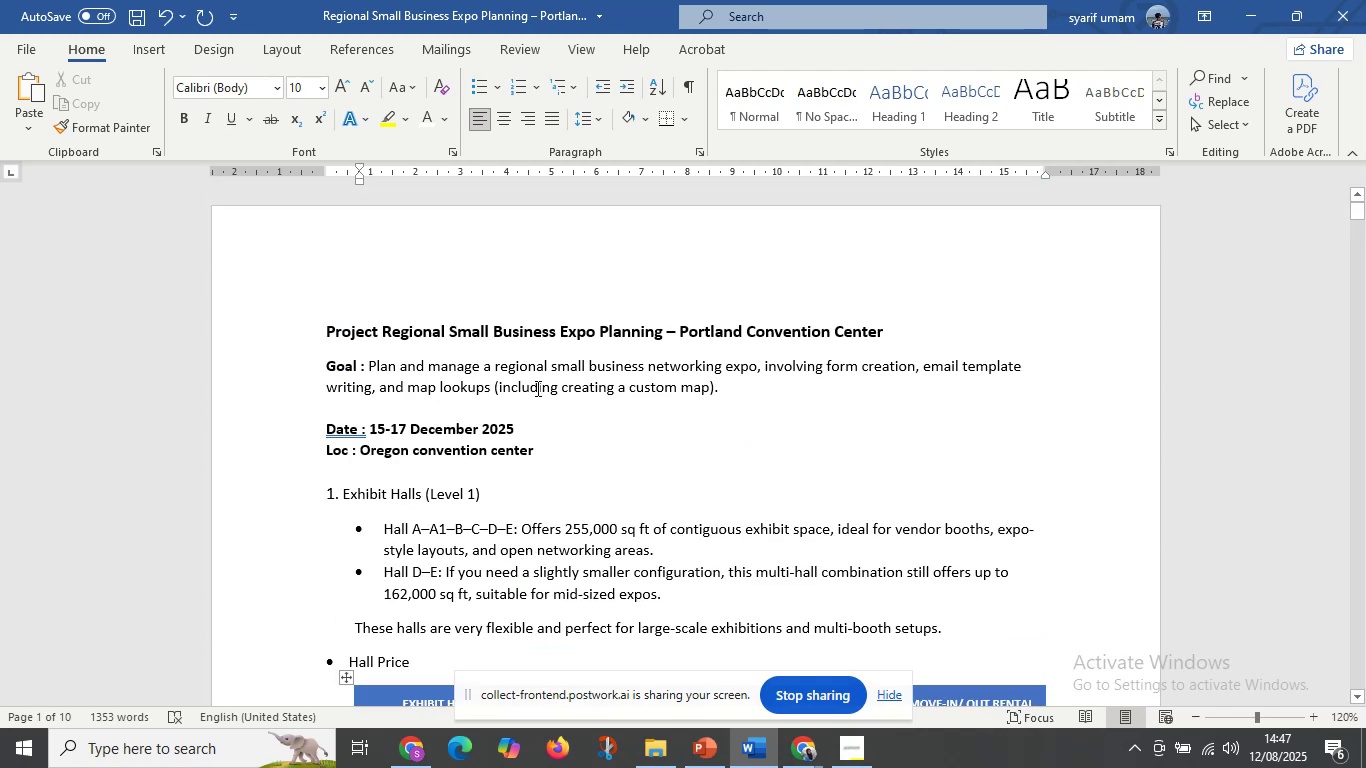 
scroll: coordinate [551, 415], scroll_direction: down, amount: 8.0
 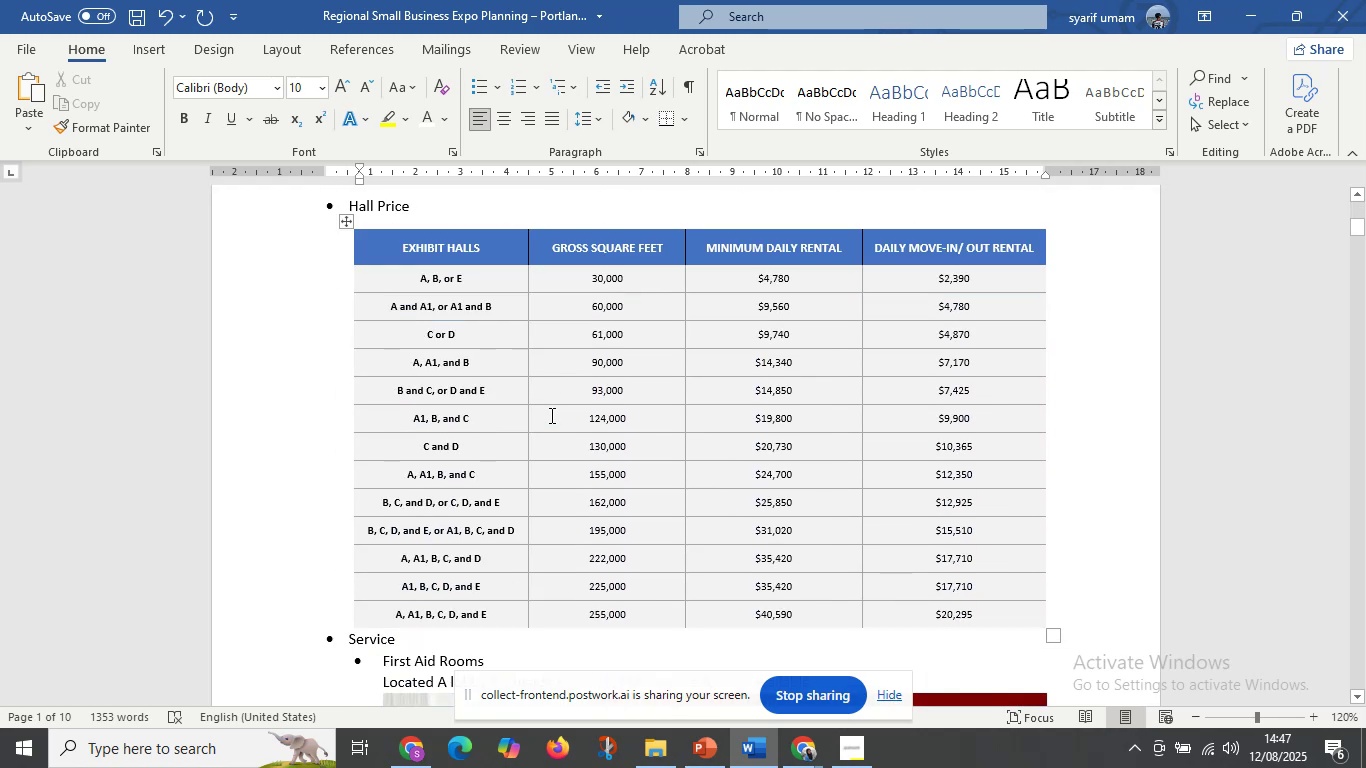 
scroll: coordinate [546, 415], scroll_direction: up, amount: 4.0
 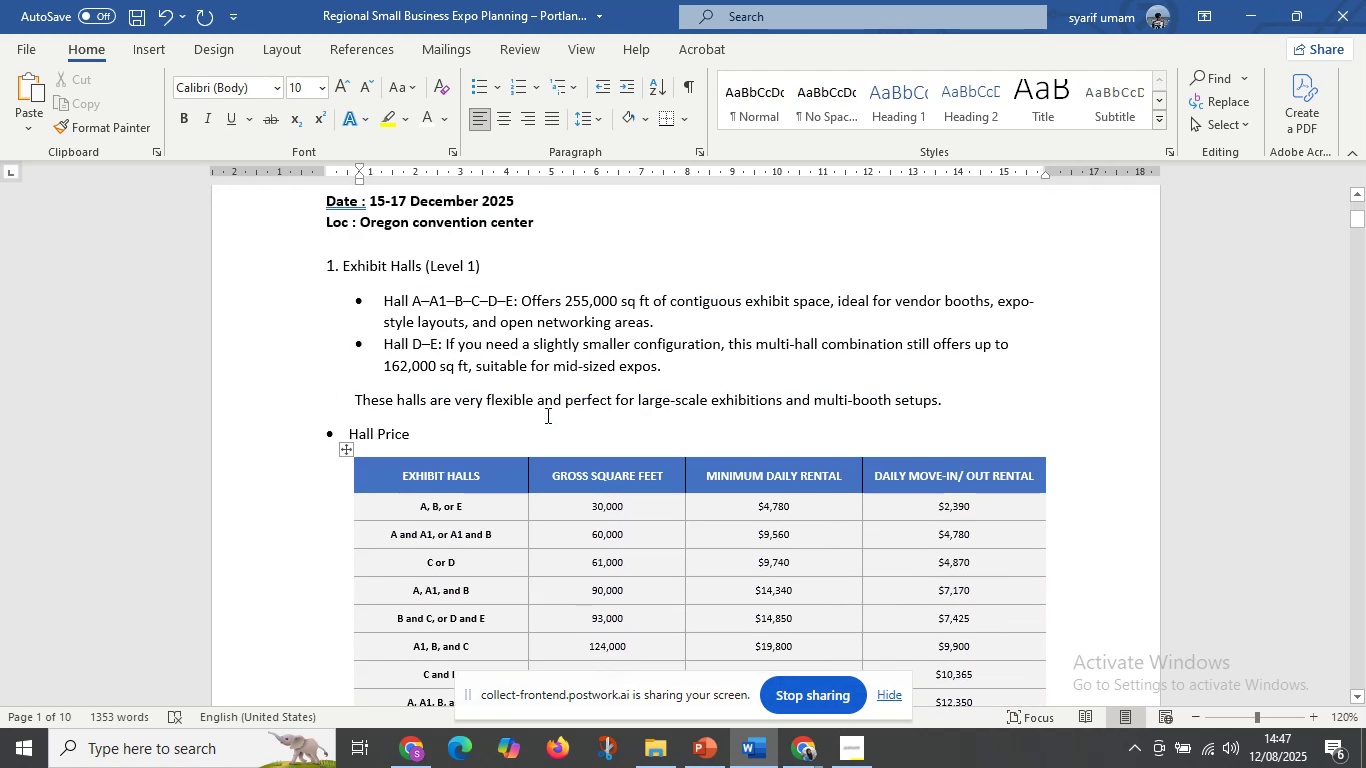 
scroll: coordinate [676, 512], scroll_direction: down, amount: 55.0
 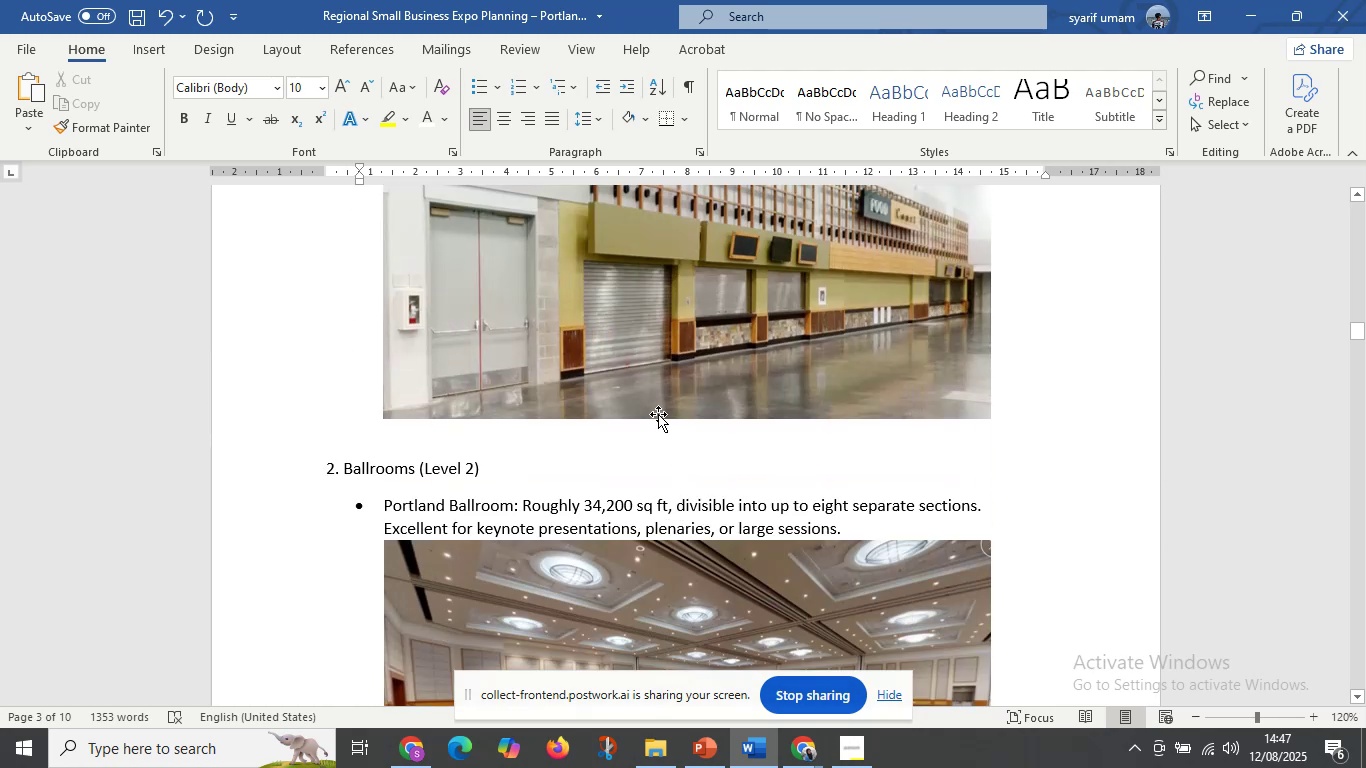 
left_click([664, 398])
 